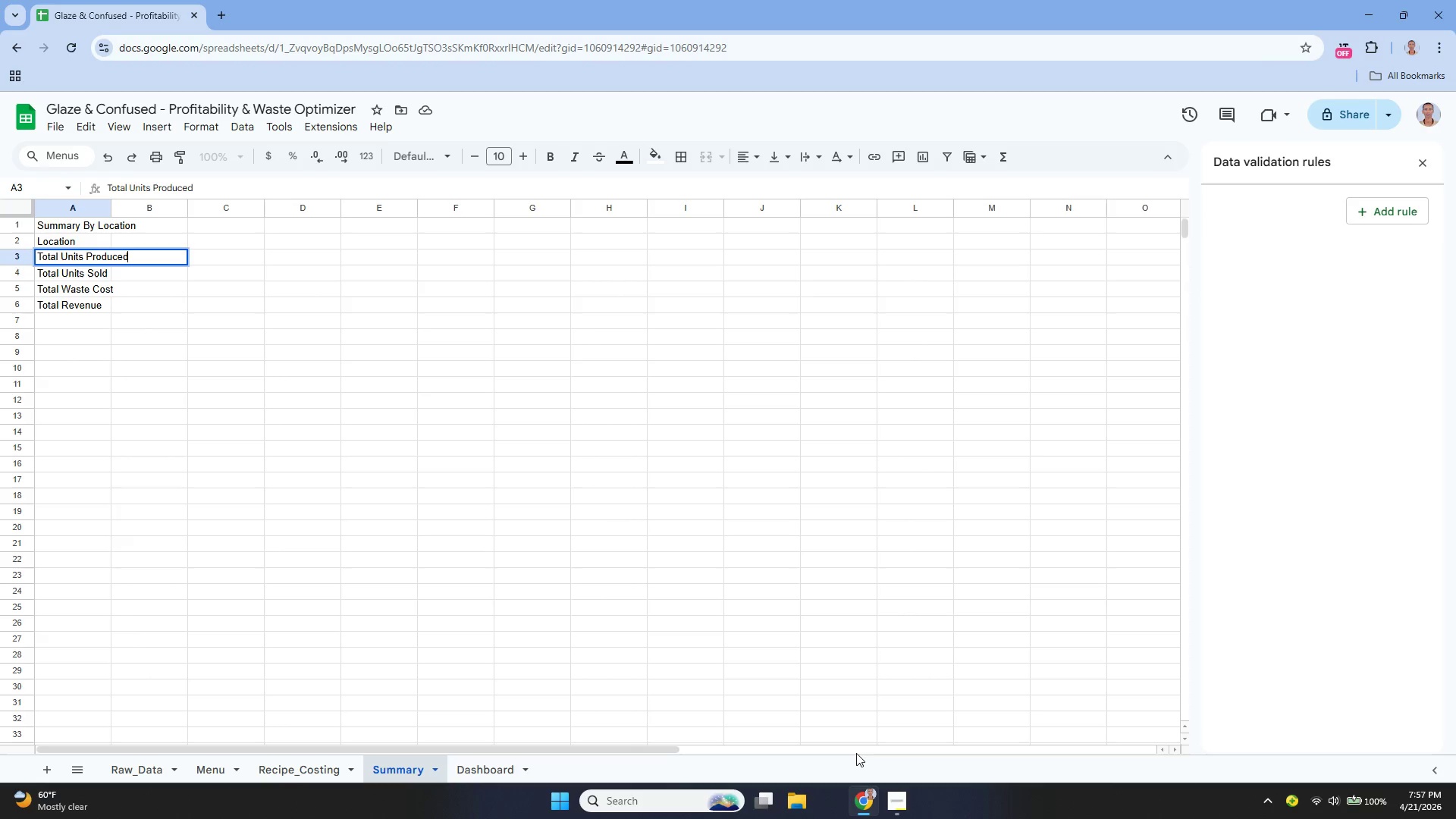 
key(Control+A)
 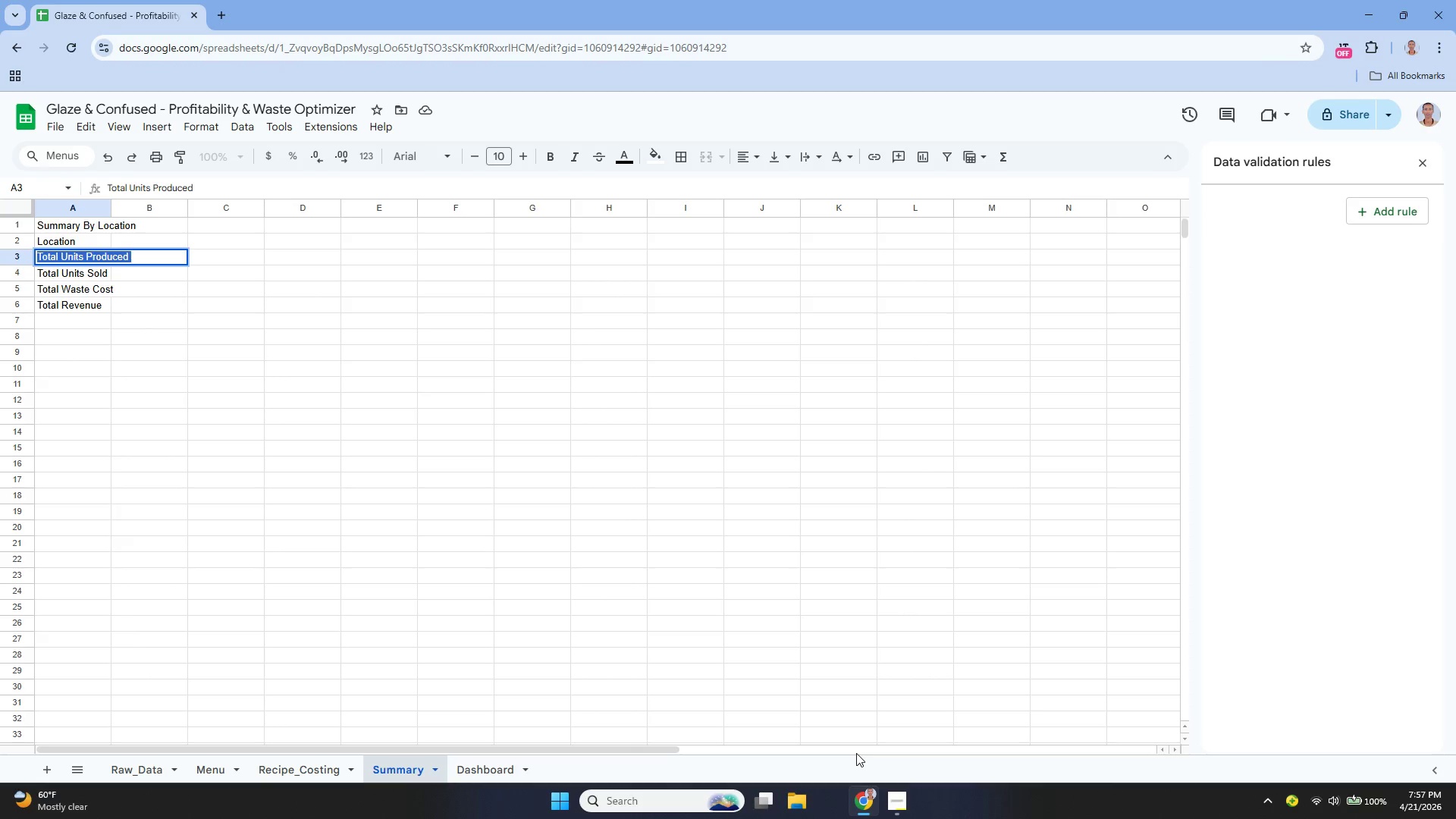 
key(Control+X)
 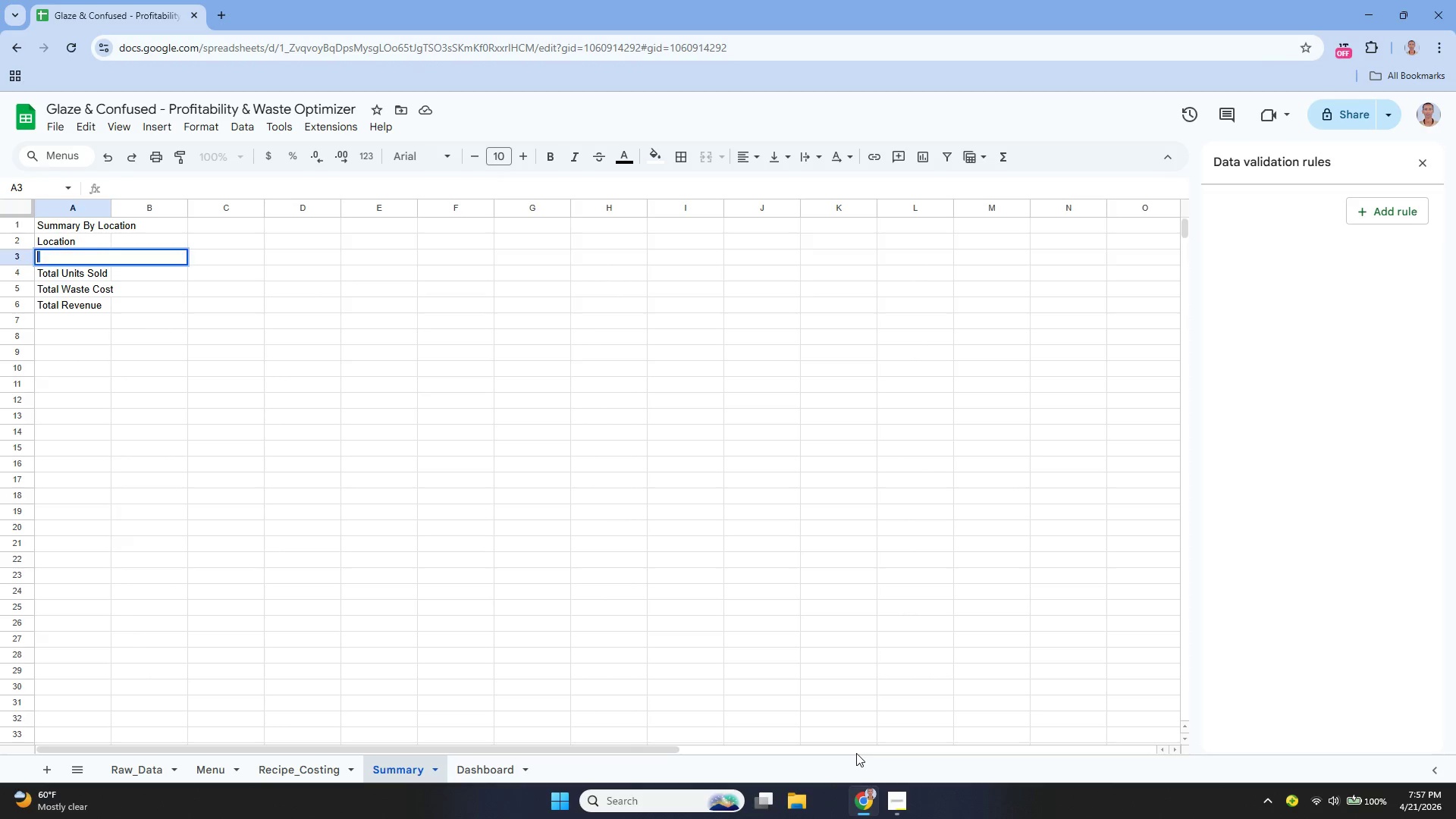 
key(Enter)
 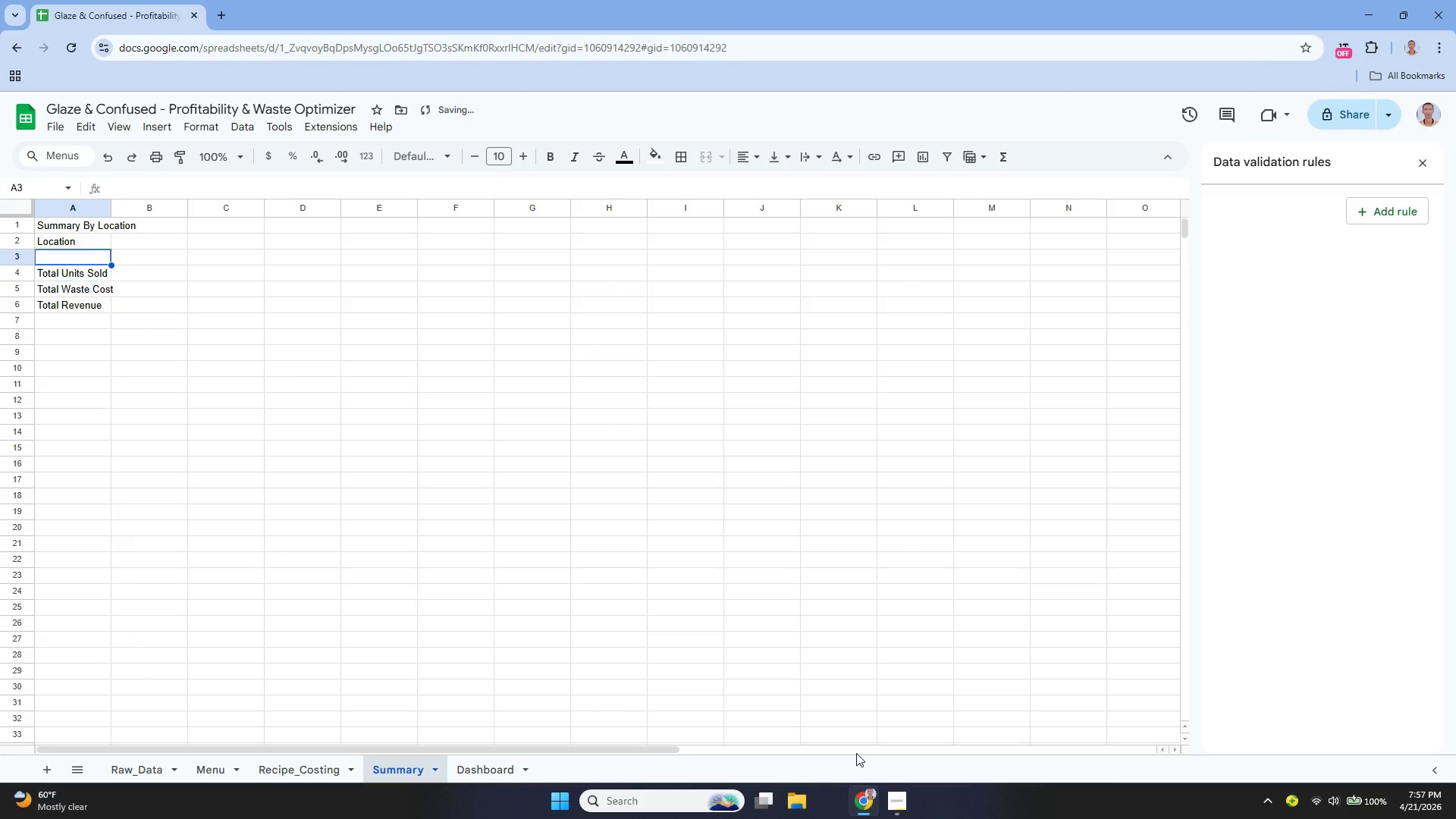 
key(ArrowUp)
 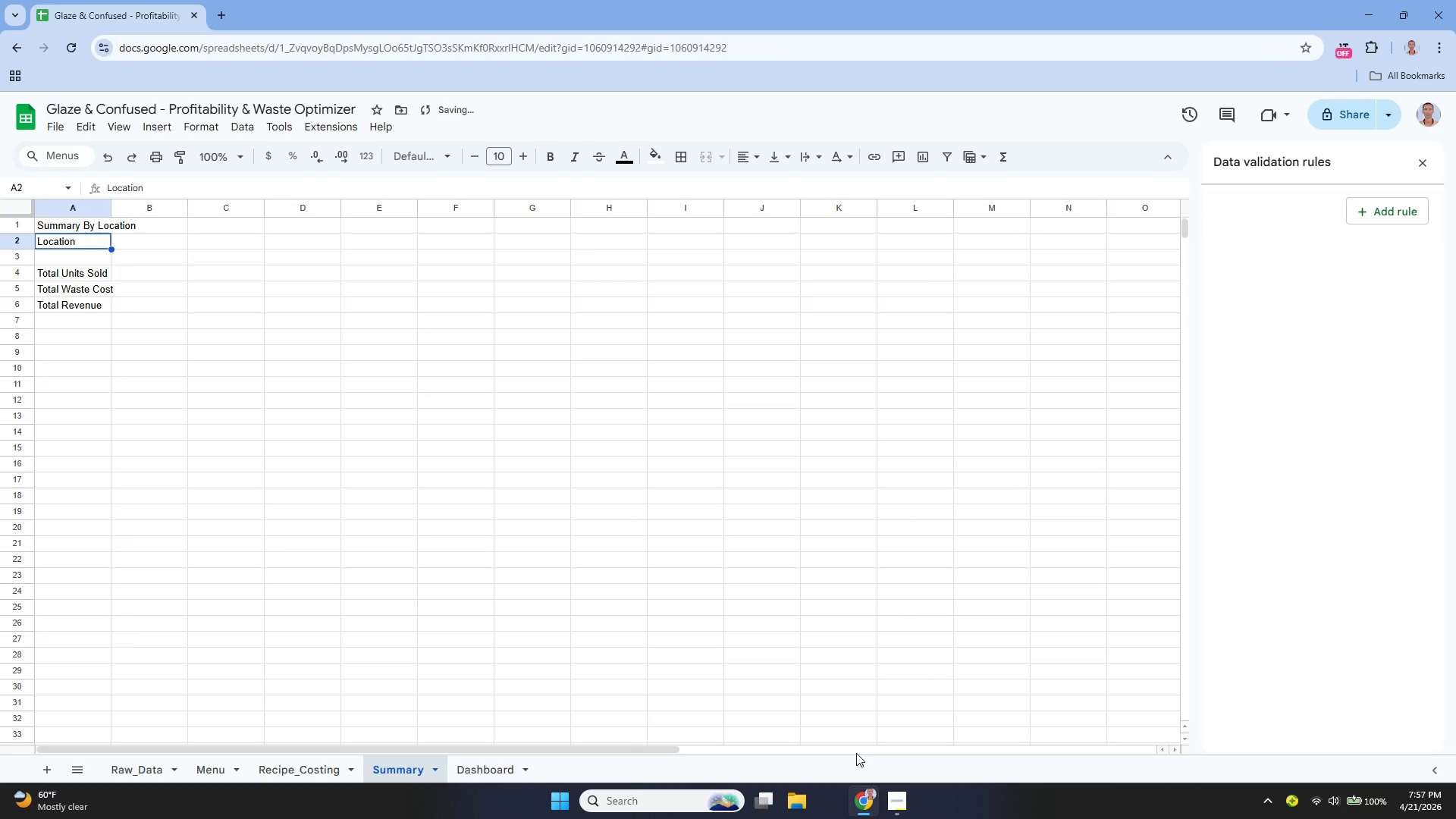 
key(ArrowUp)
 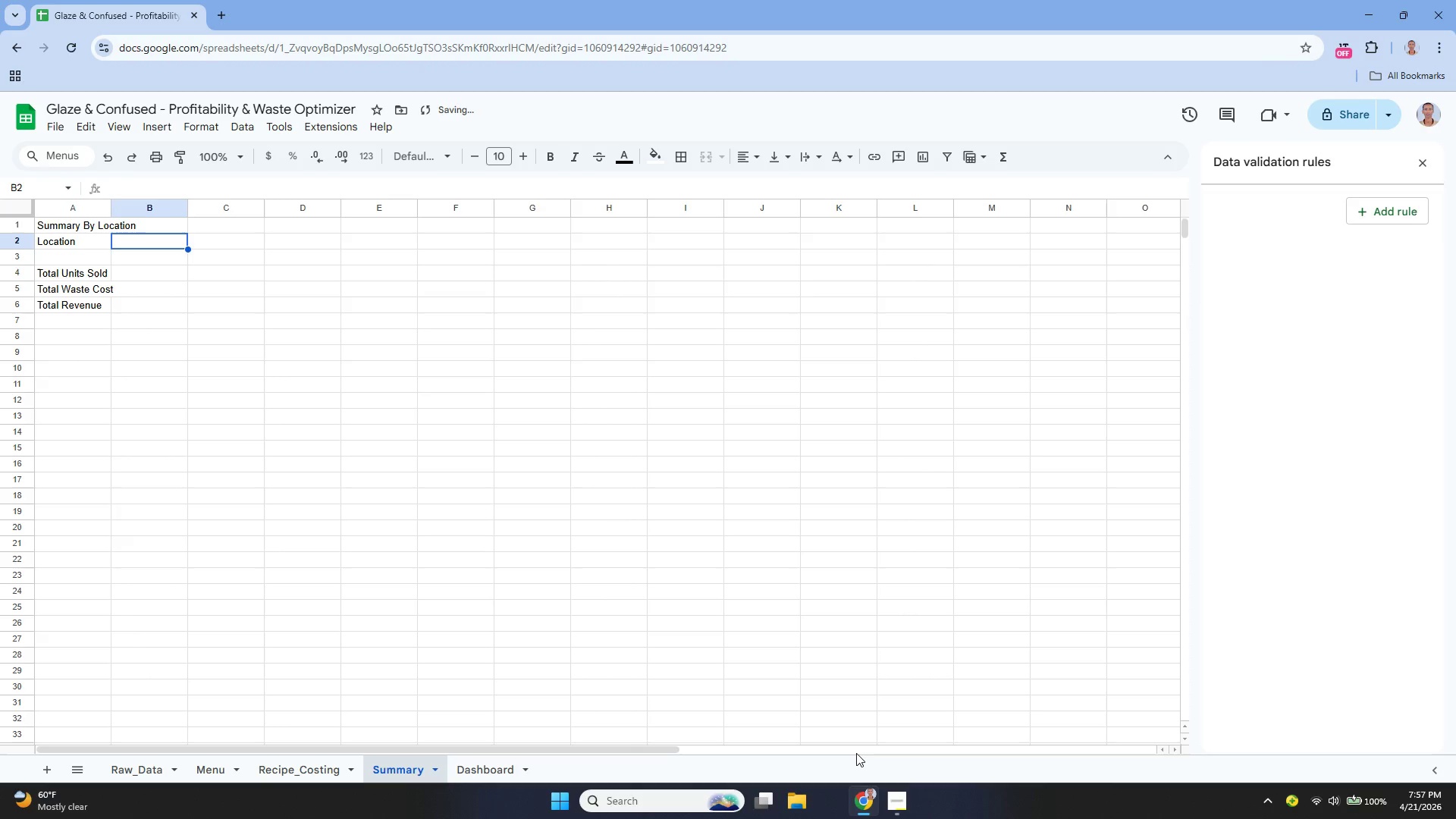 
key(ArrowRight)
 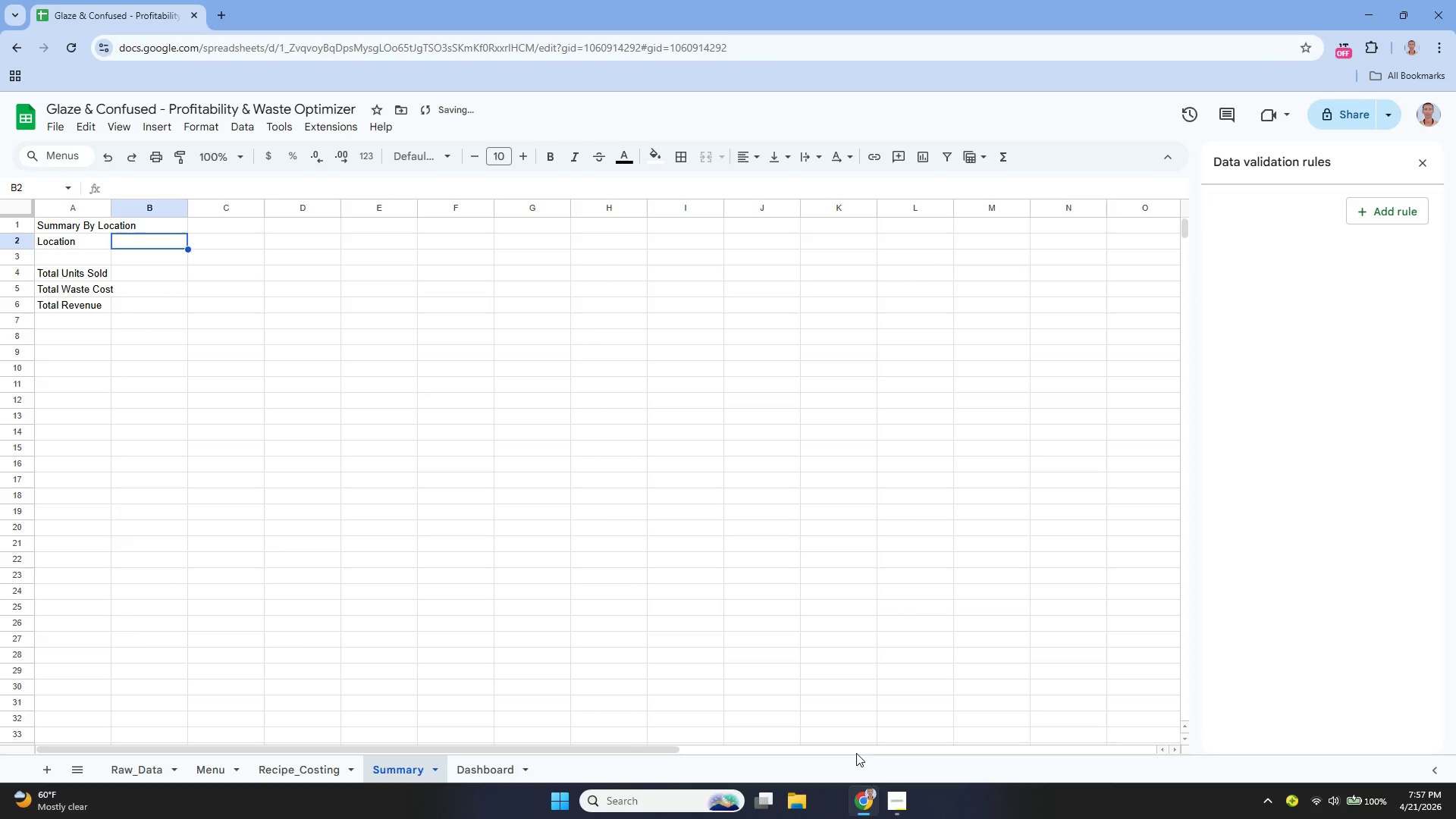 
key(Enter)
 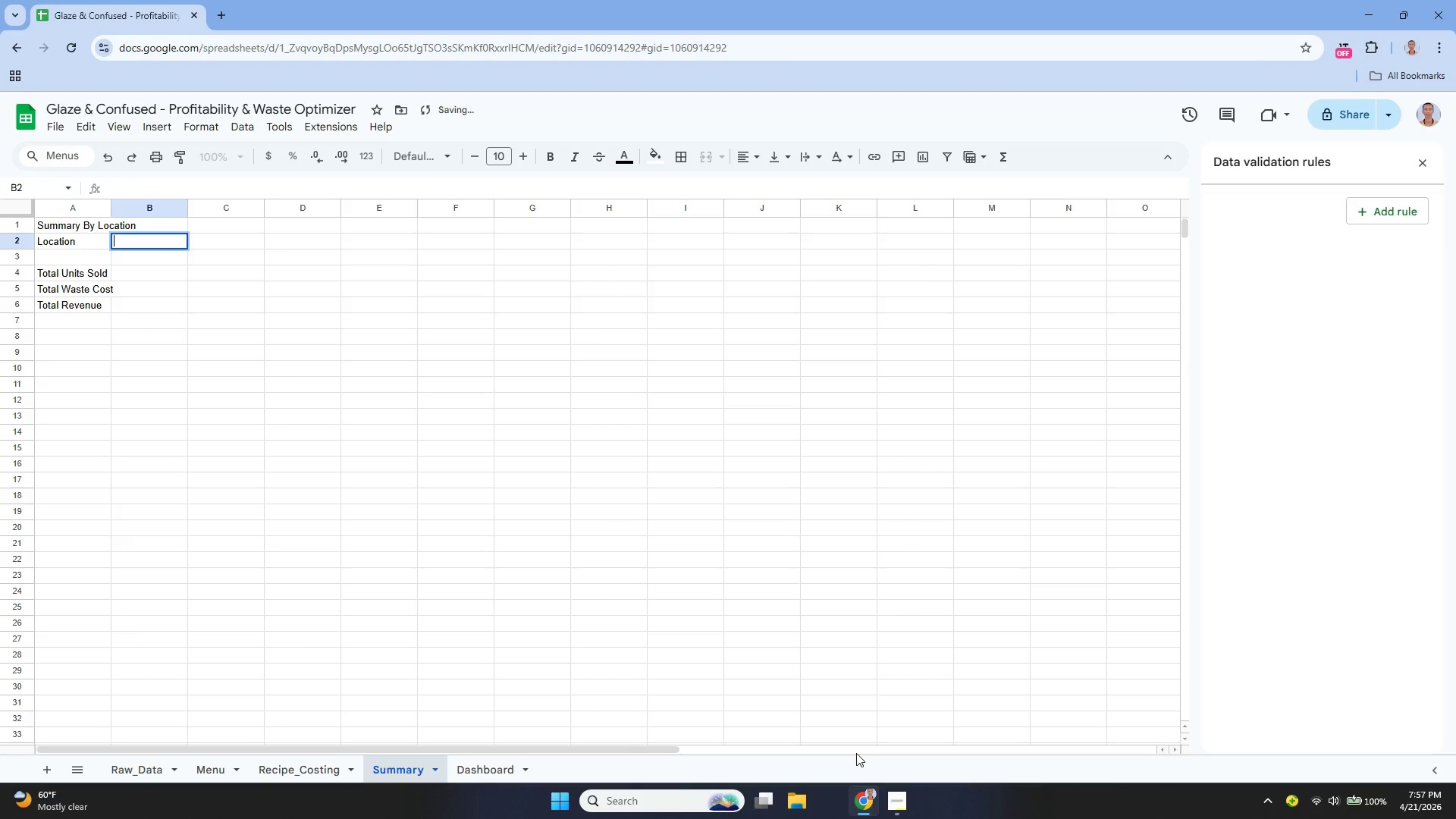 
key(Control+ControlLeft)
 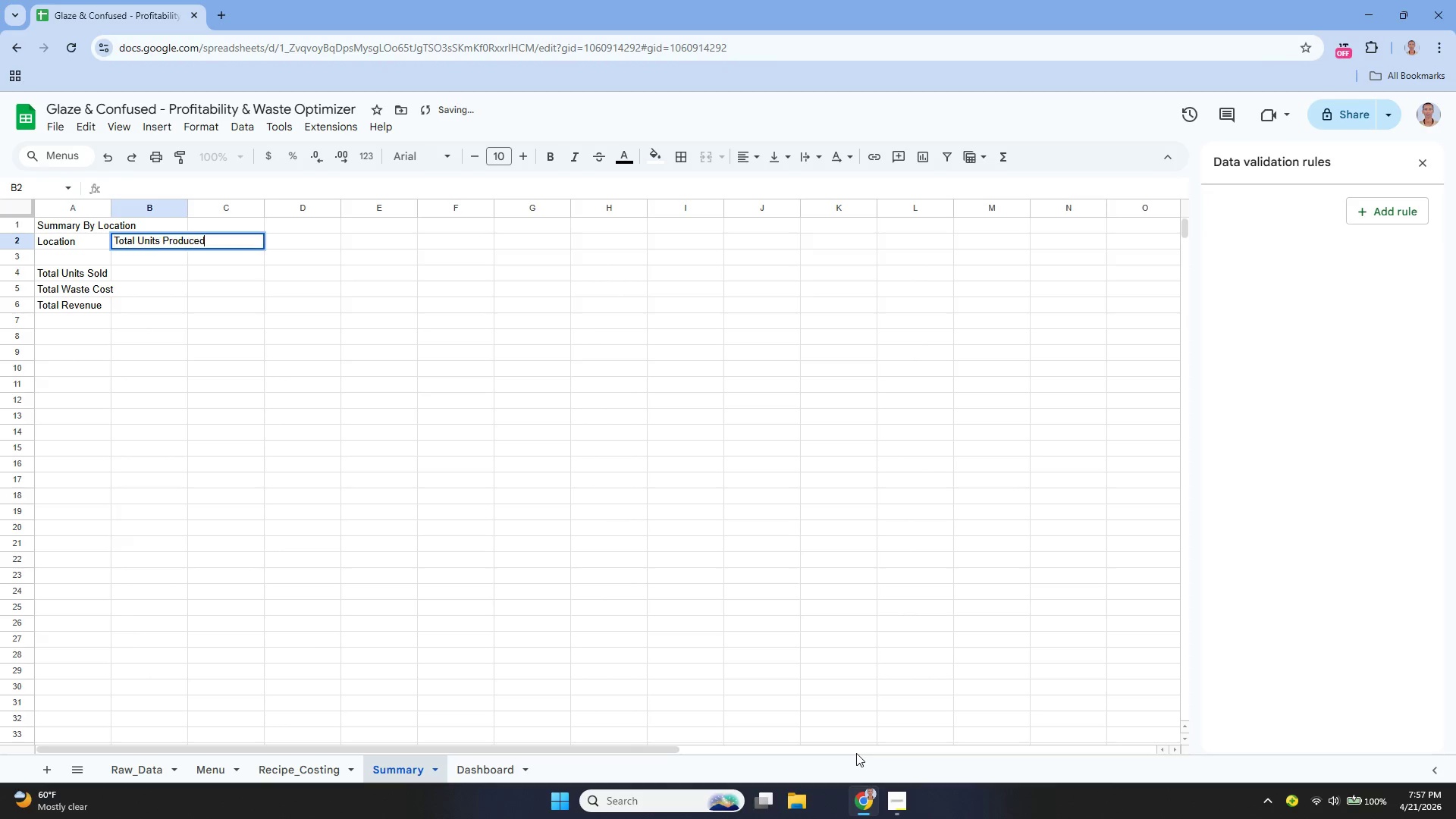 
key(Control+V)
 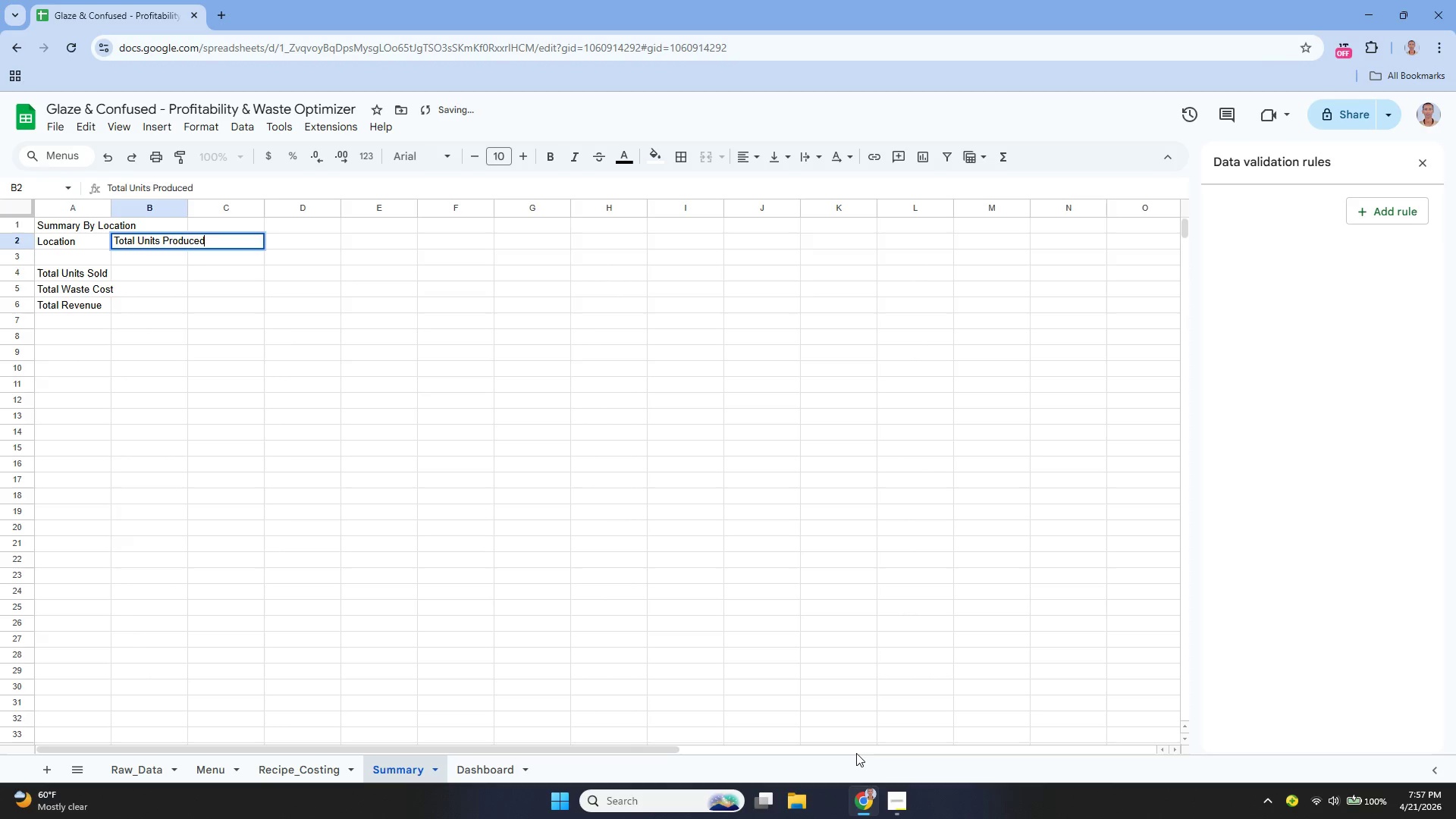 
key(Enter)
 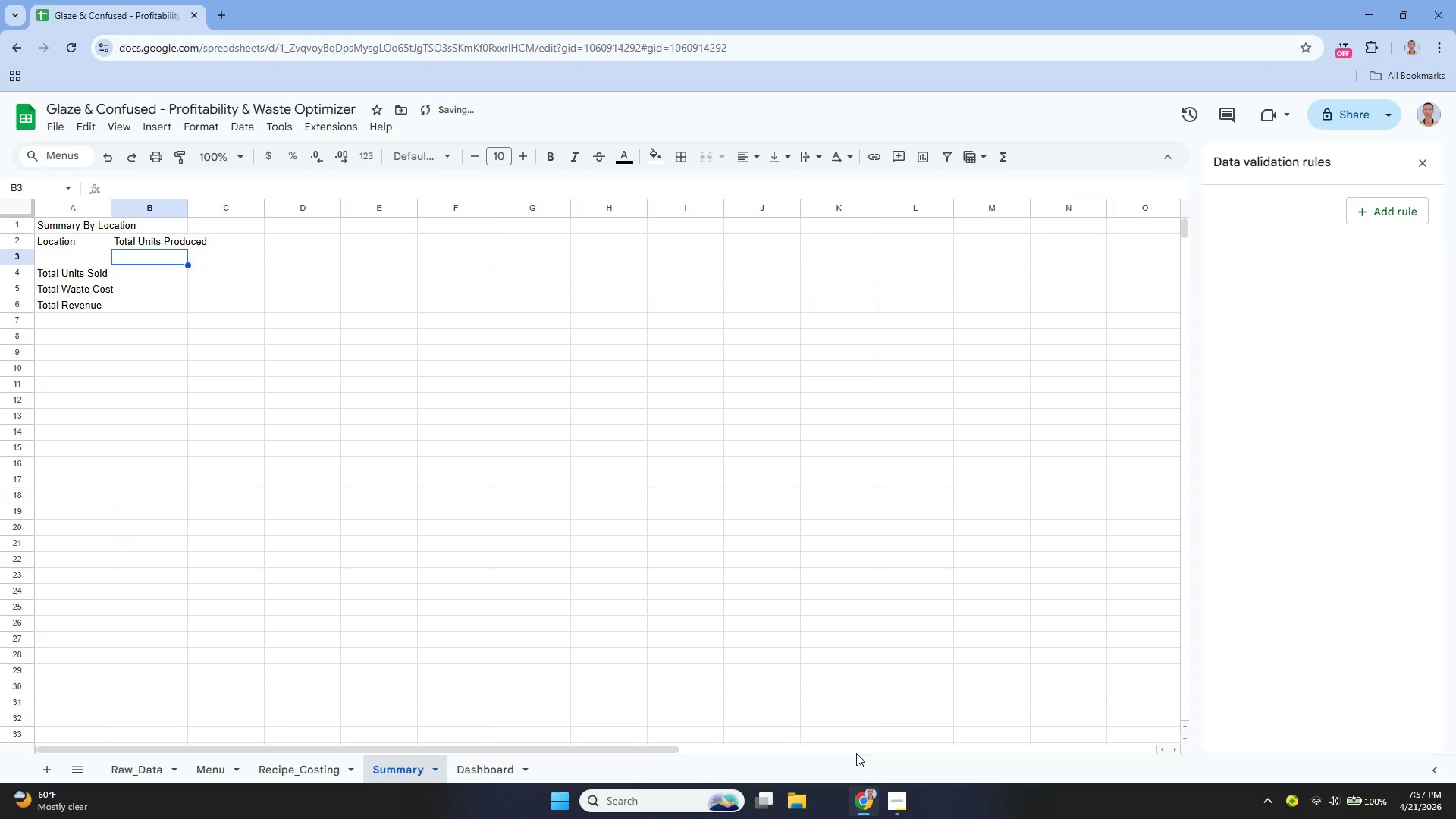 
key(ArrowDown)
 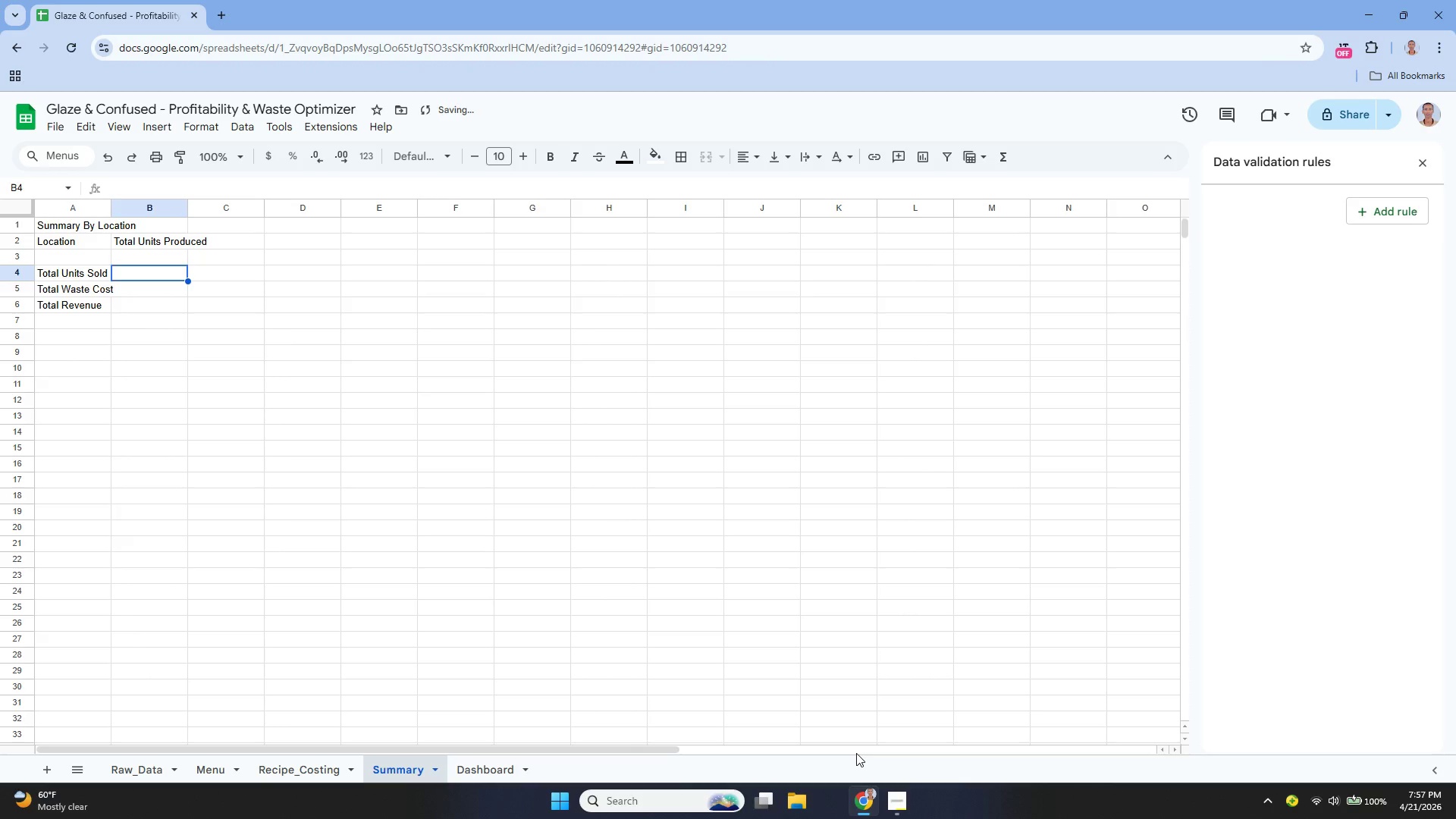 
key(ArrowLeft)
 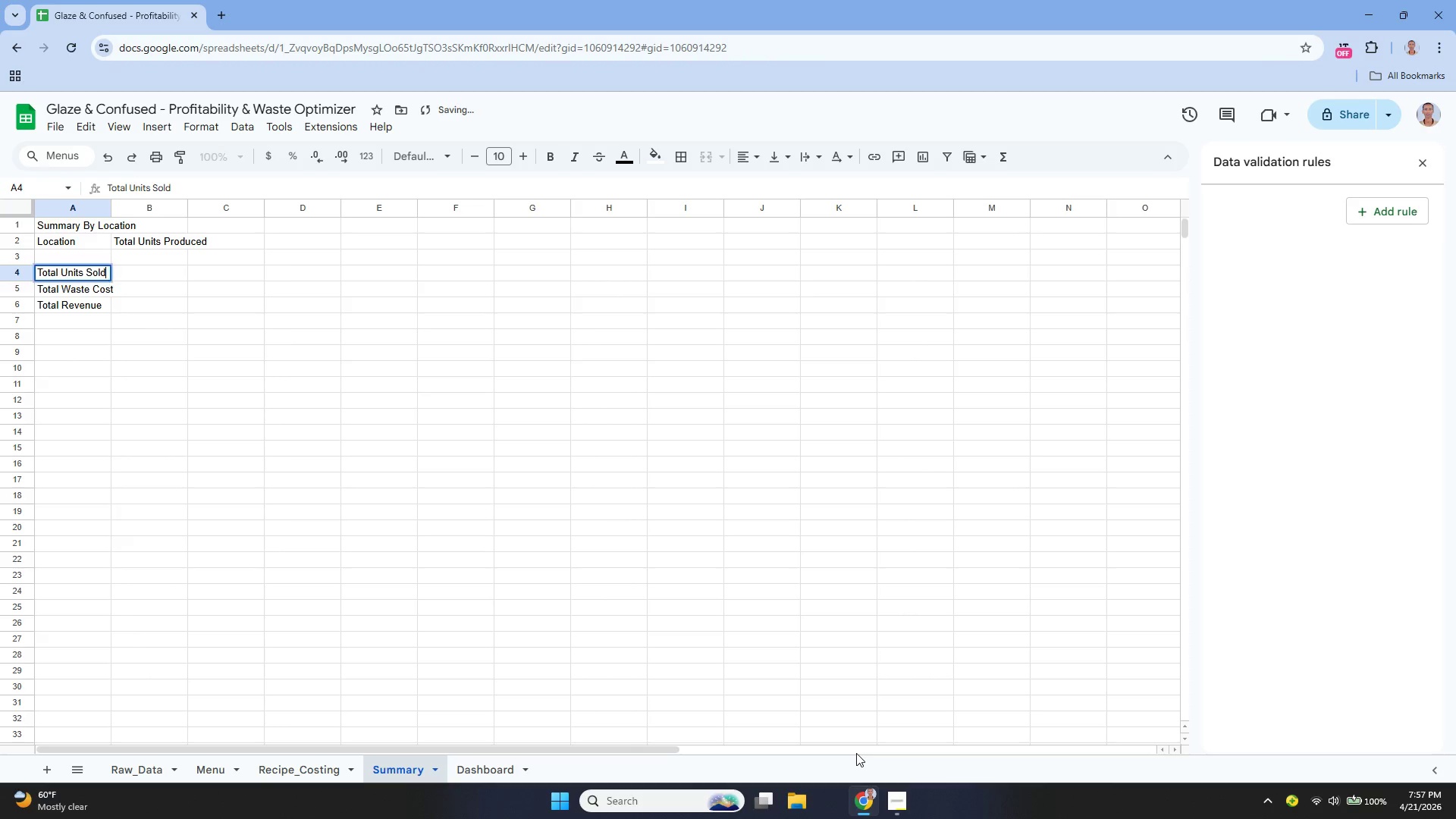 
key(Enter)
 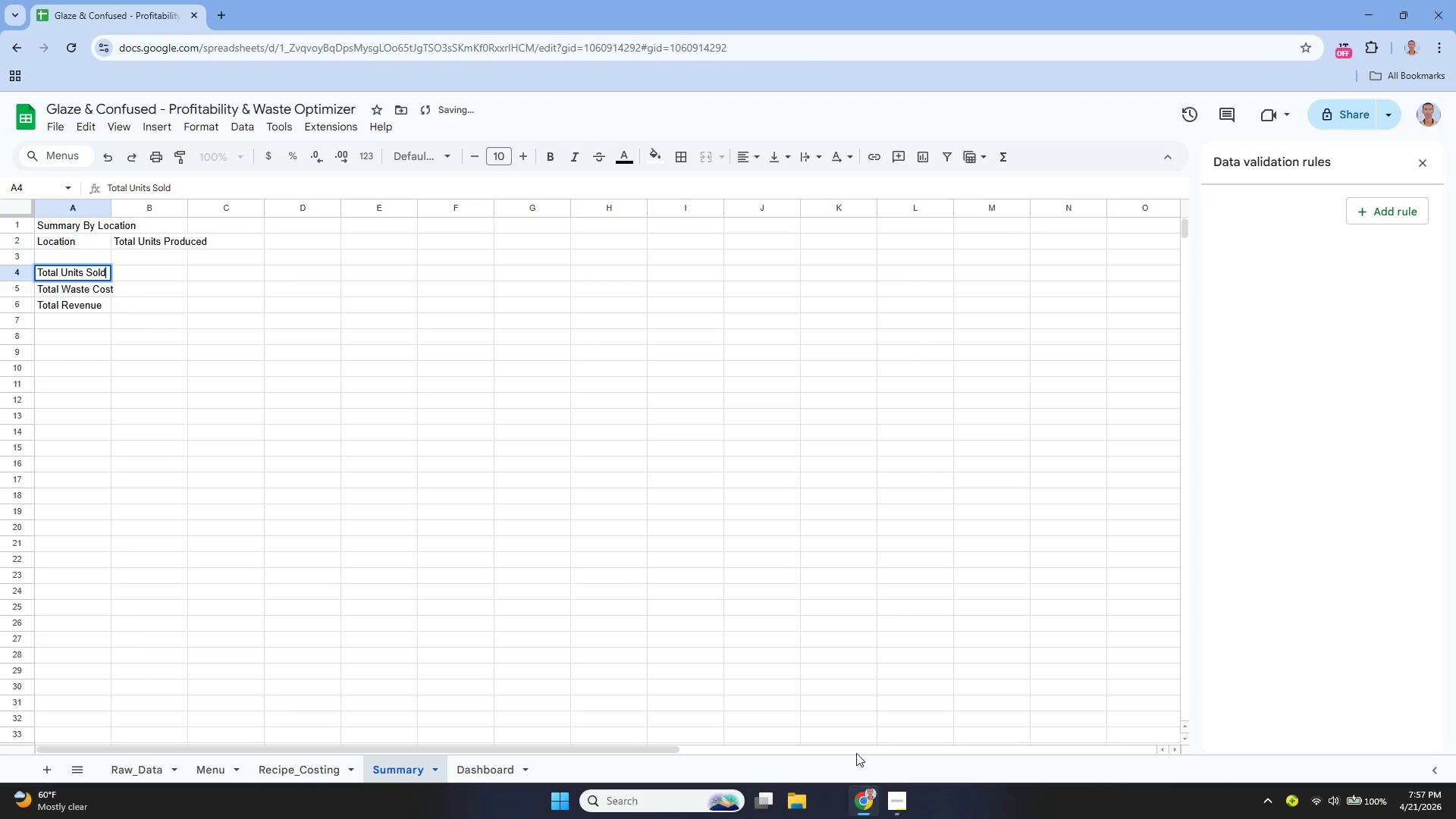 
key(Control+A)
 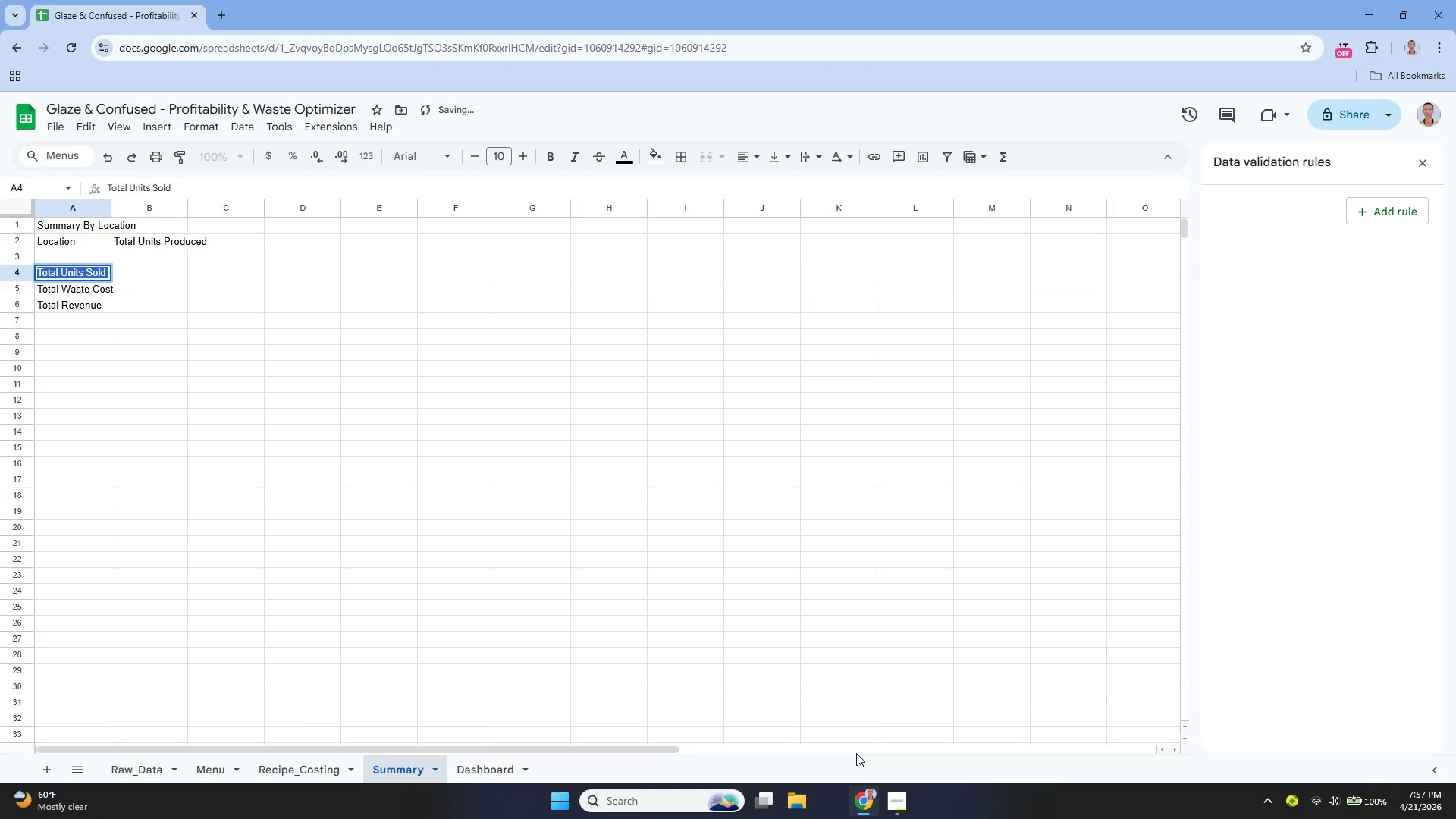 
key(Control+X)
 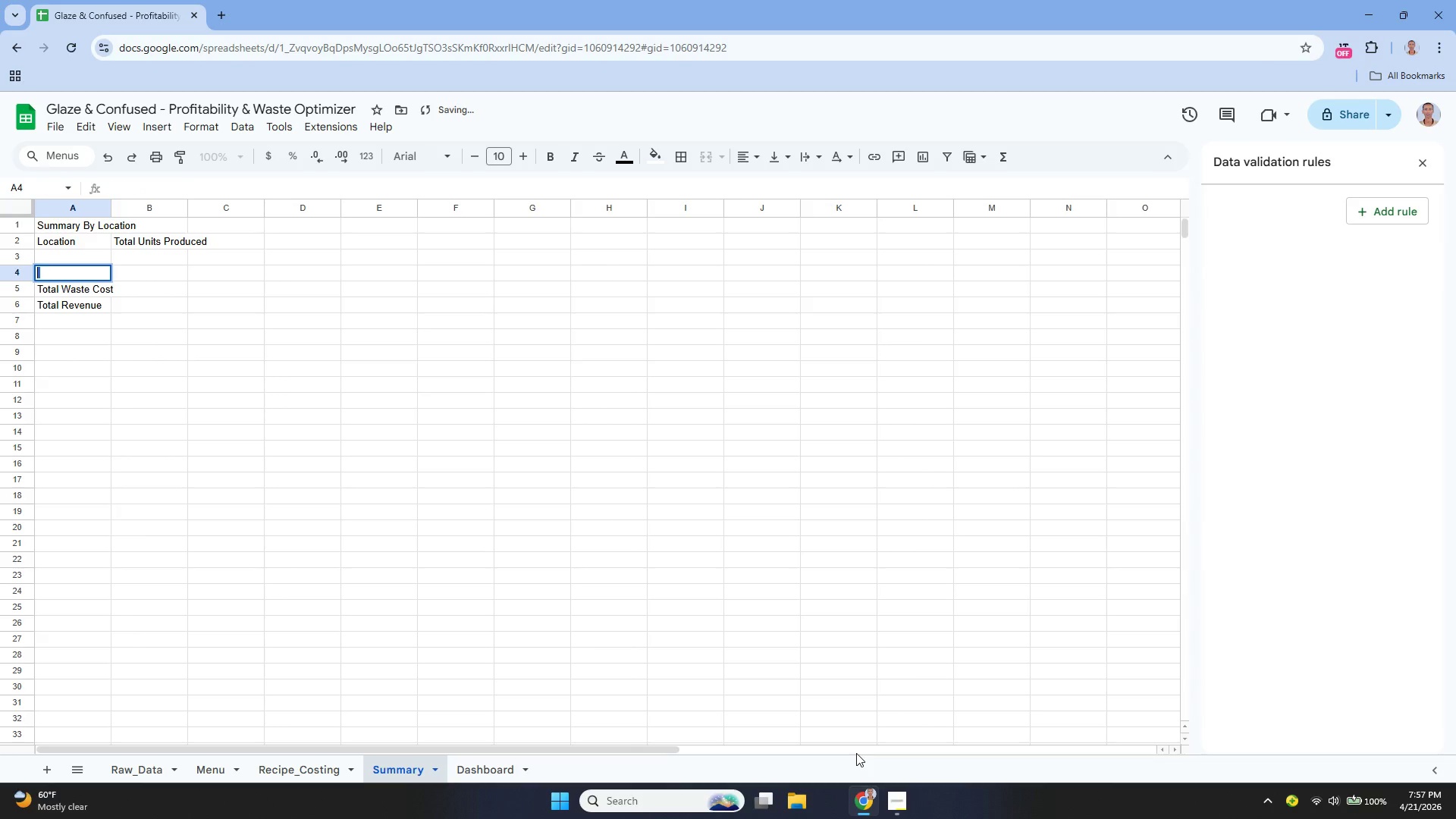 
key(Enter)
 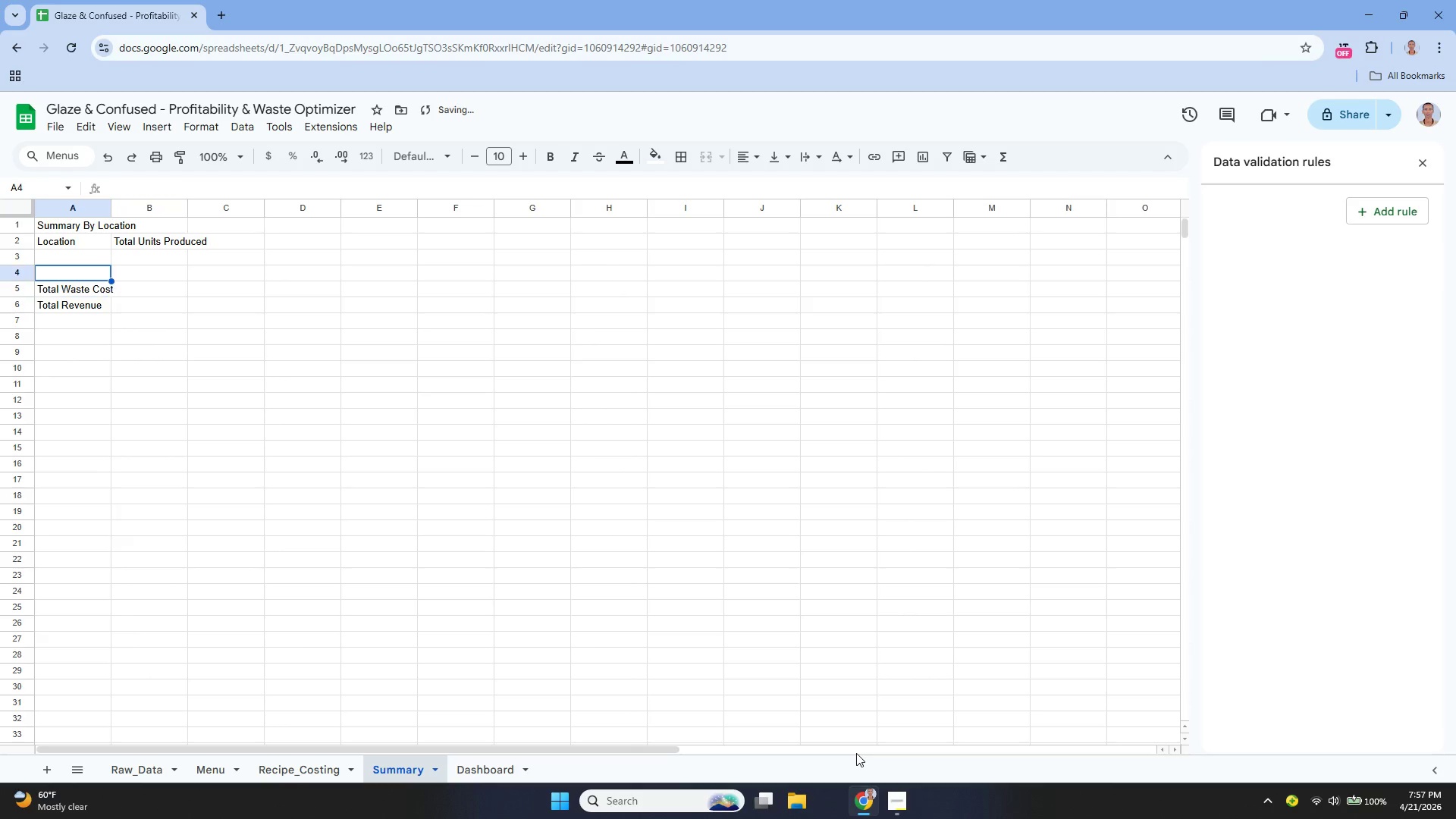 
key(ArrowUp)
 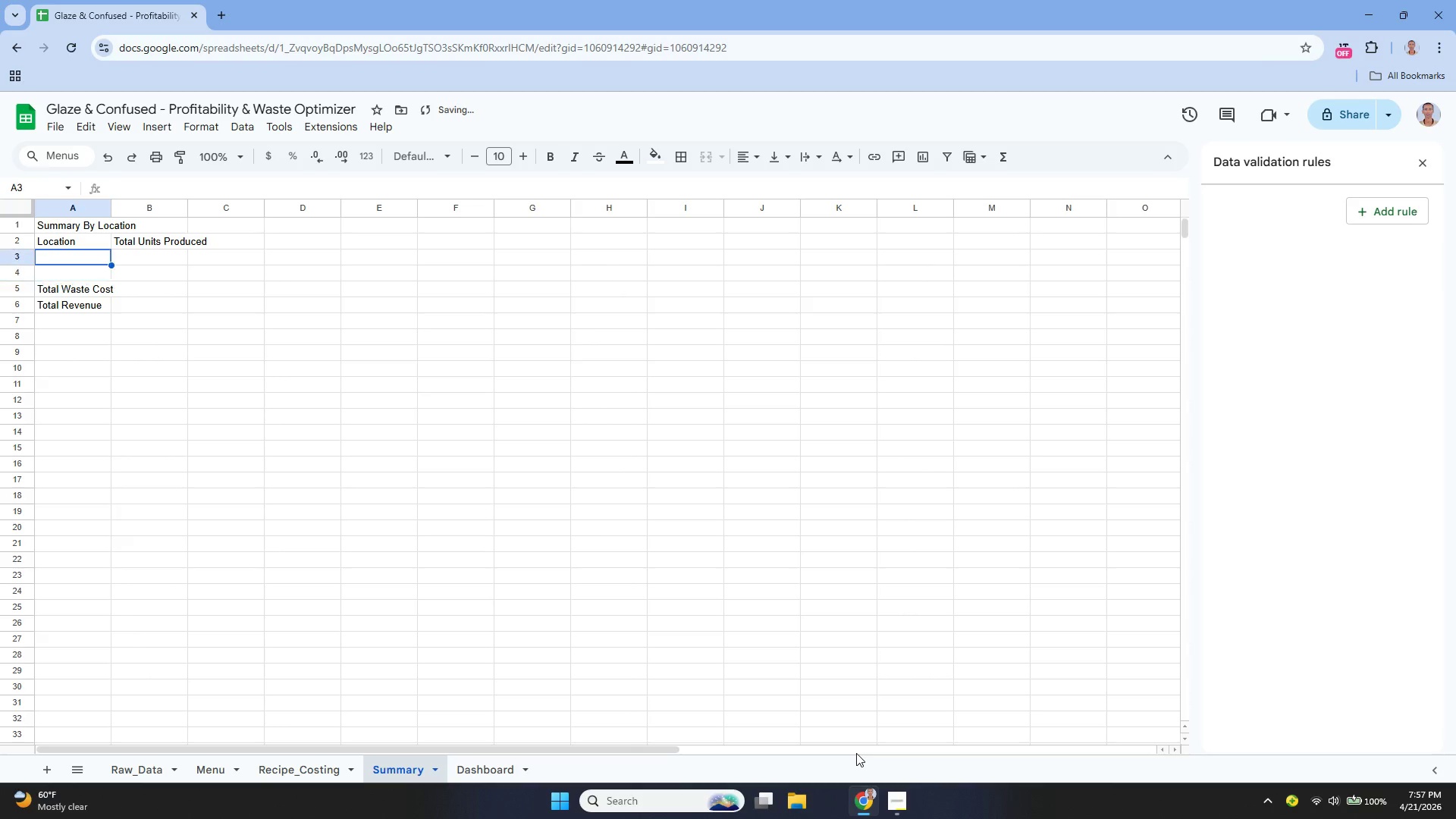 
key(ArrowUp)
 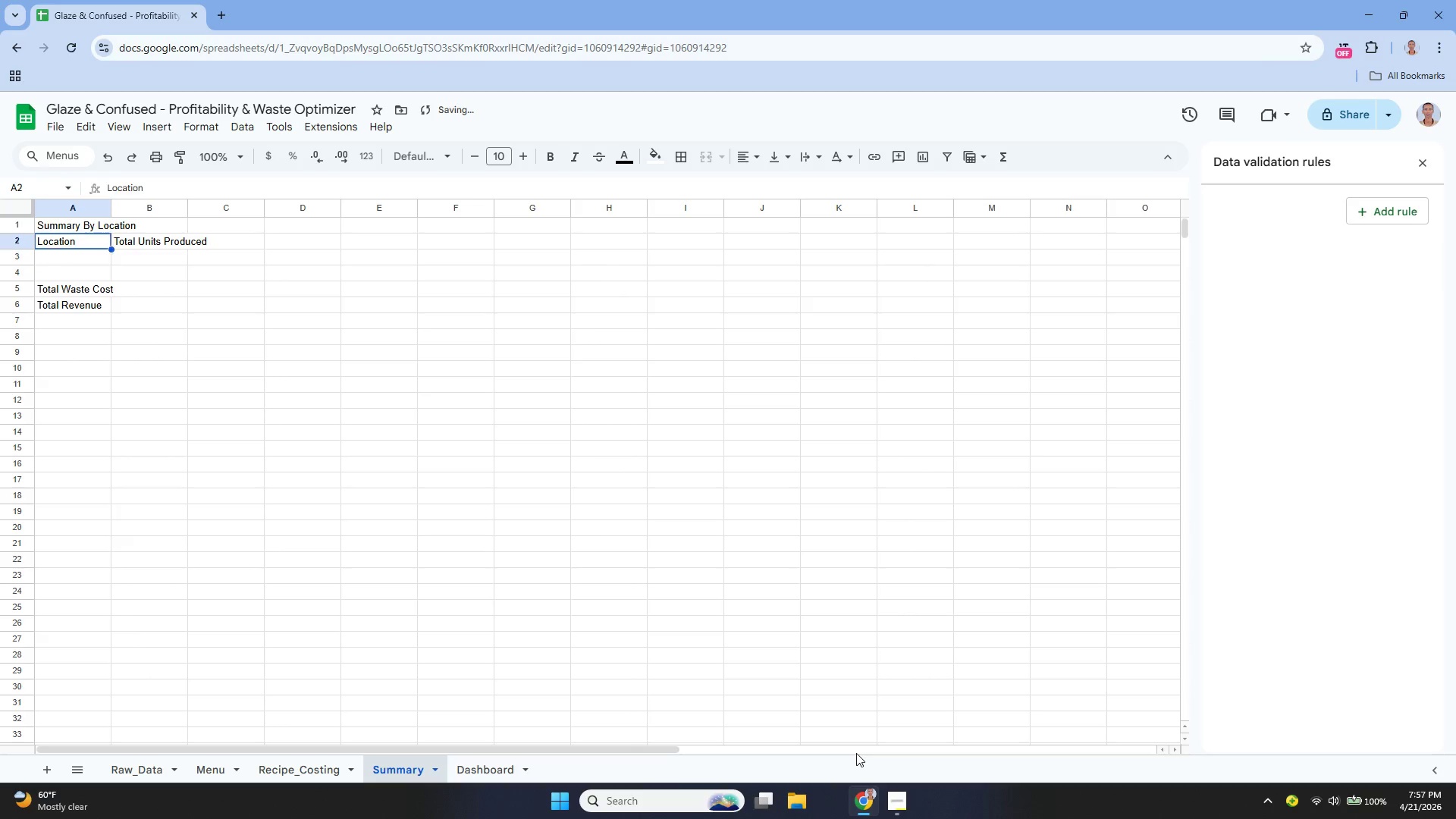 
key(ArrowUp)
 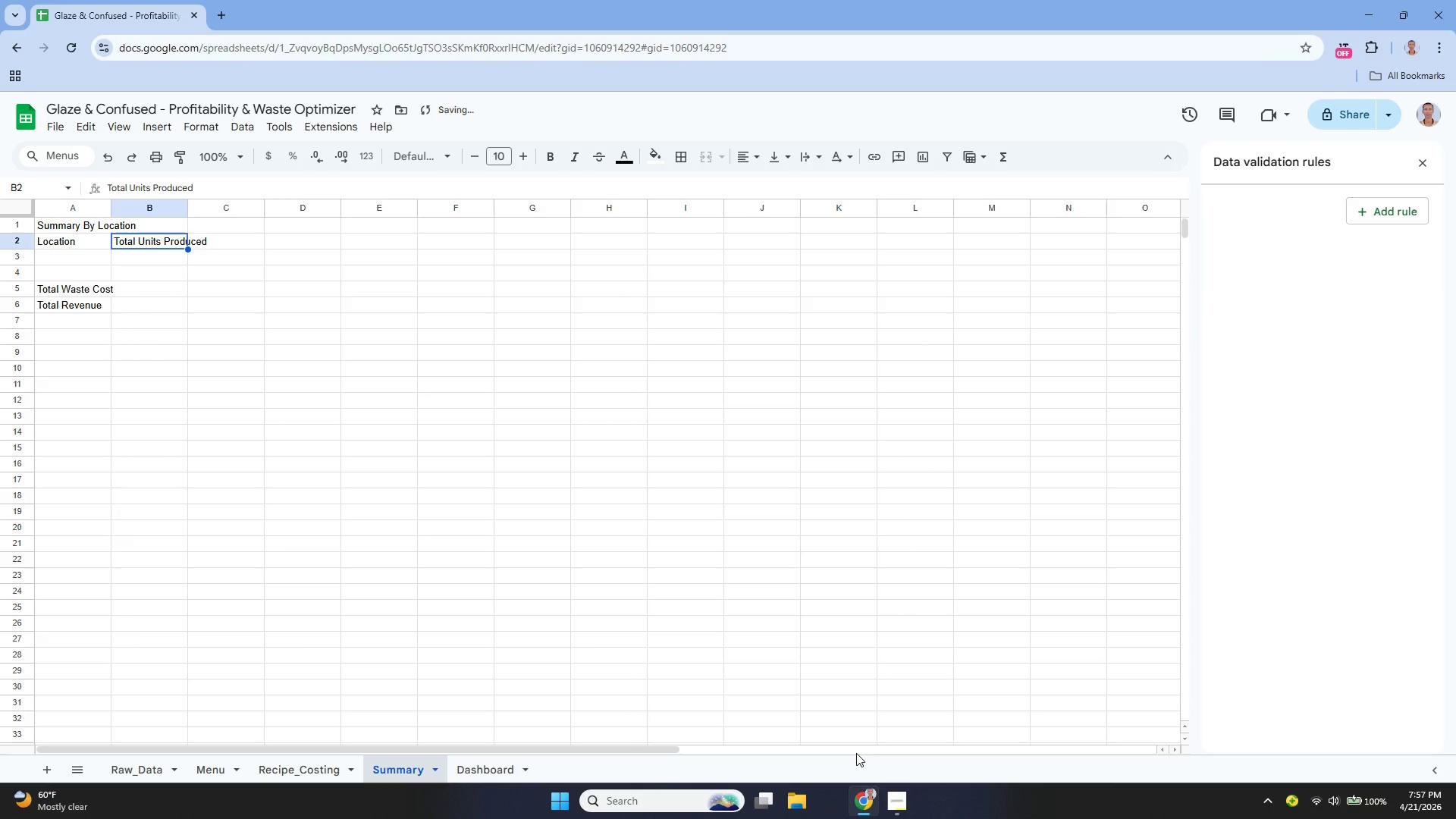 
key(ArrowRight)
 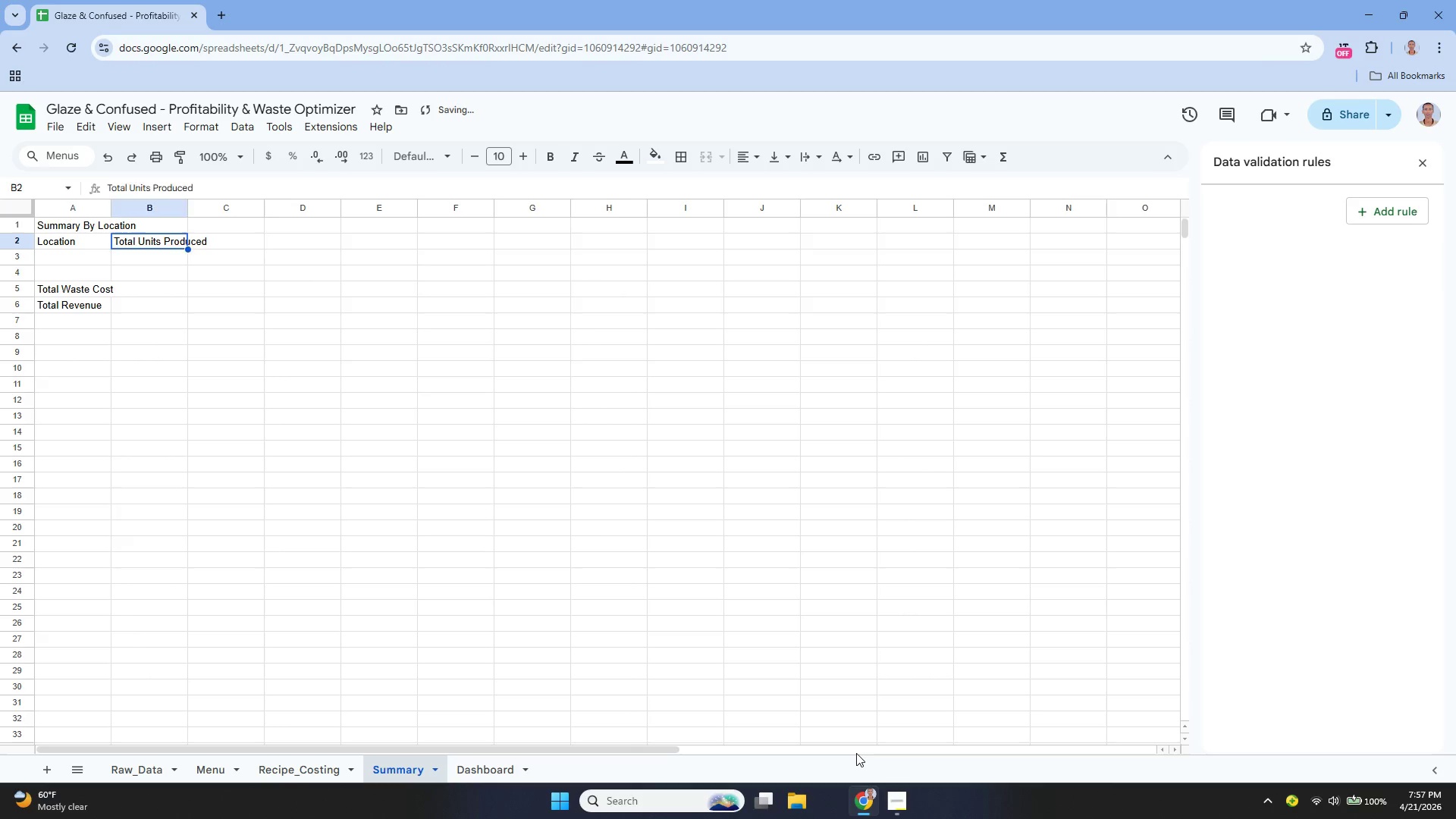 
key(ArrowRight)
 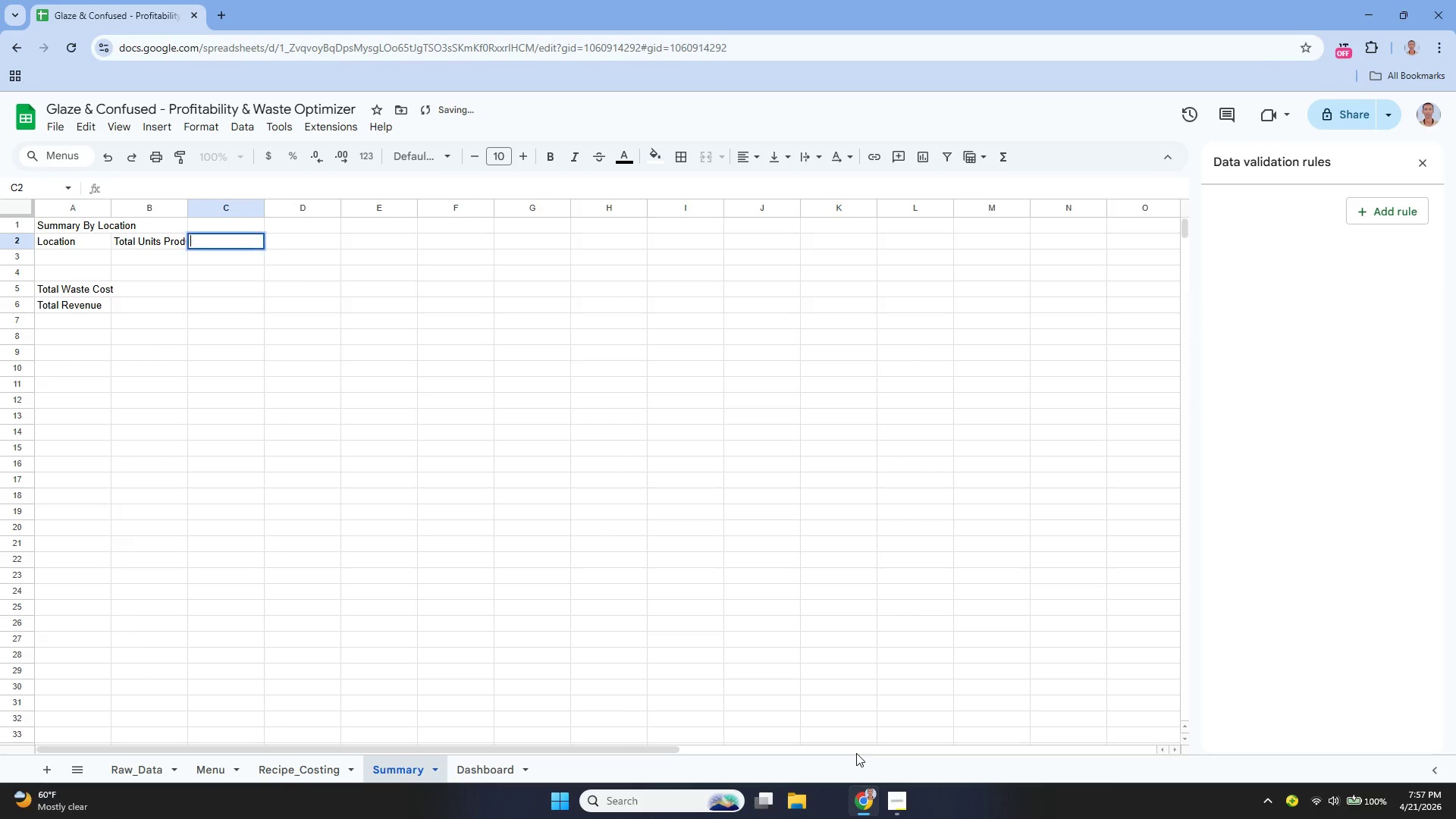 
key(Enter)
 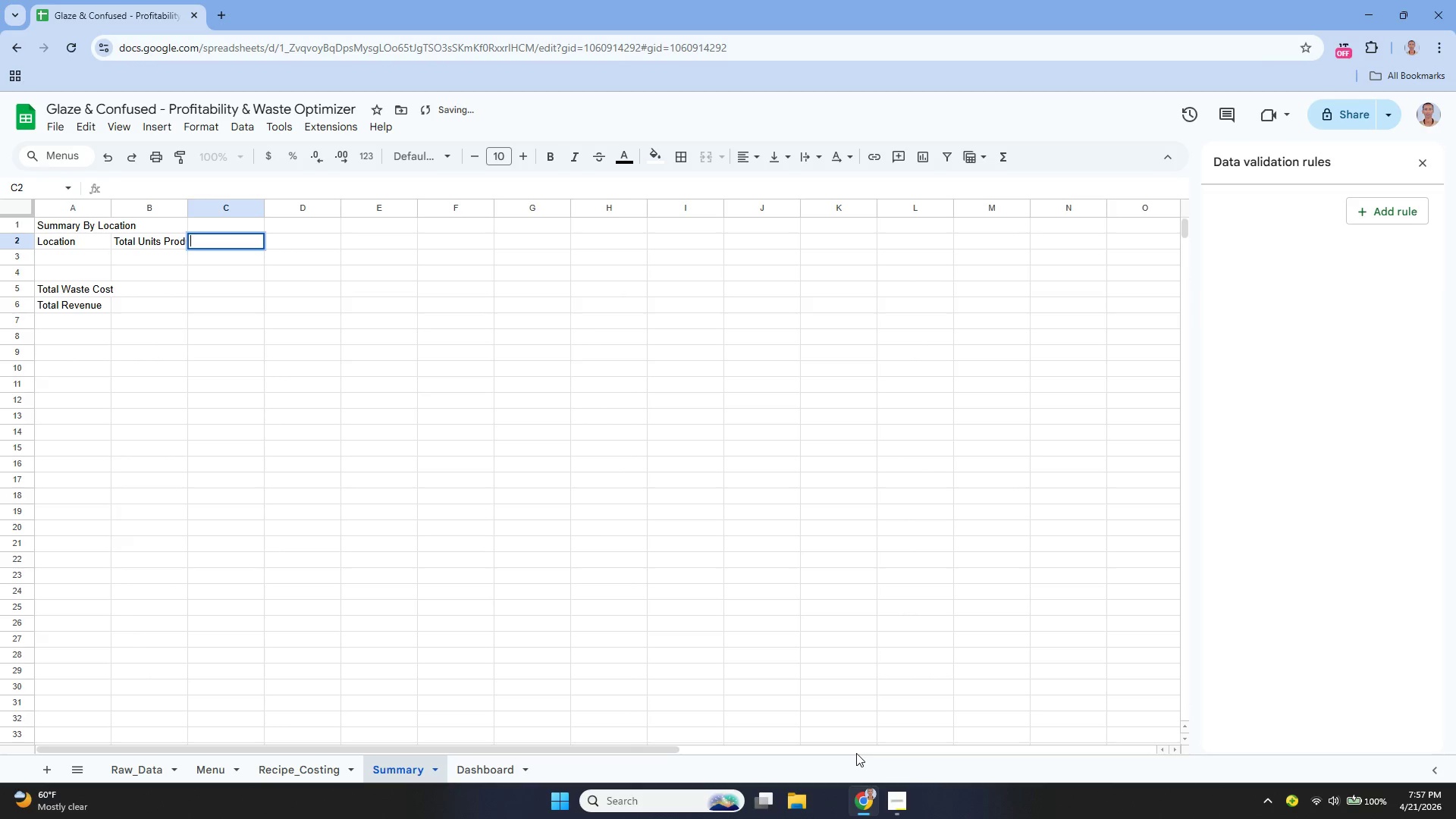 
key(Control+ControlLeft)
 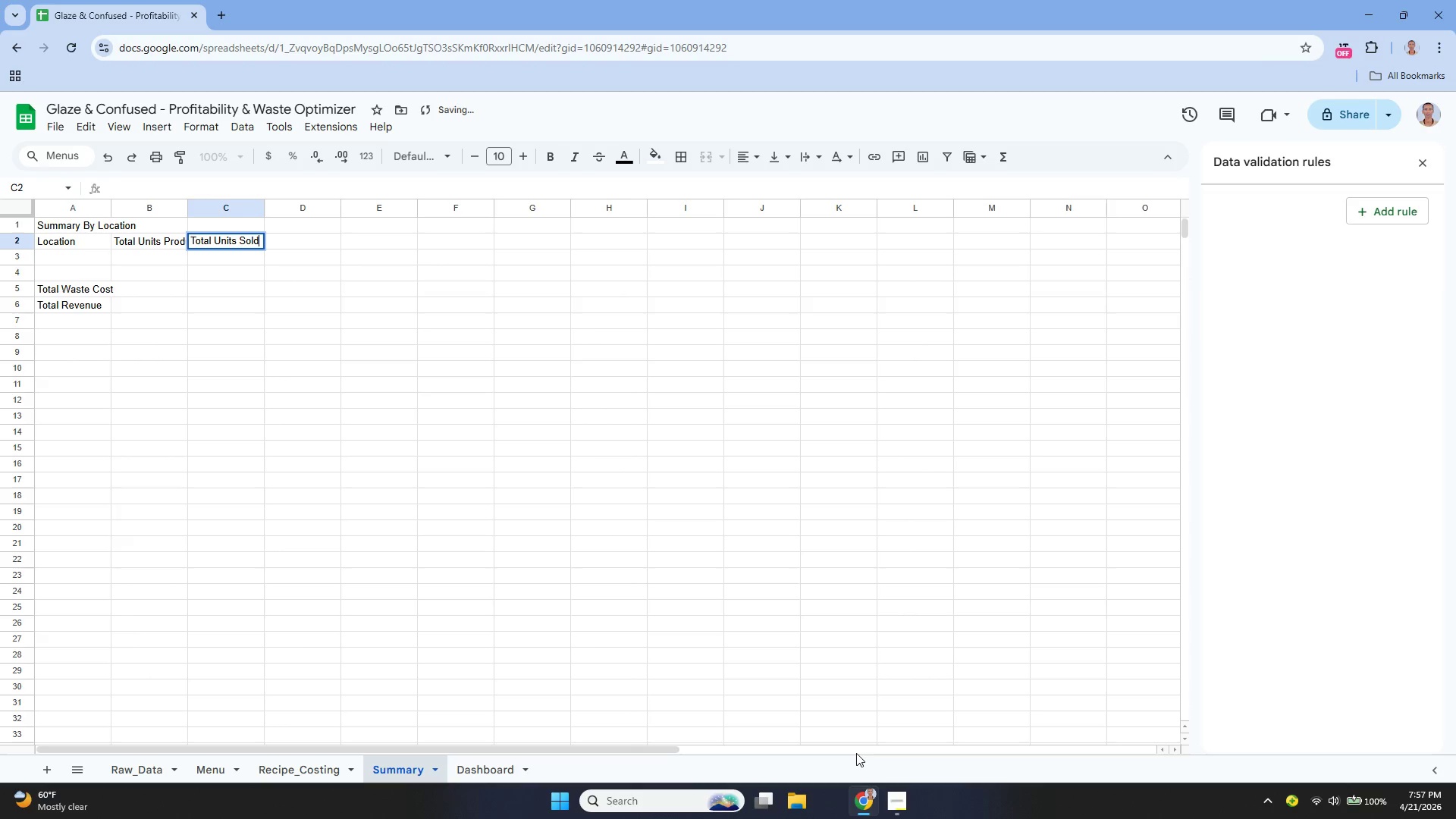 
key(Control+V)
 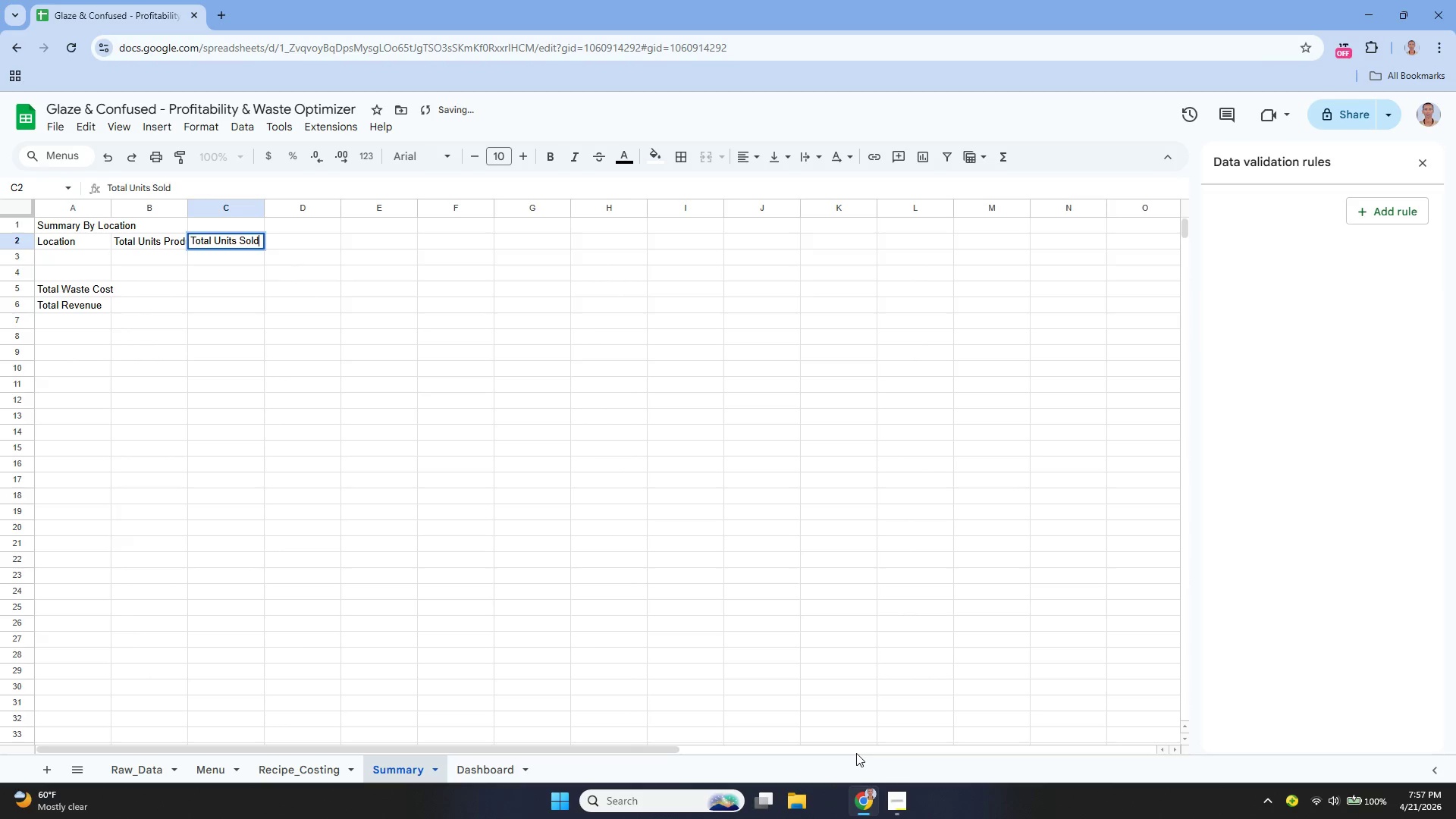 
key(Enter)
 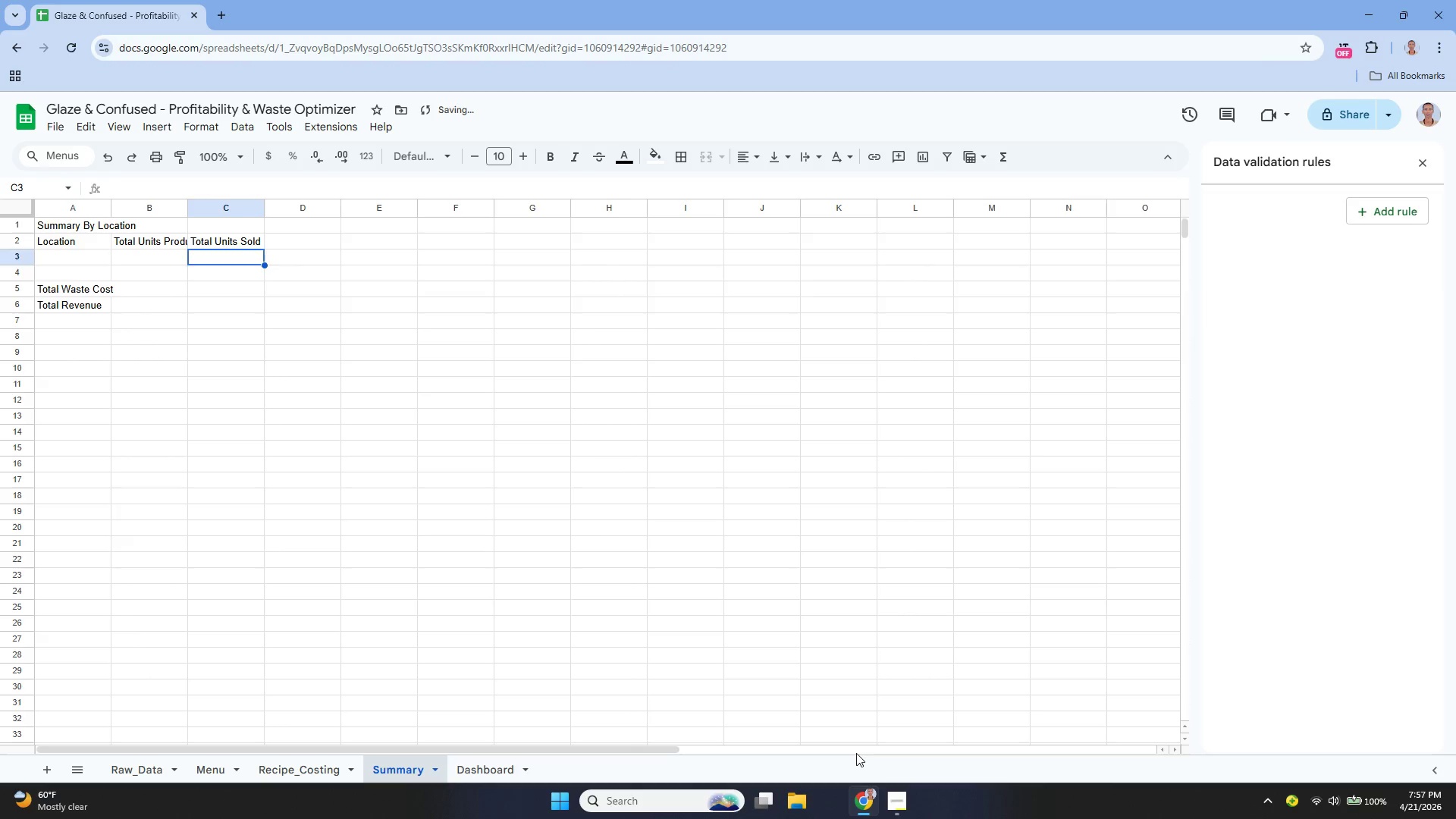 
key(ArrowDown)
 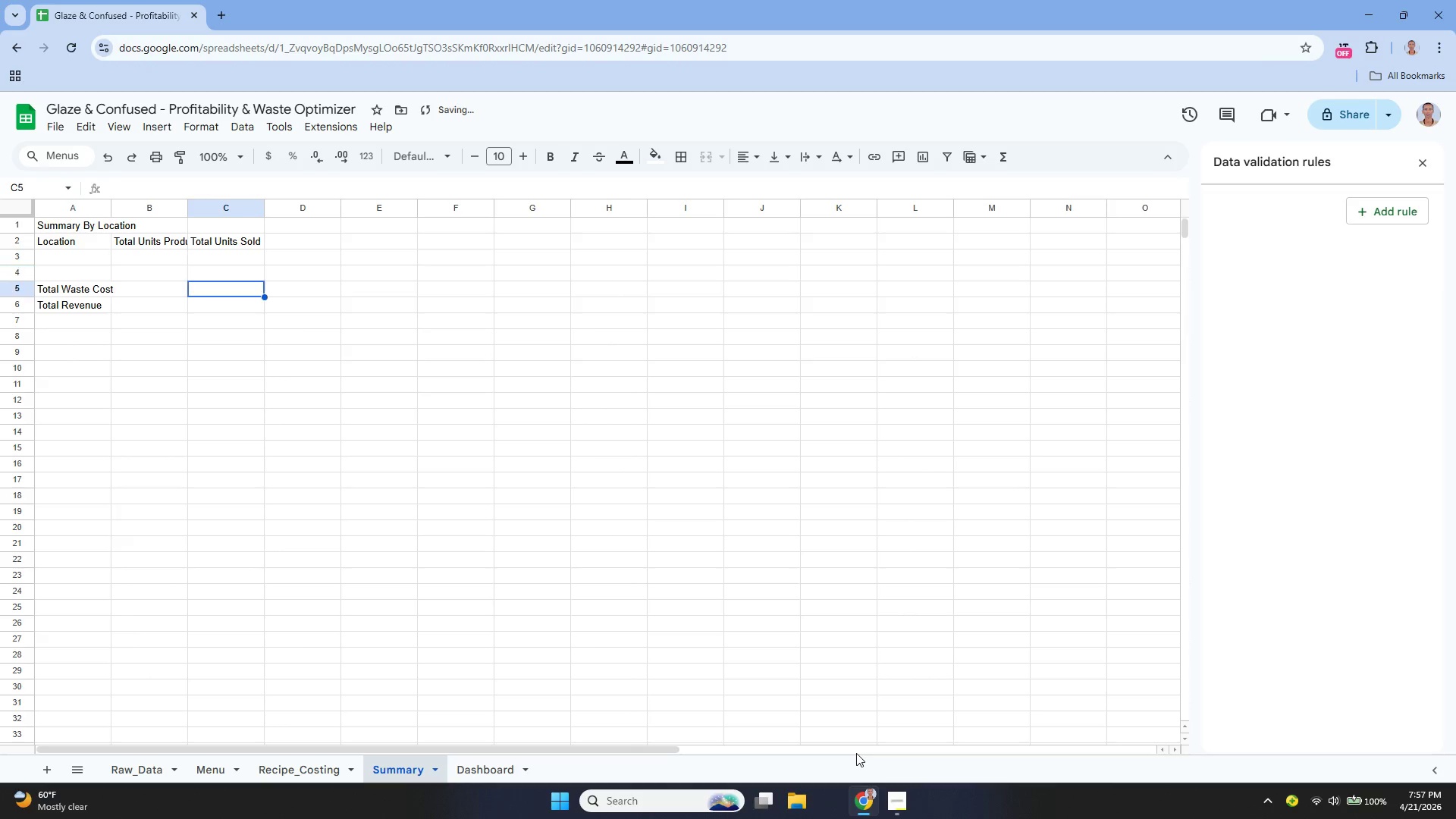 
key(ArrowDown)
 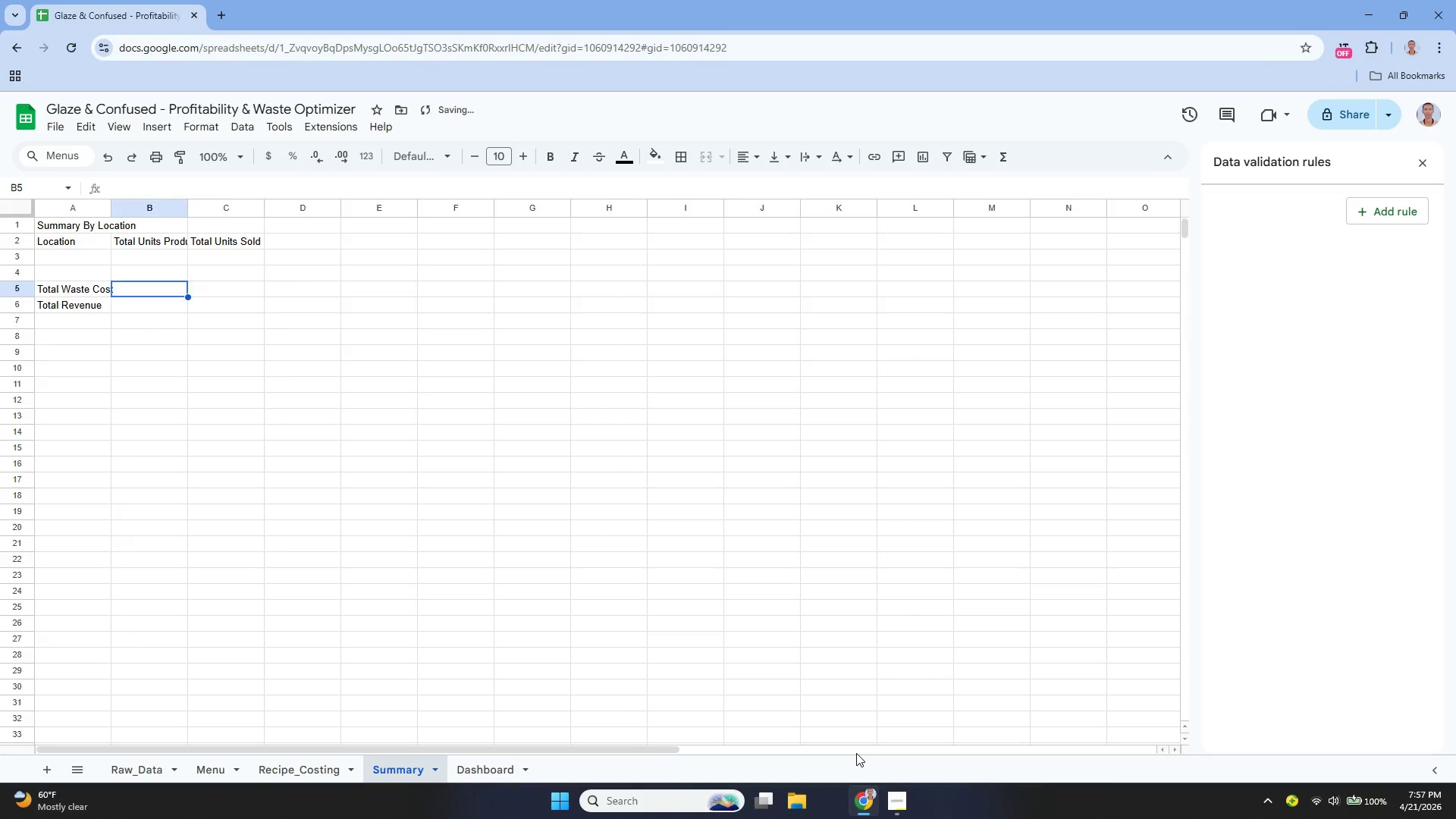 
key(ArrowLeft)
 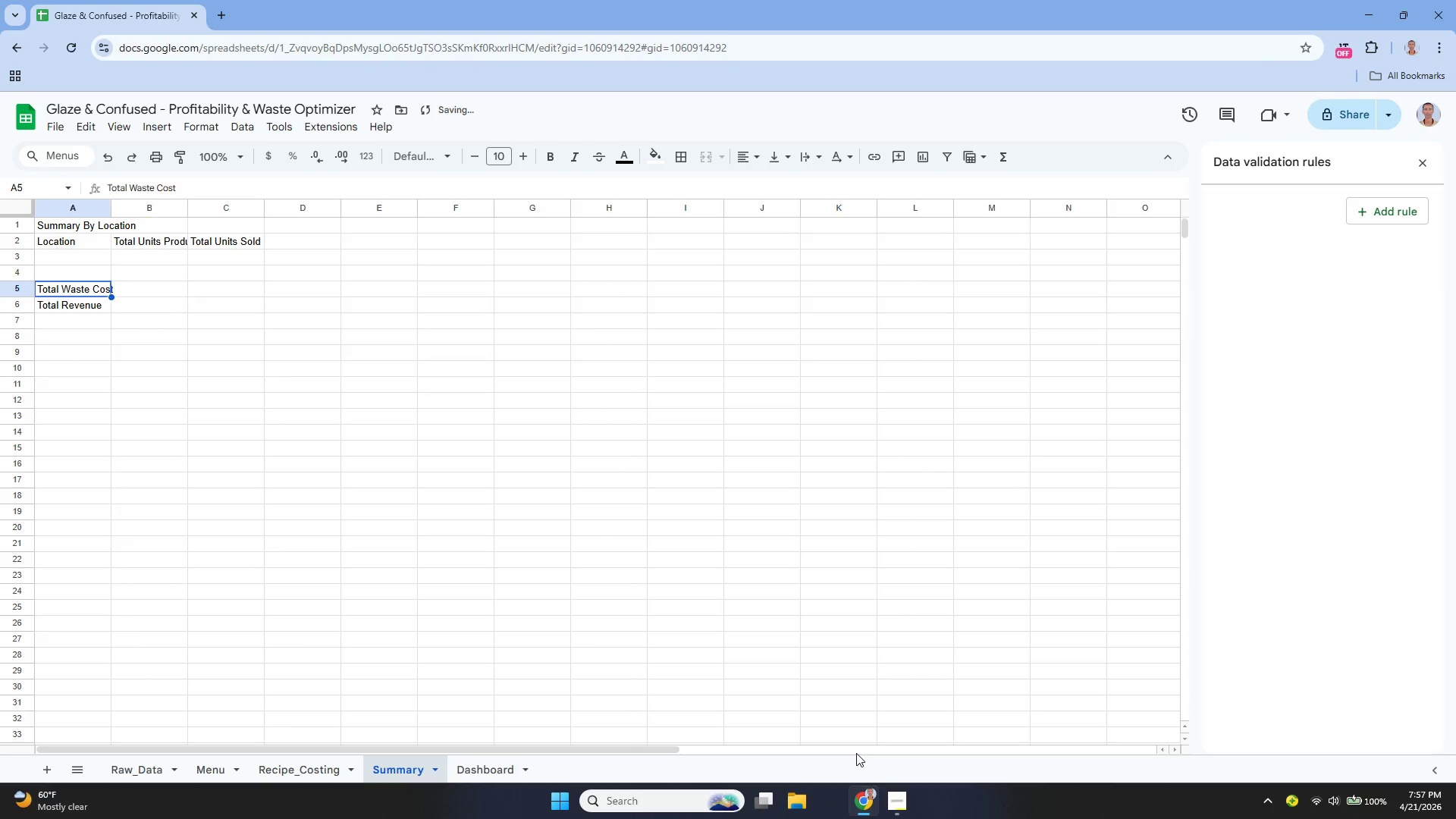 
key(ArrowLeft)
 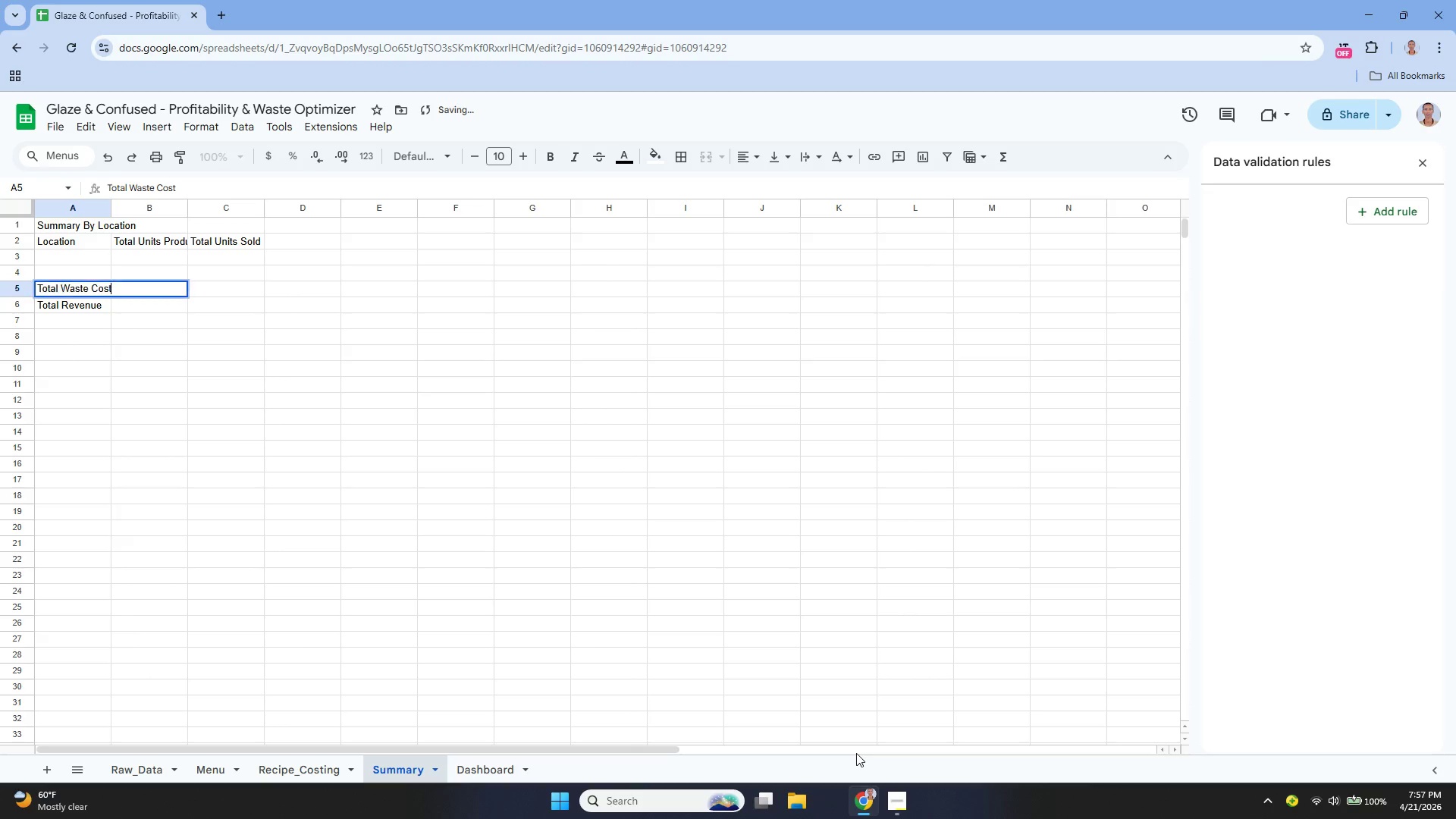 
key(Enter)
 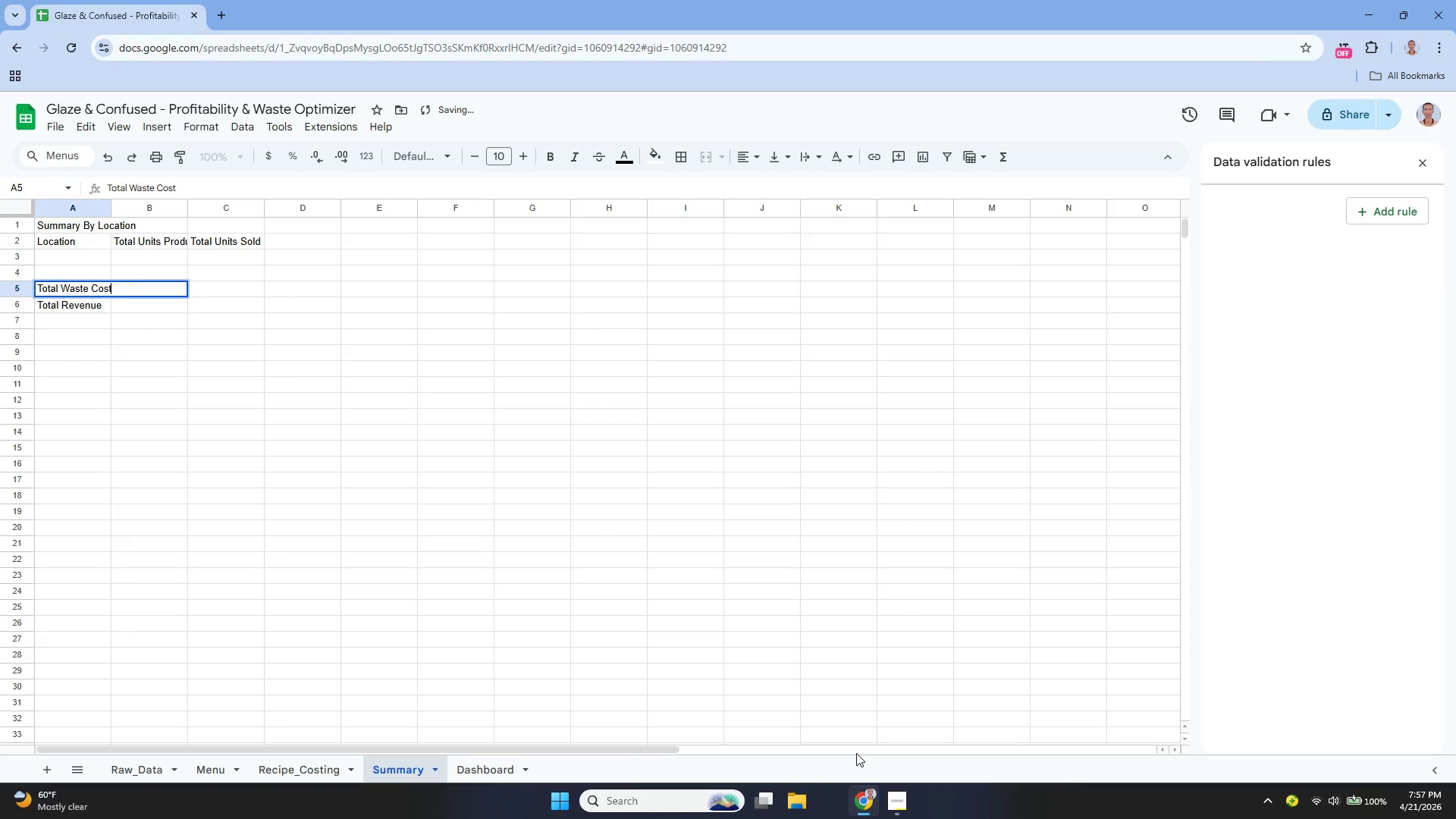 
key(Control+A)
 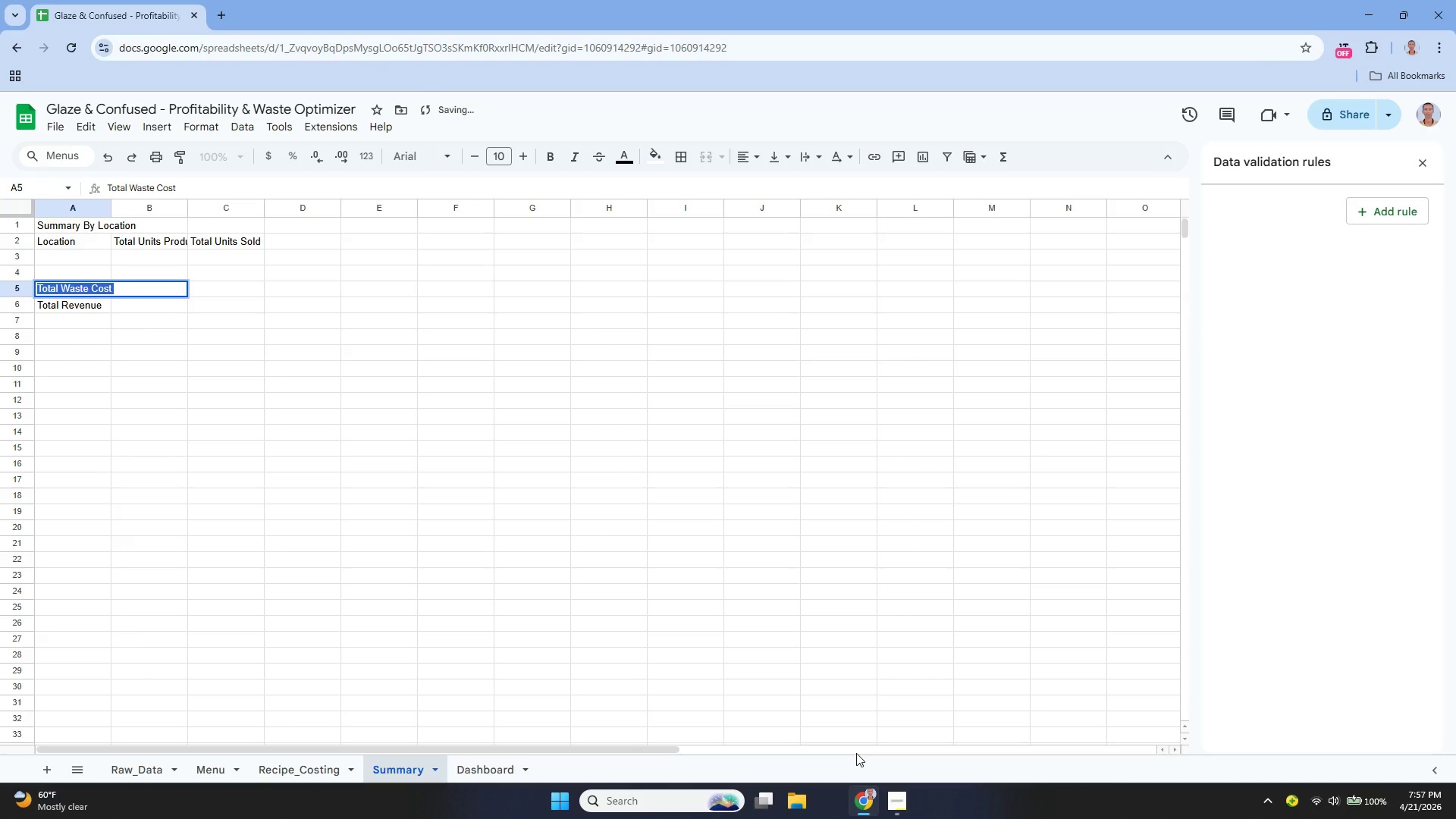 
key(Control+X)
 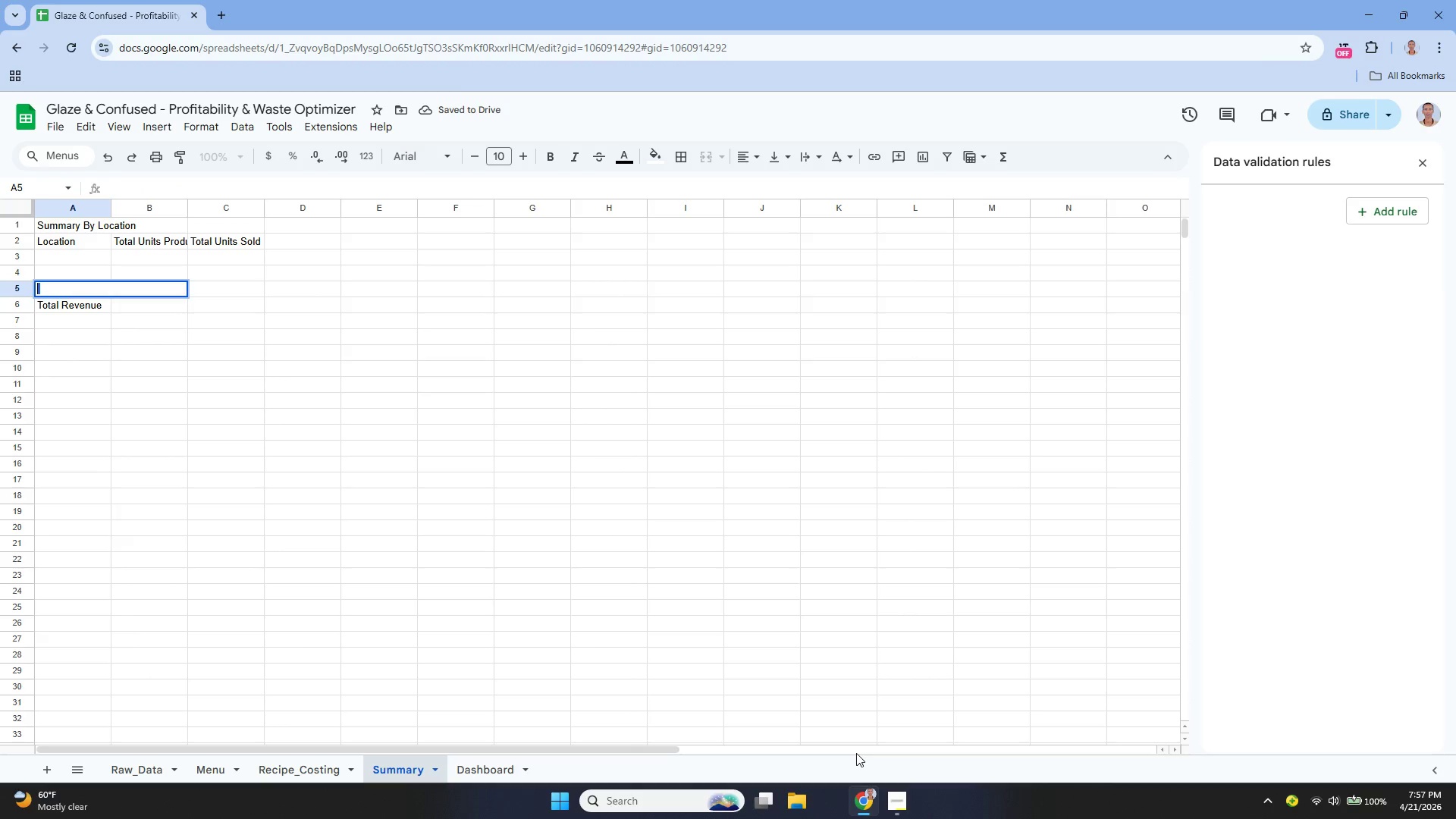 
key(Enter)
 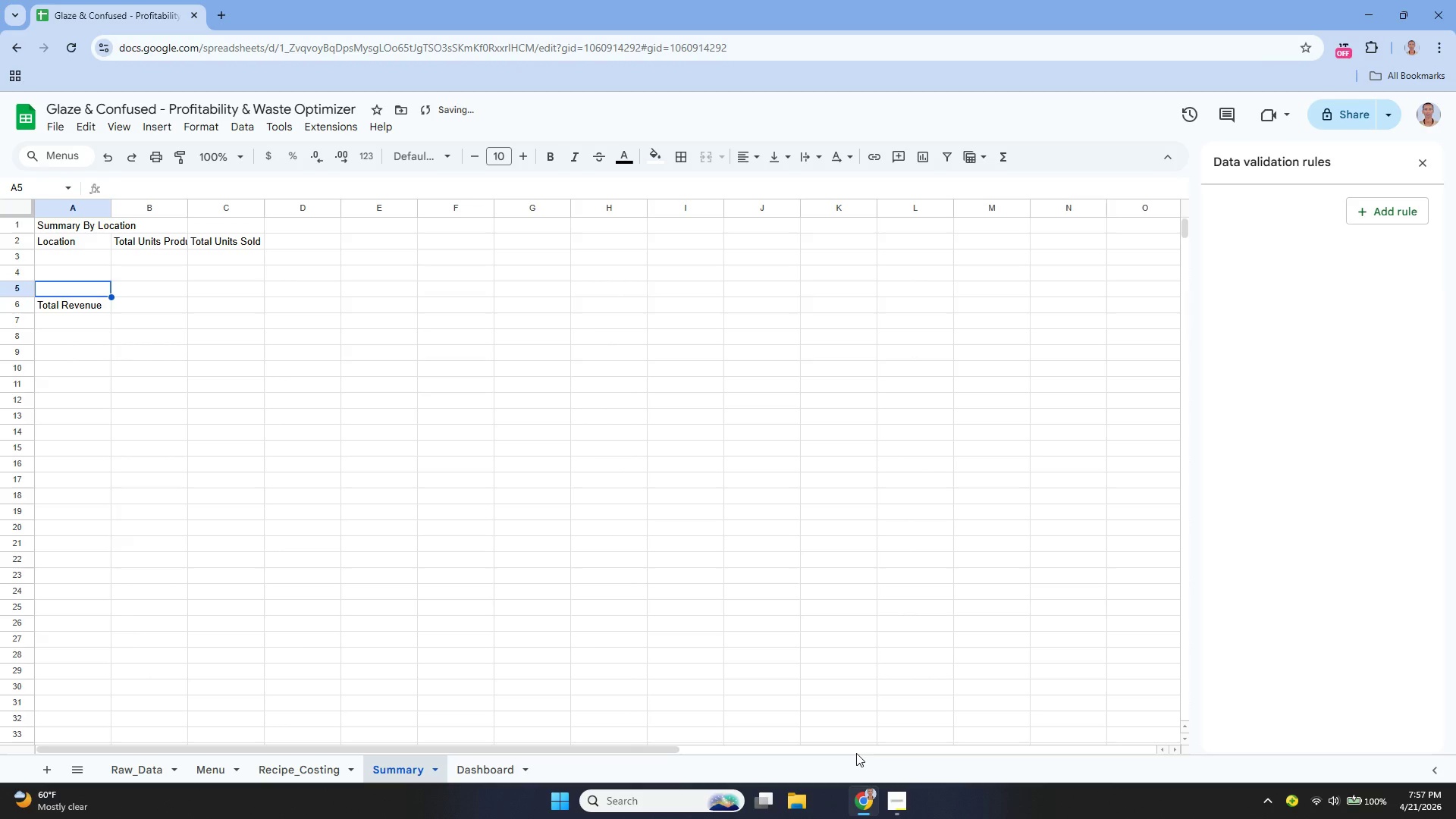 
key(ArrowUp)
 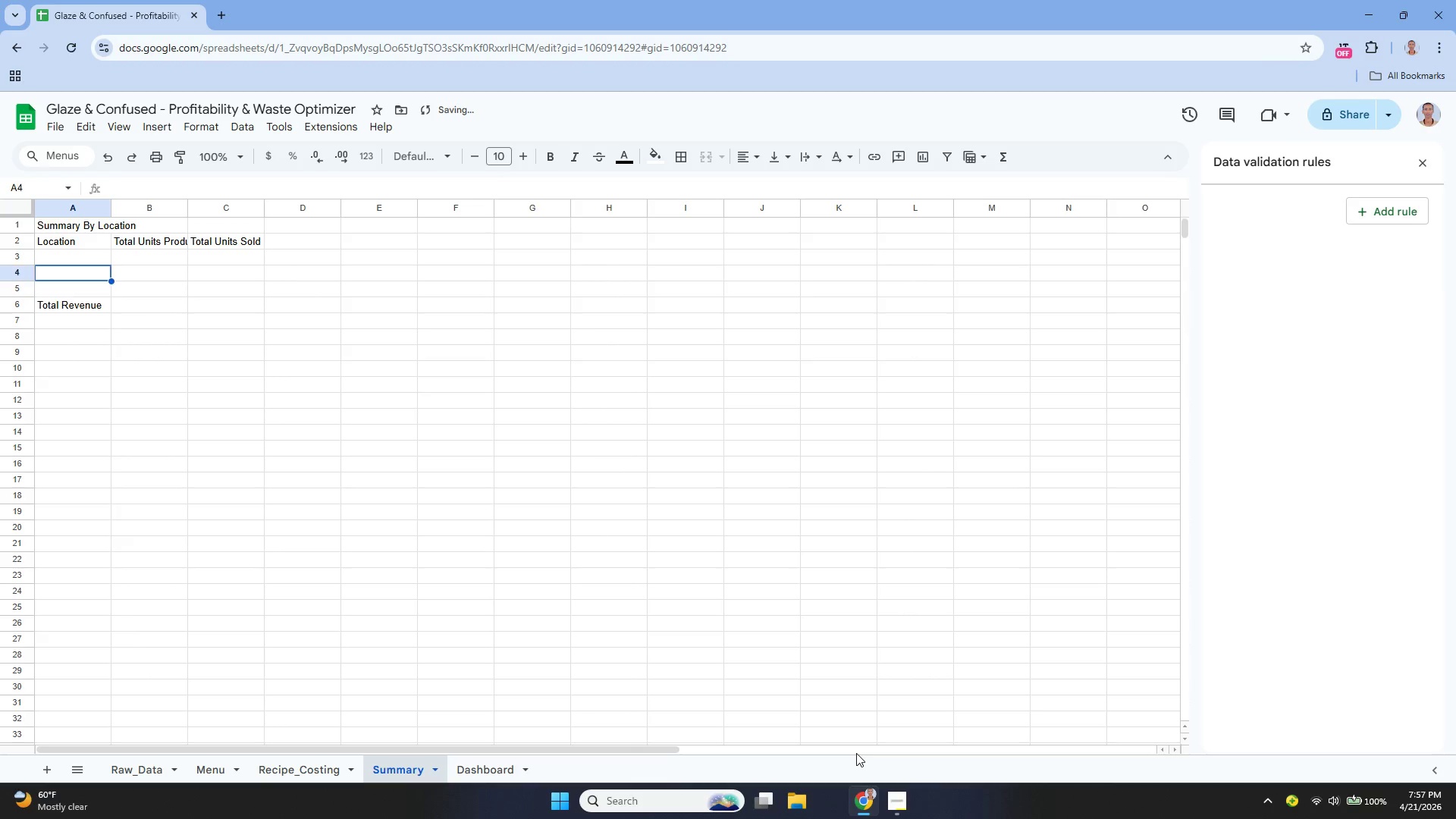 
key(ArrowUp)
 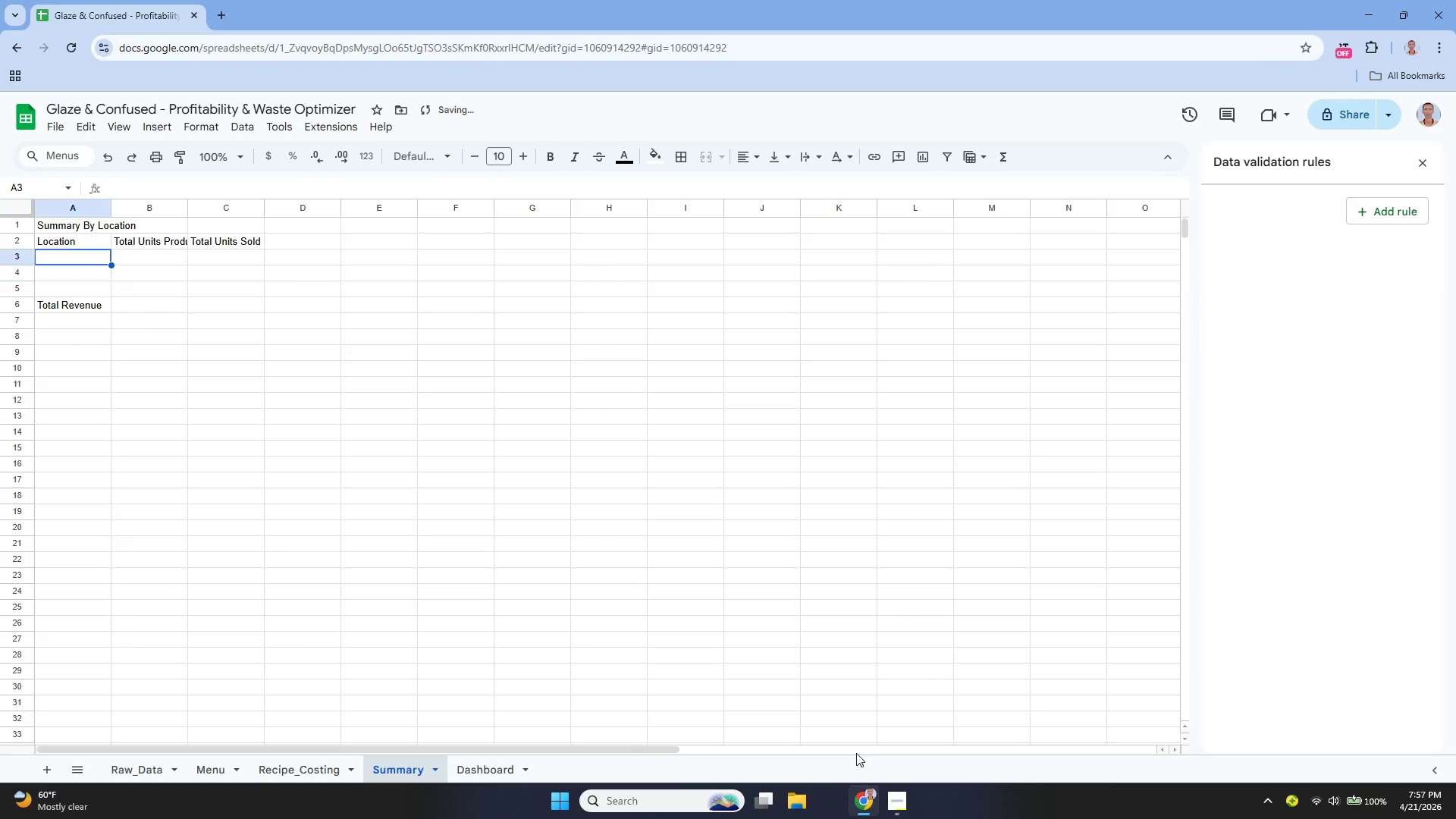 
key(ArrowUp)
 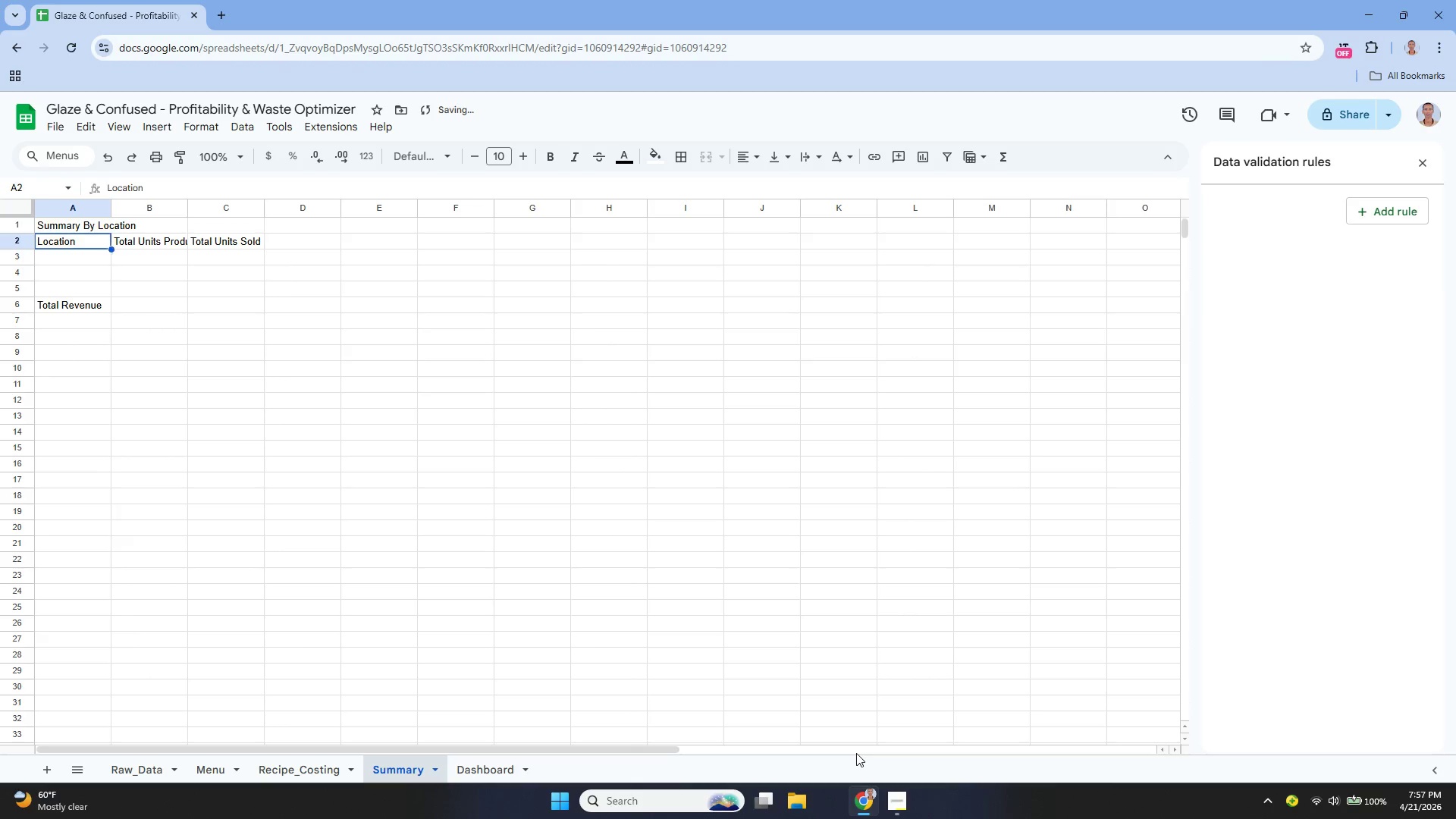 
key(ArrowUp)
 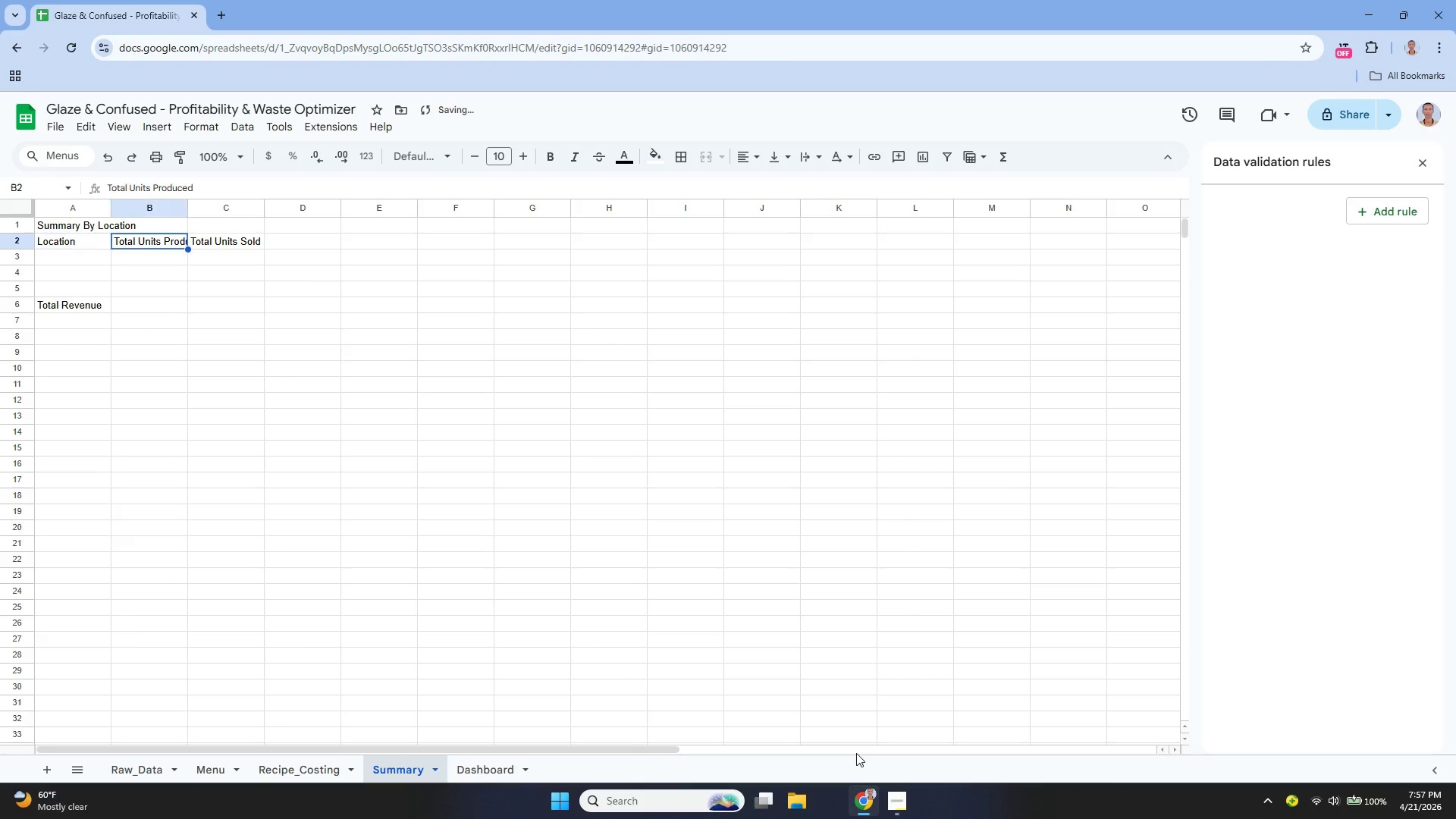 
key(ArrowRight)
 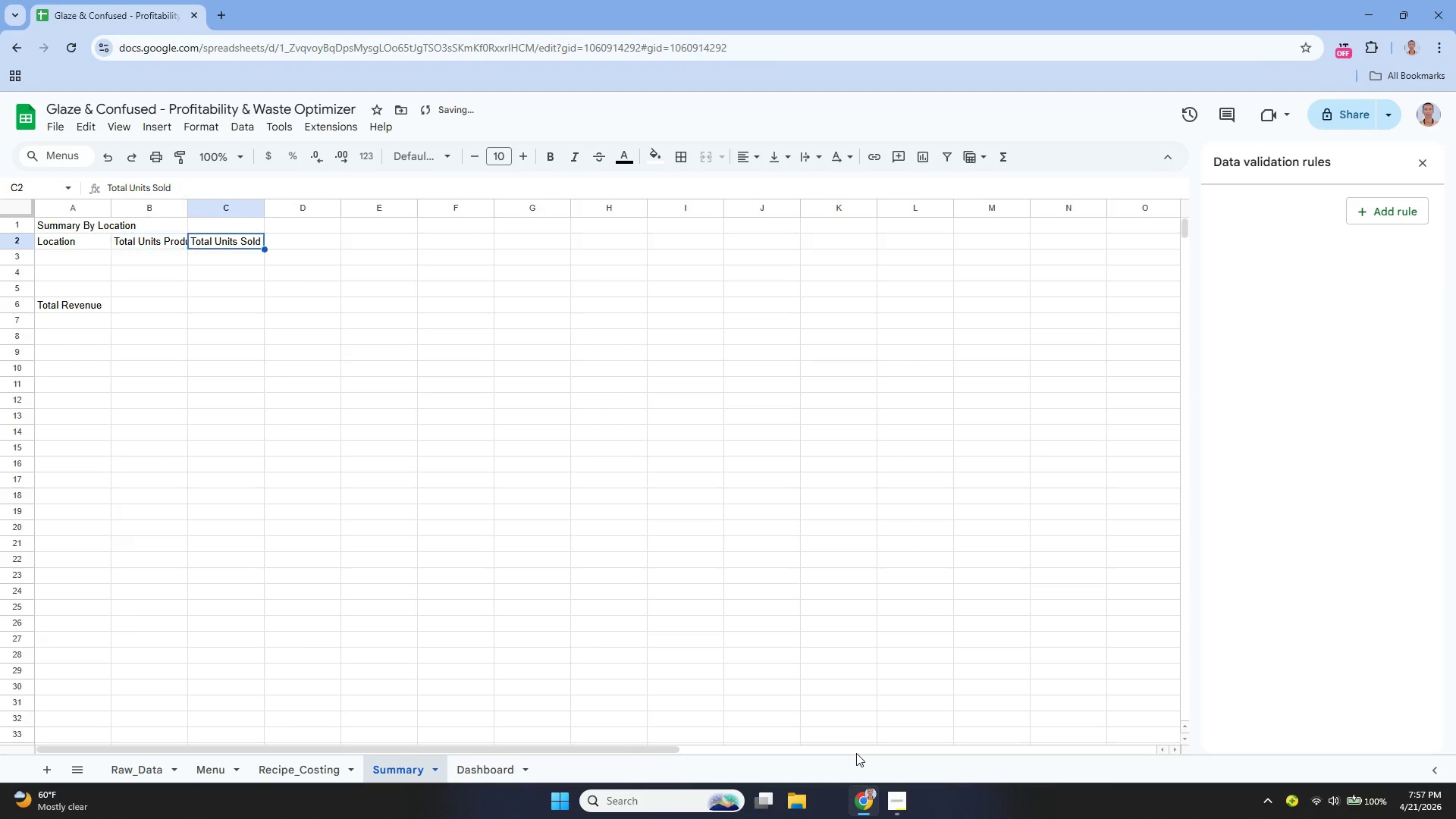 
key(ArrowRight)
 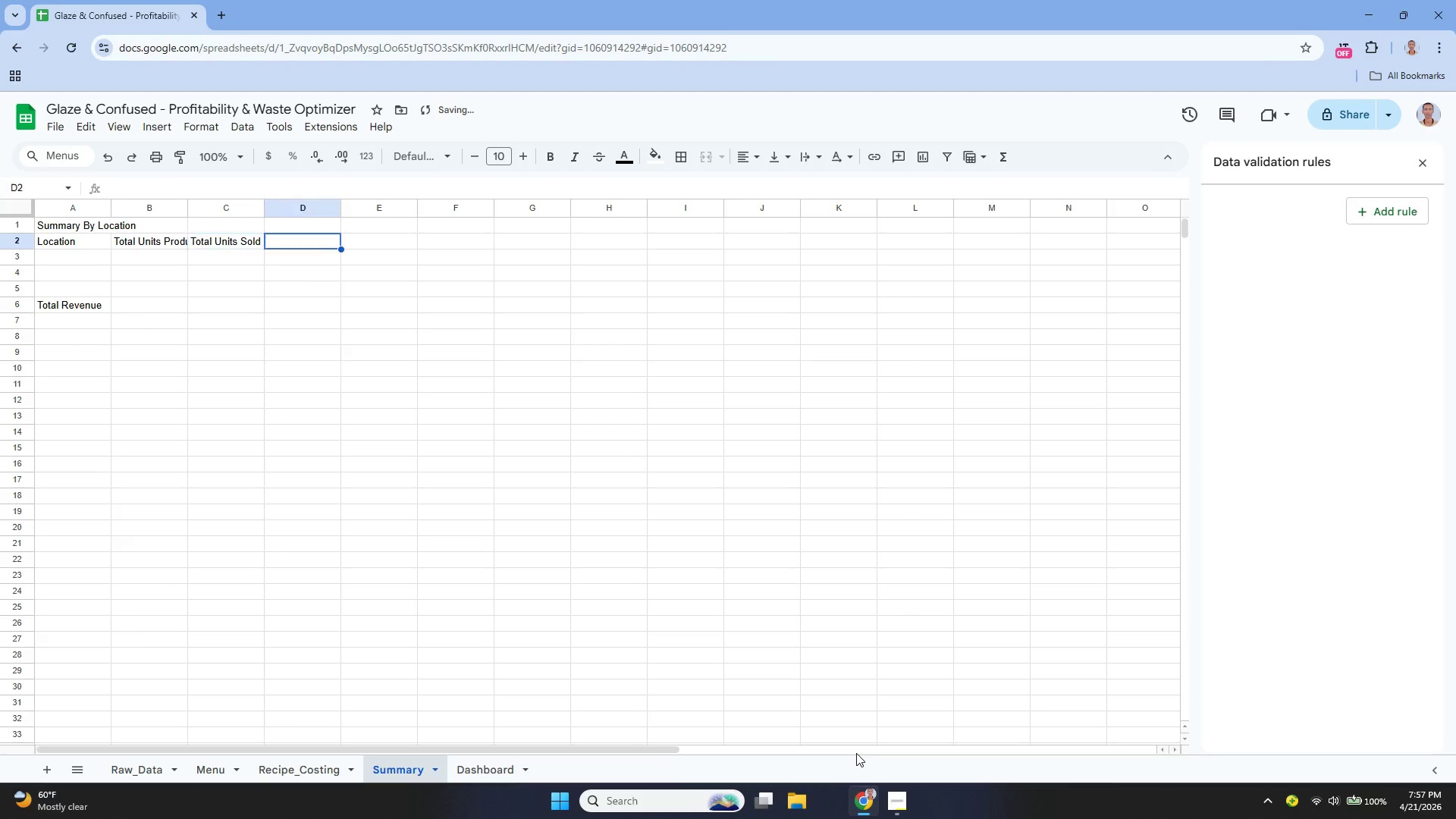 
key(ArrowRight)
 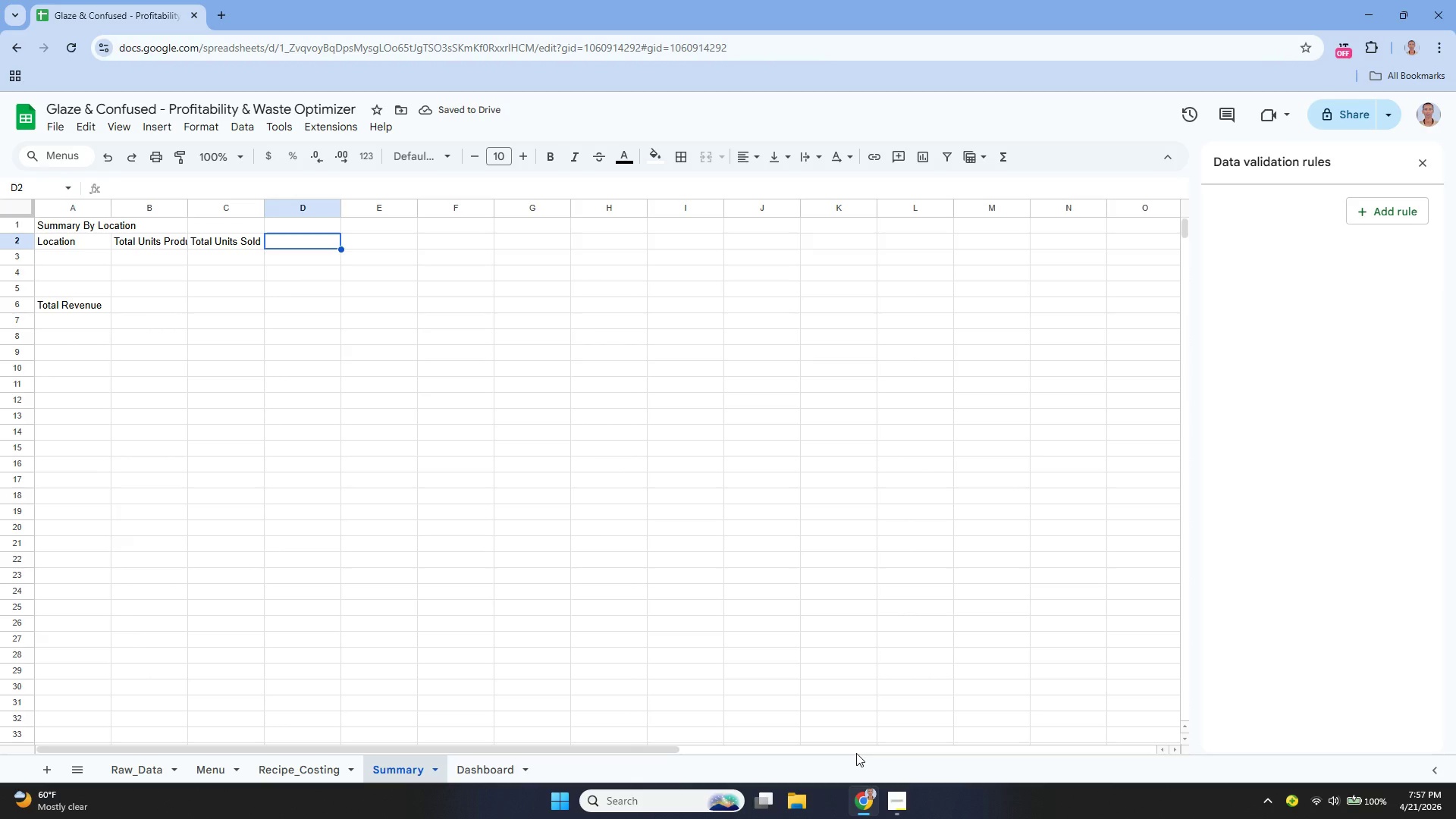 
key(Enter)
 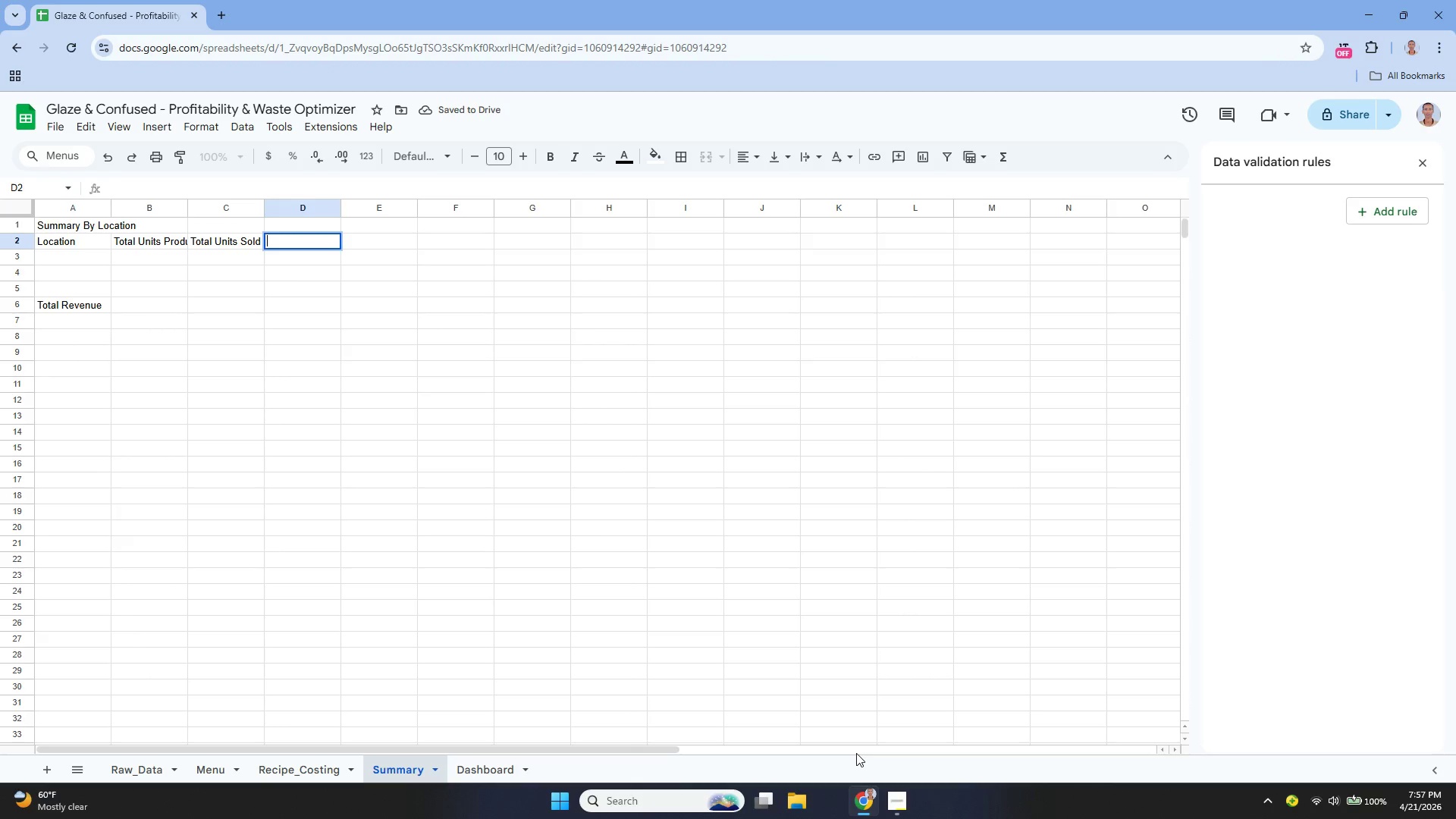 
key(Control+V)
 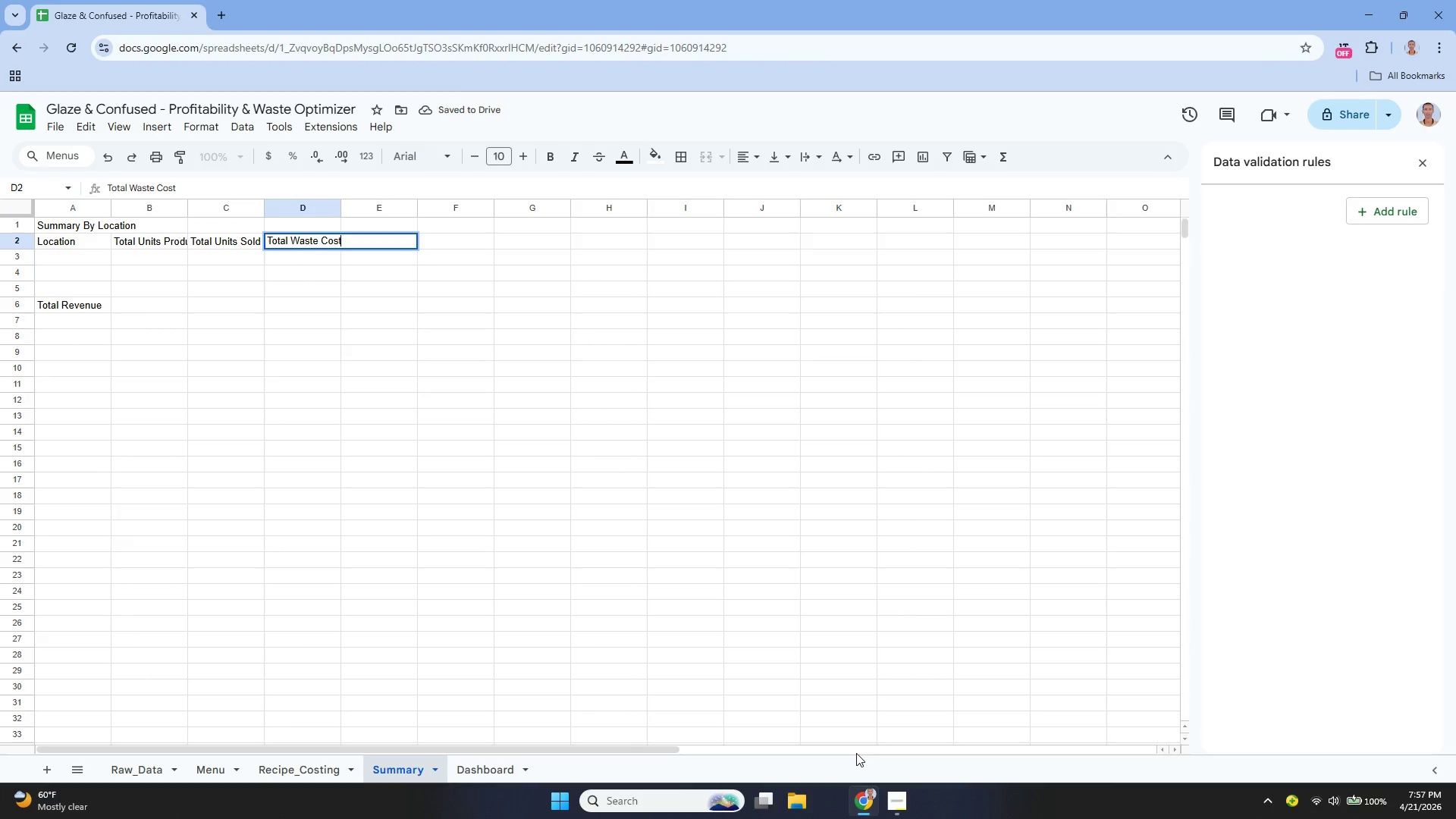 
key(Enter)
 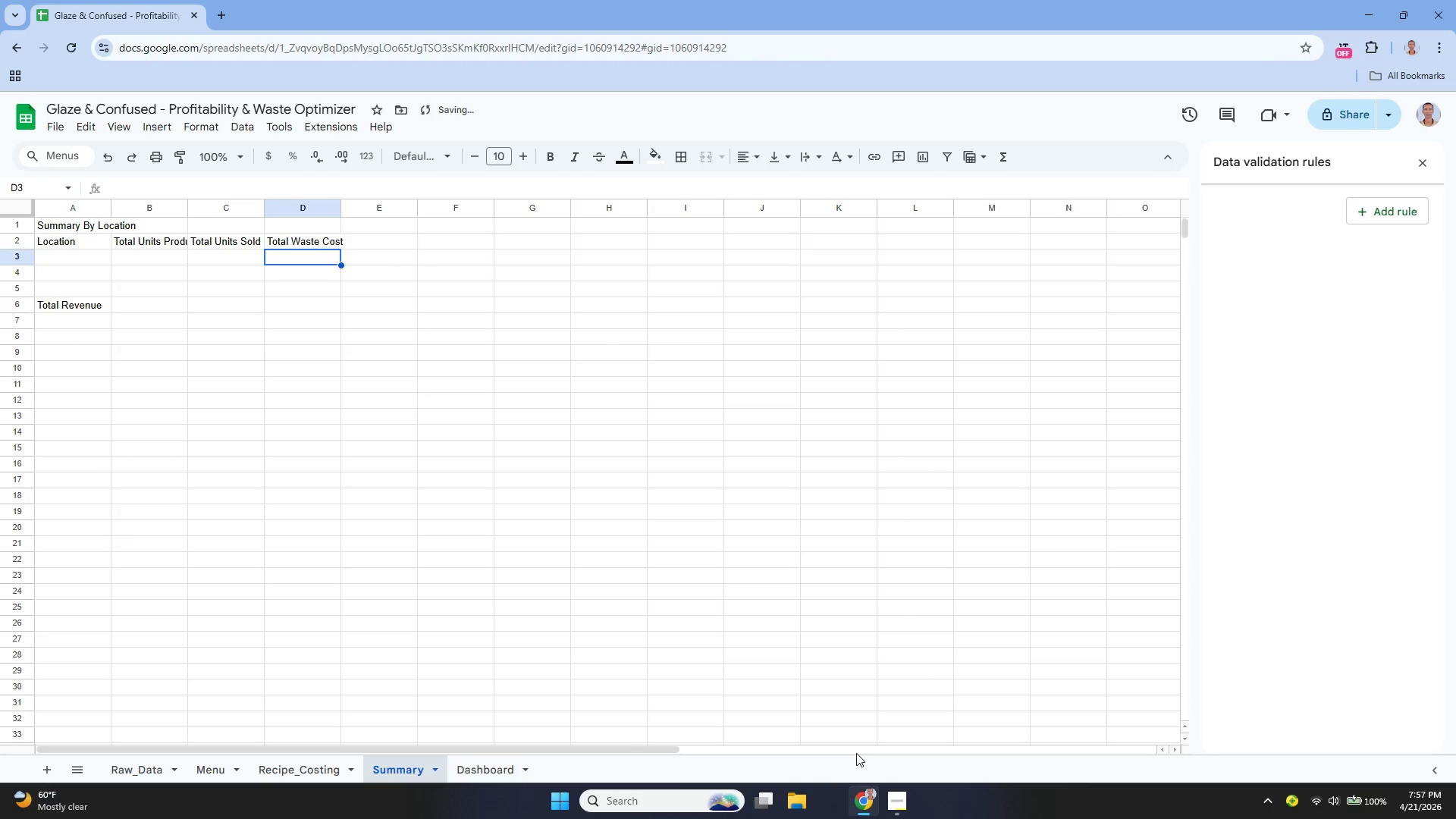 
key(ArrowDown)
 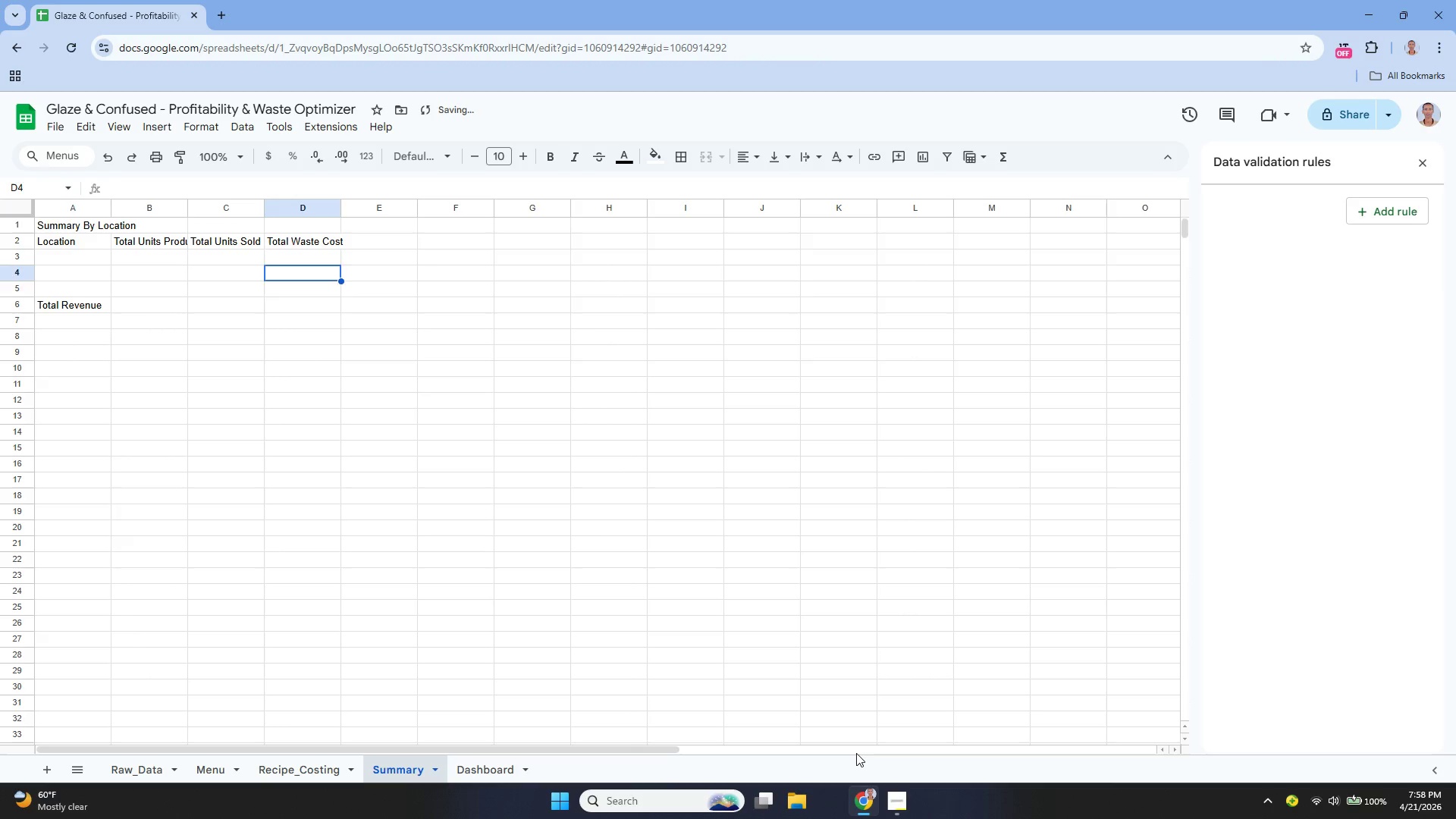 
key(ArrowDown)
 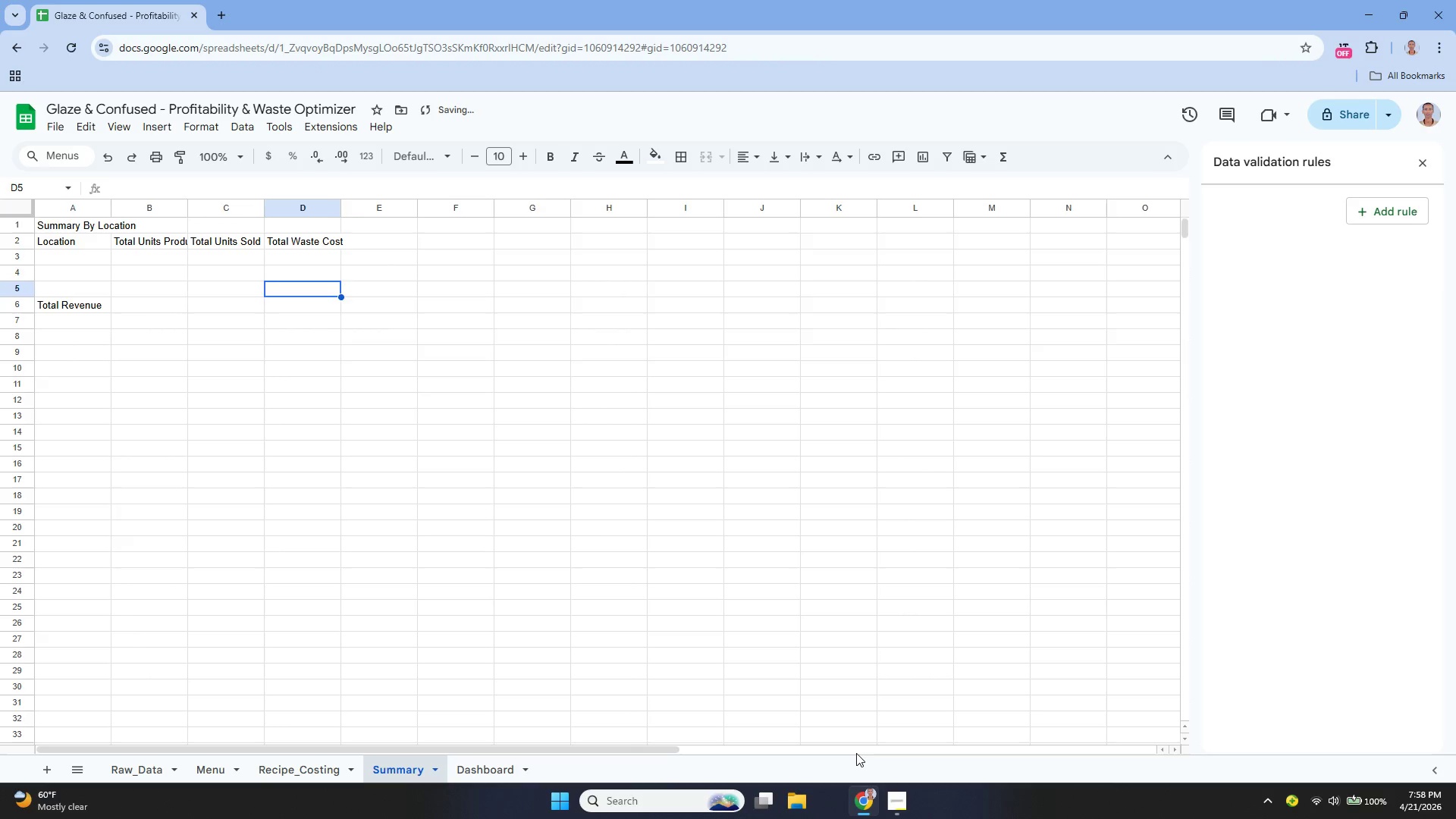 
key(ArrowLeft)
 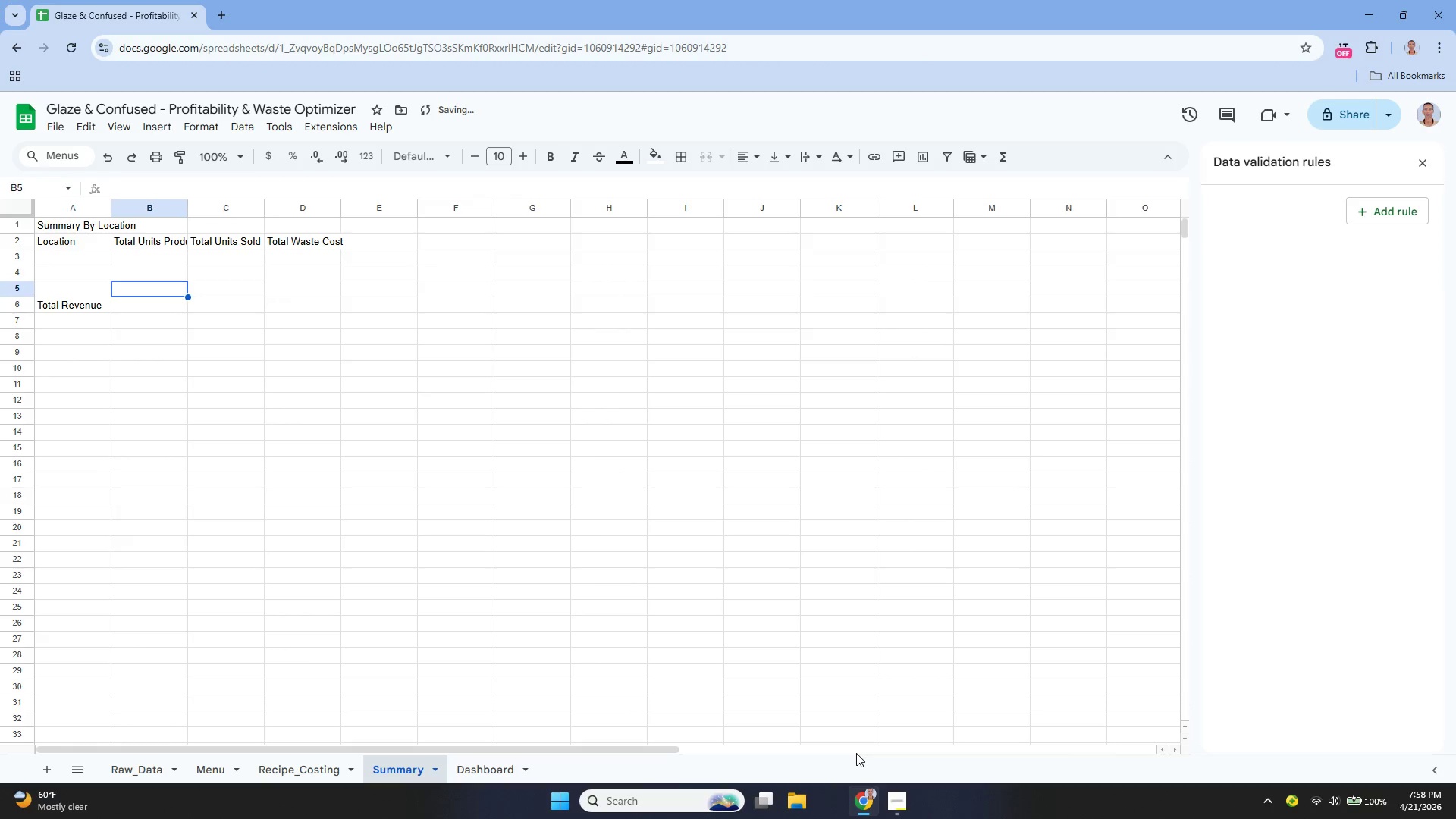 
key(ArrowLeft)
 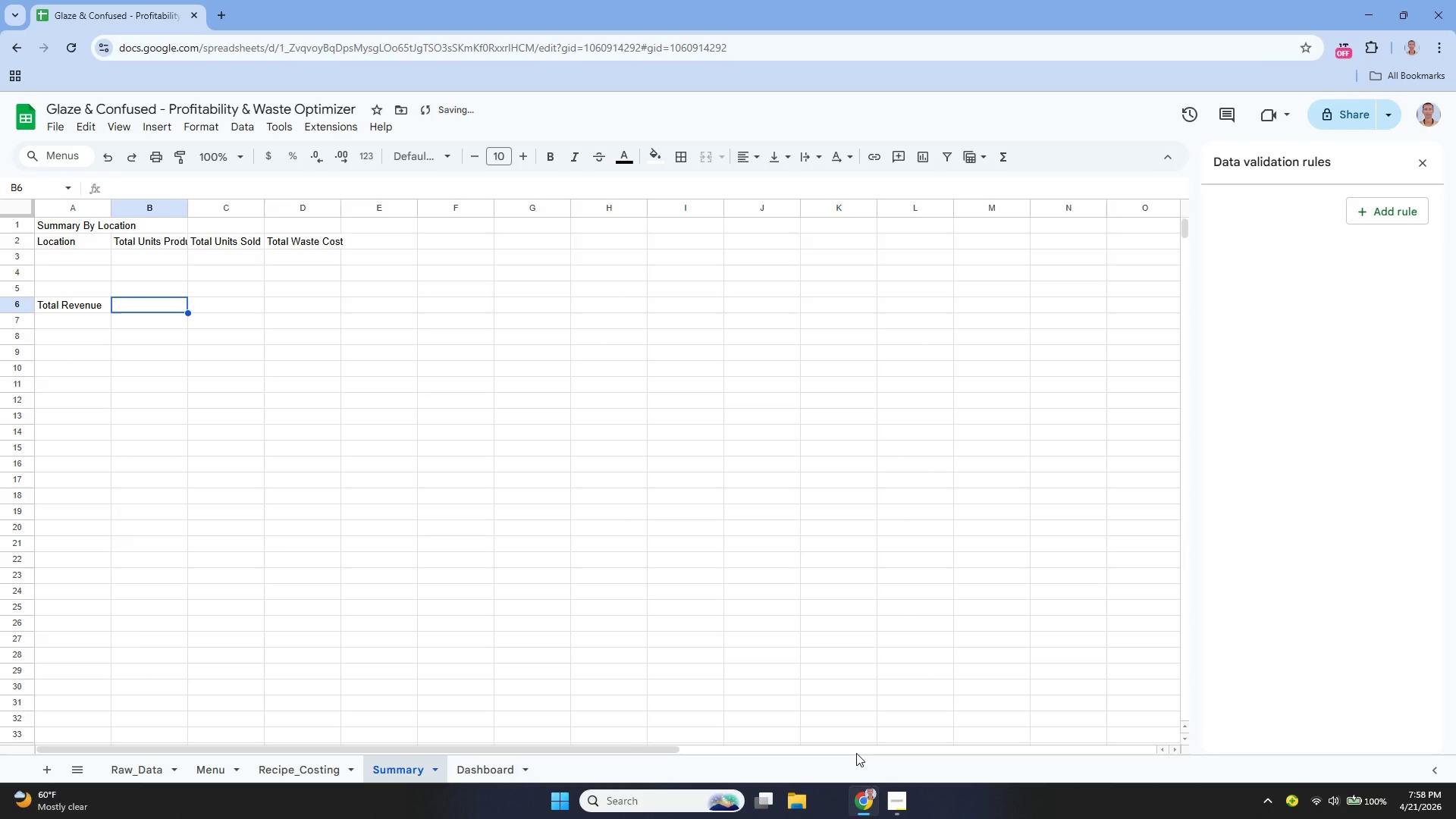 
key(ArrowDown)
 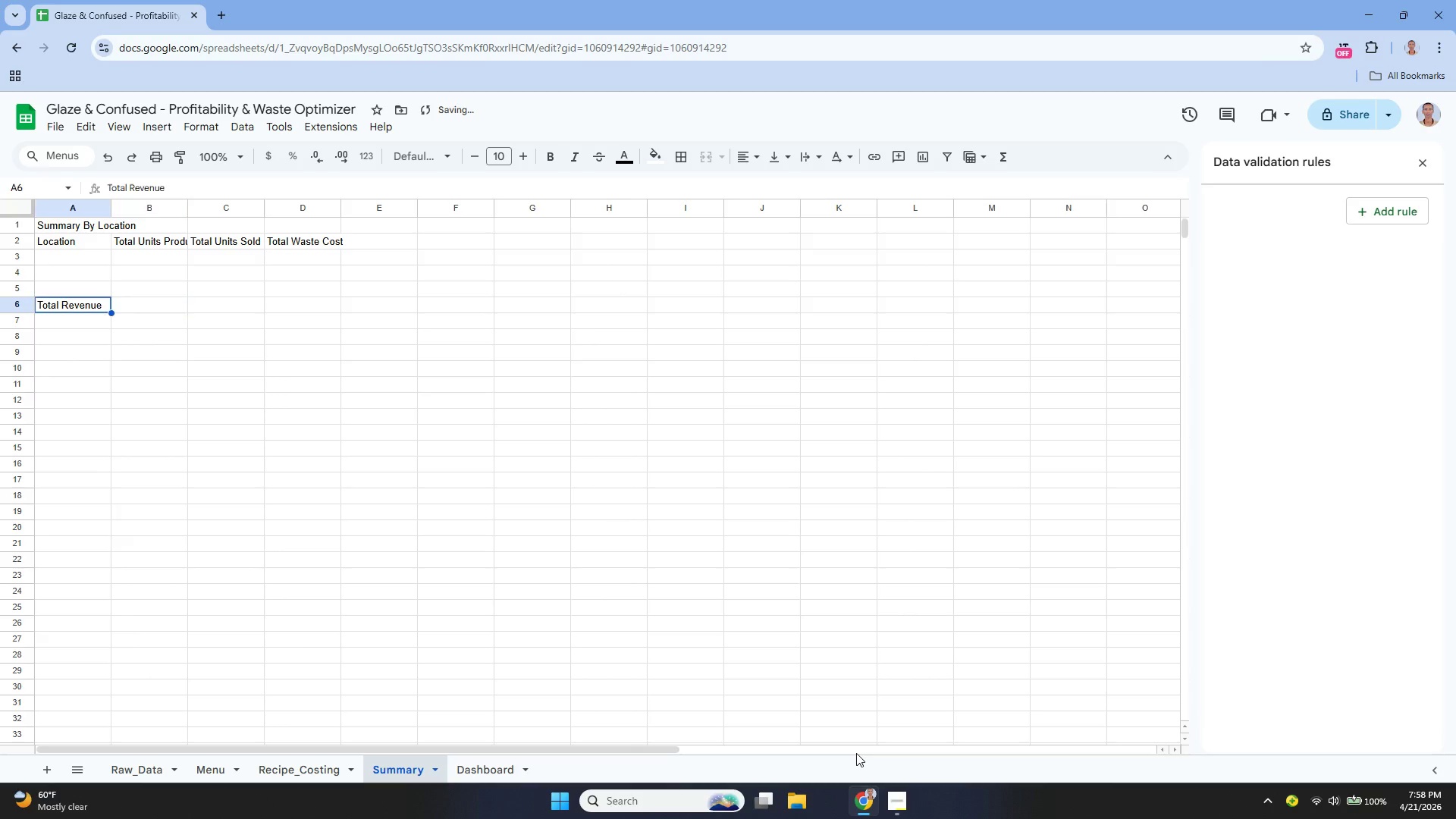 
key(ArrowLeft)
 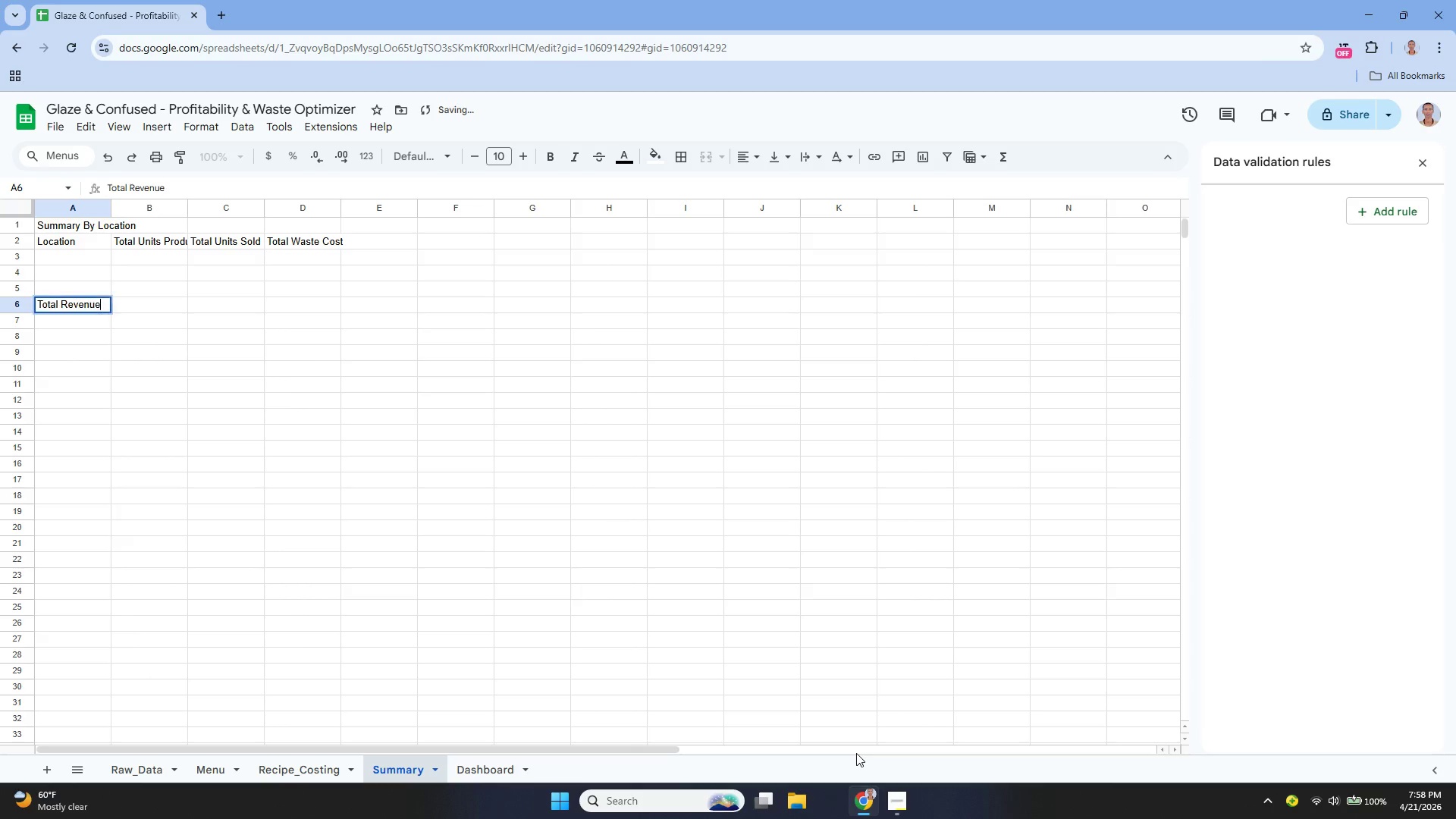 
key(Enter)
 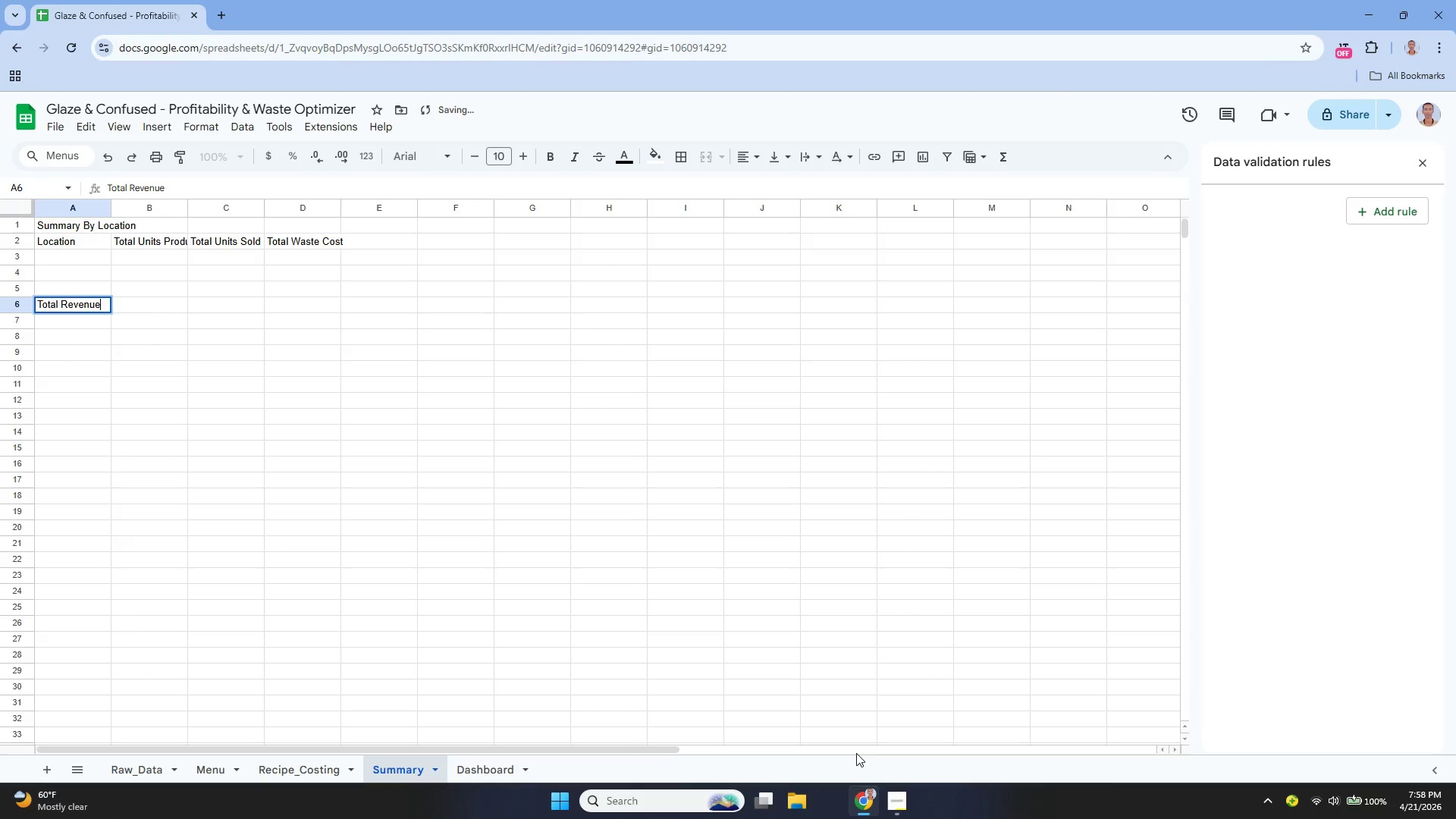 
key(Control+A)
 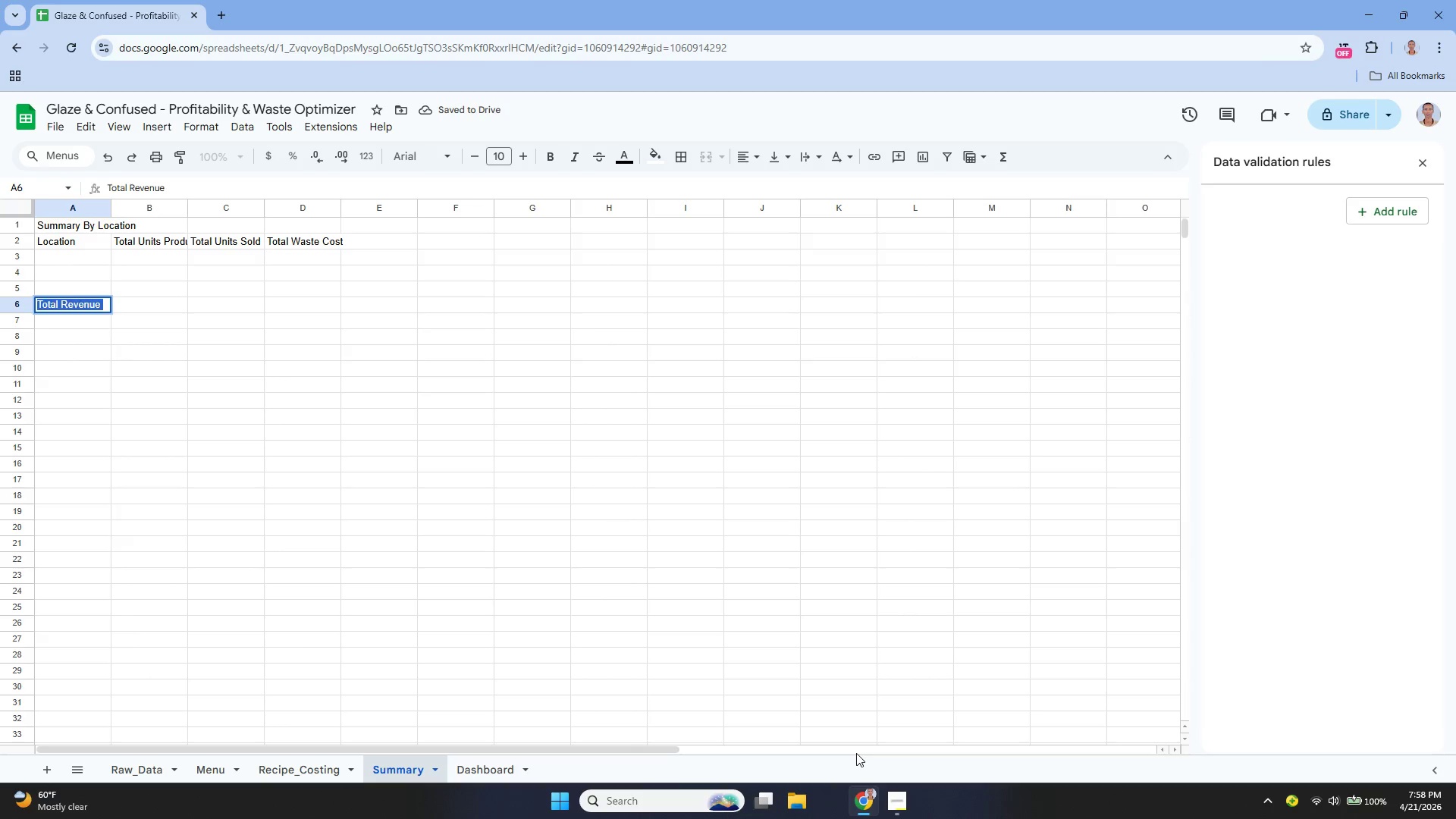 
key(Control+X)
 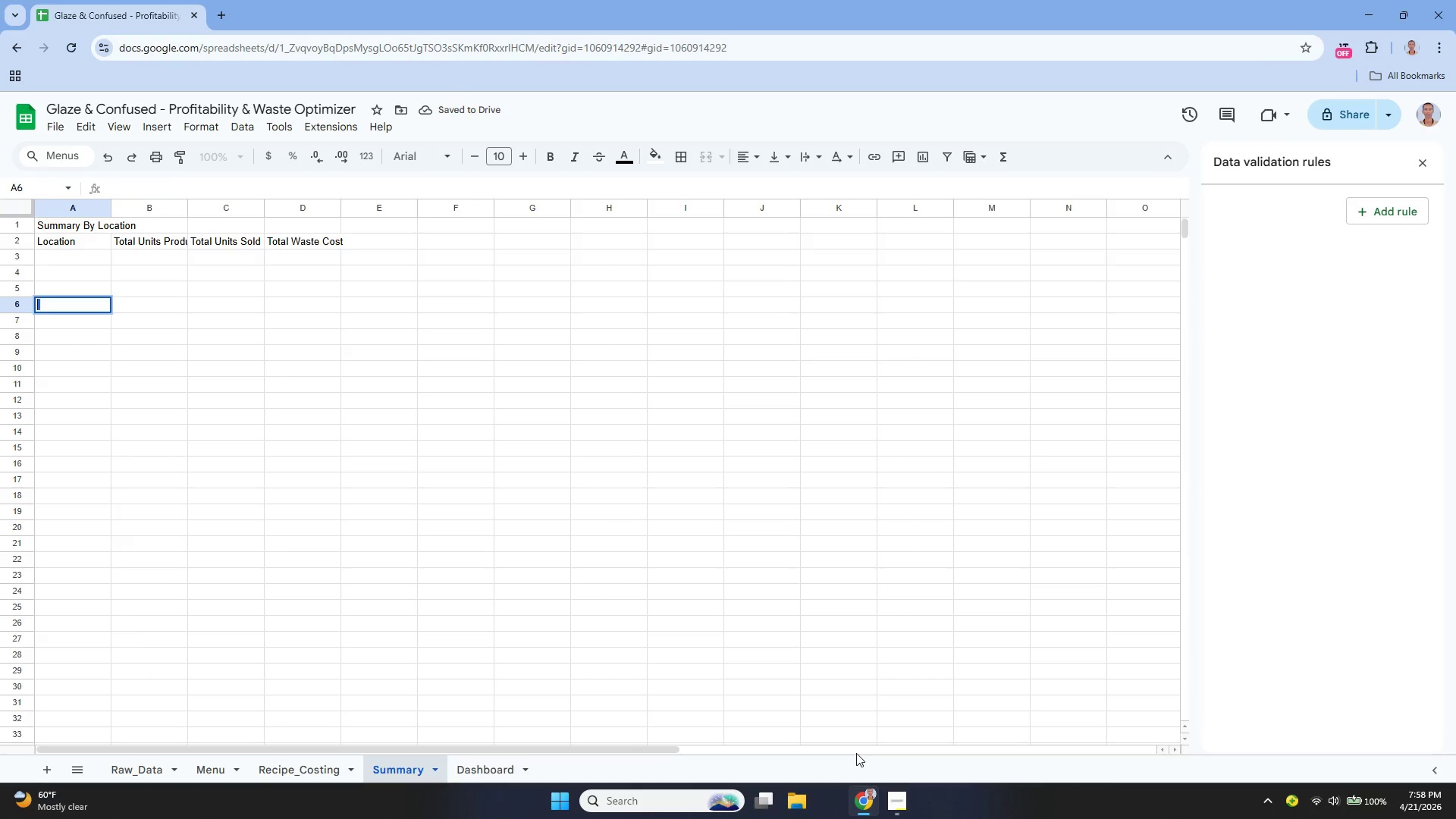 
key(Enter)
 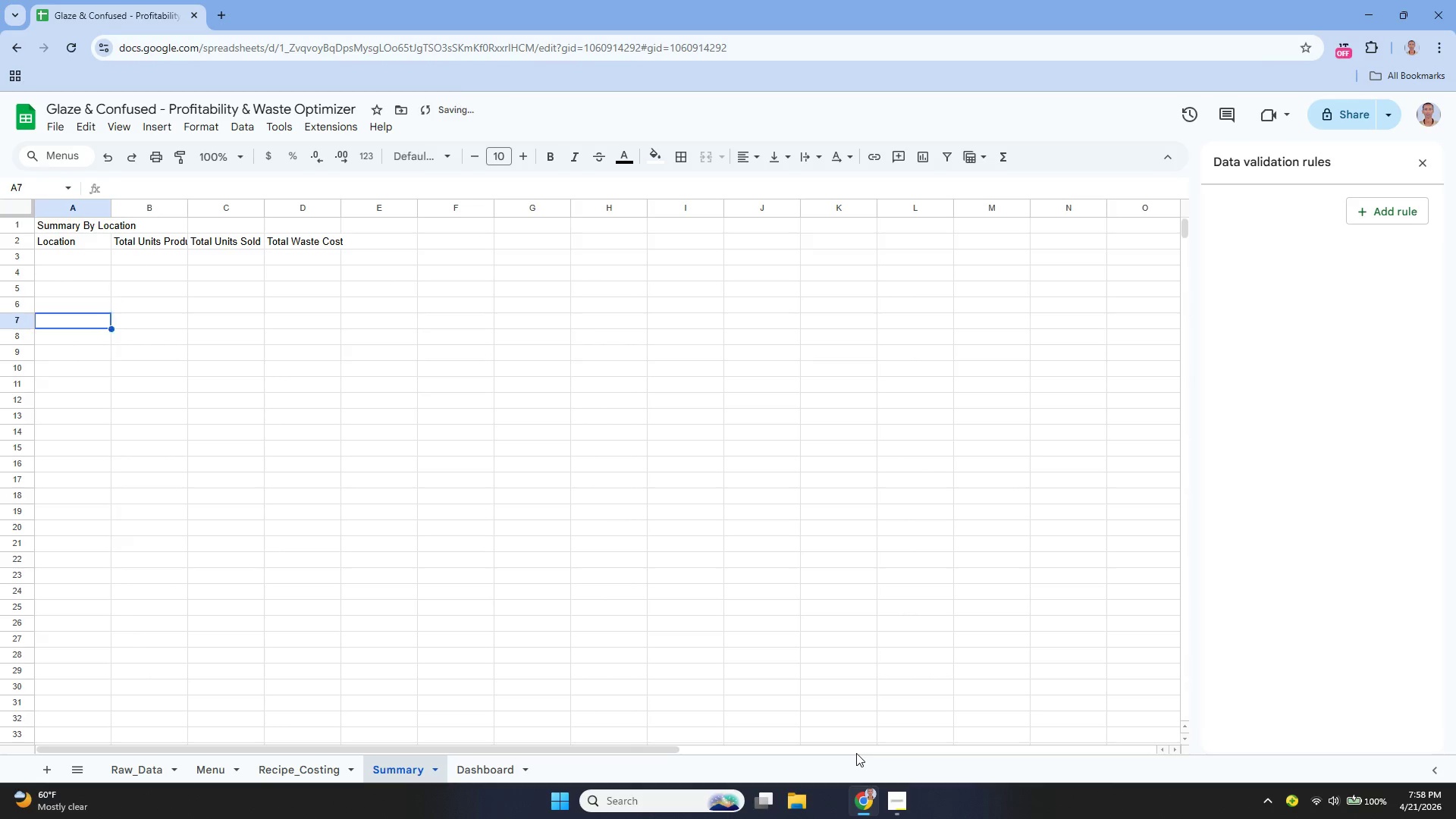 
key(ArrowUp)
 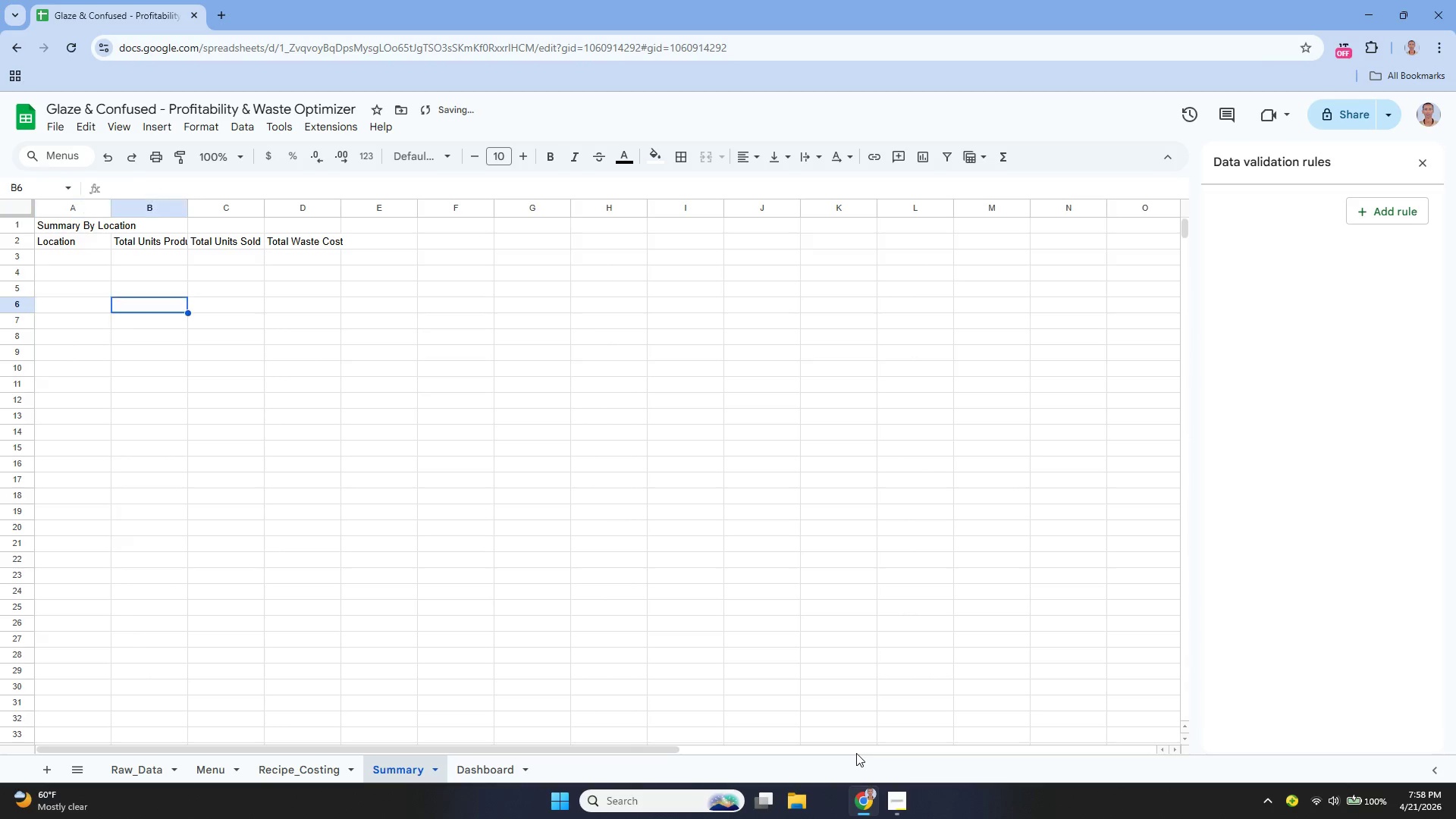 
hold_key(key=ArrowRight, duration=0.59)
 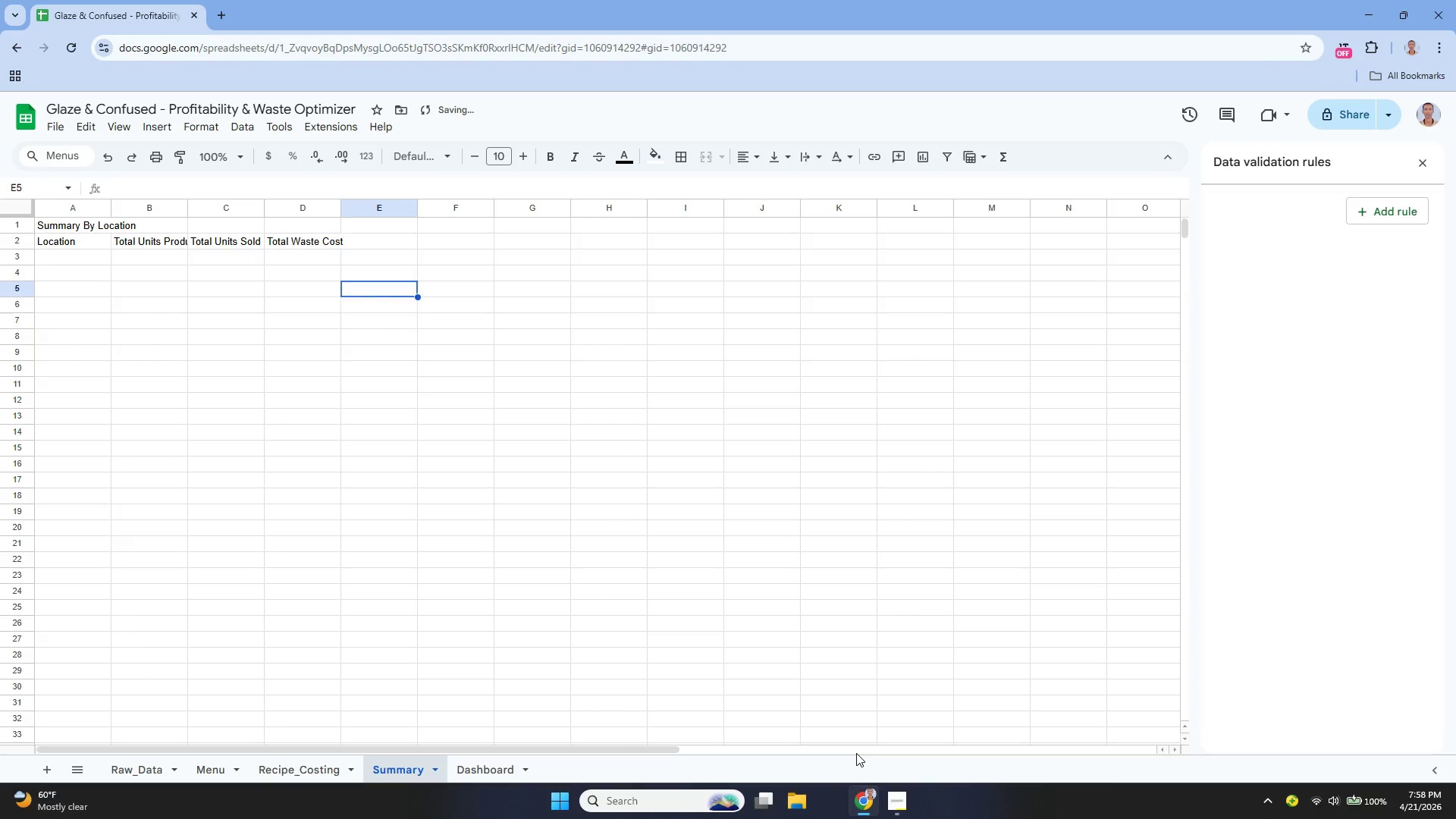 
key(ArrowUp)
 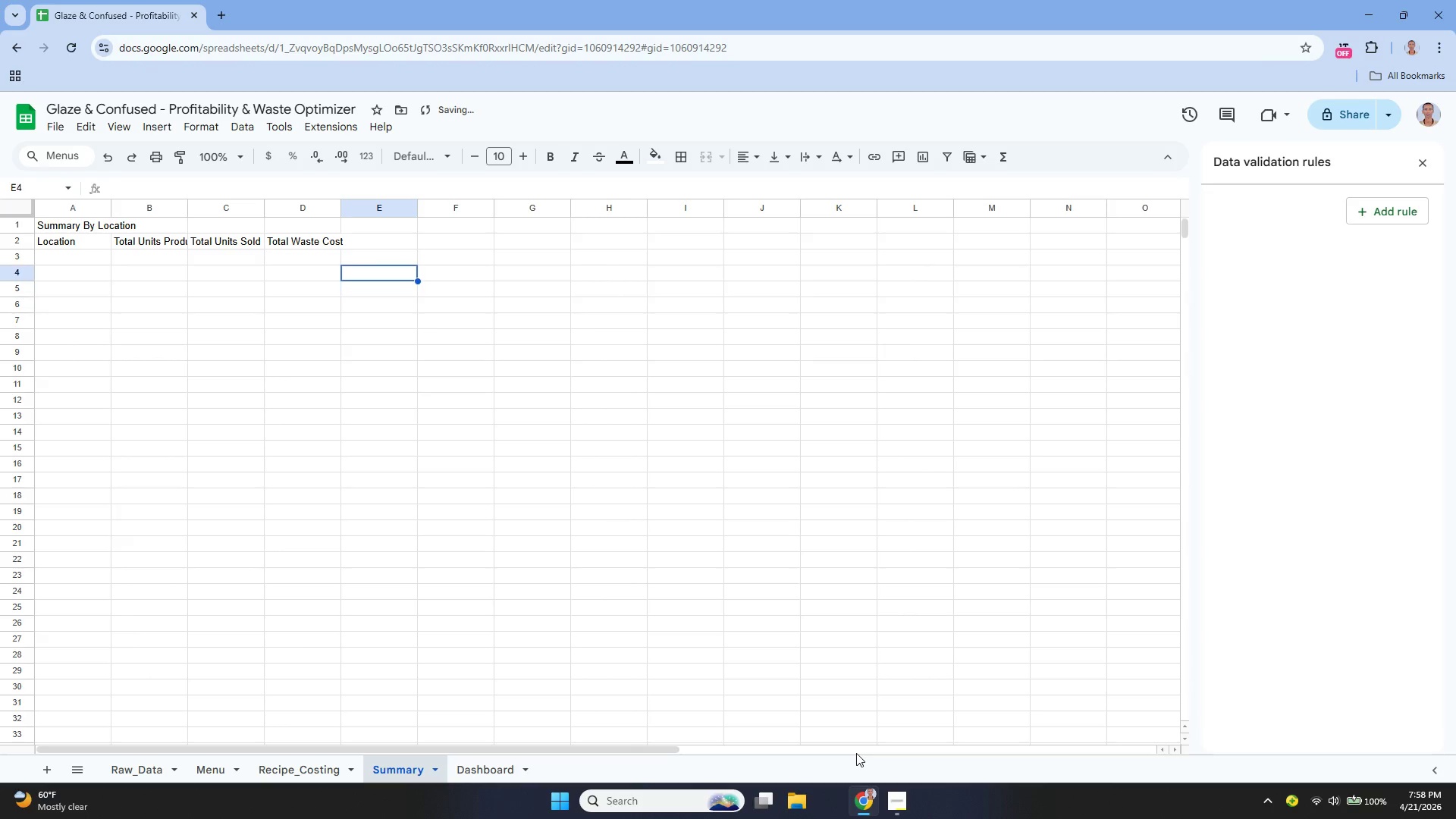 
key(ArrowUp)
 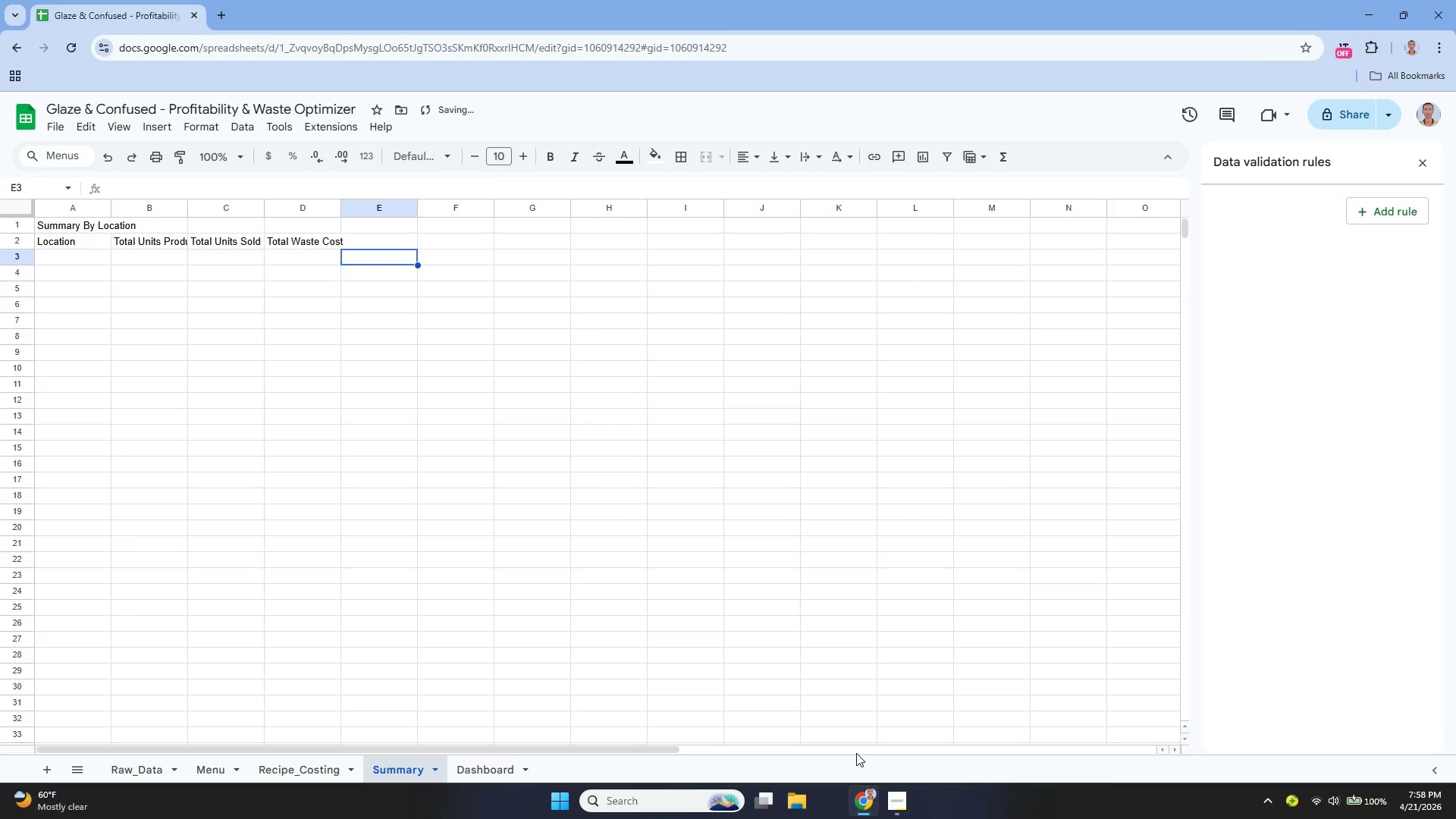 
key(ArrowUp)
 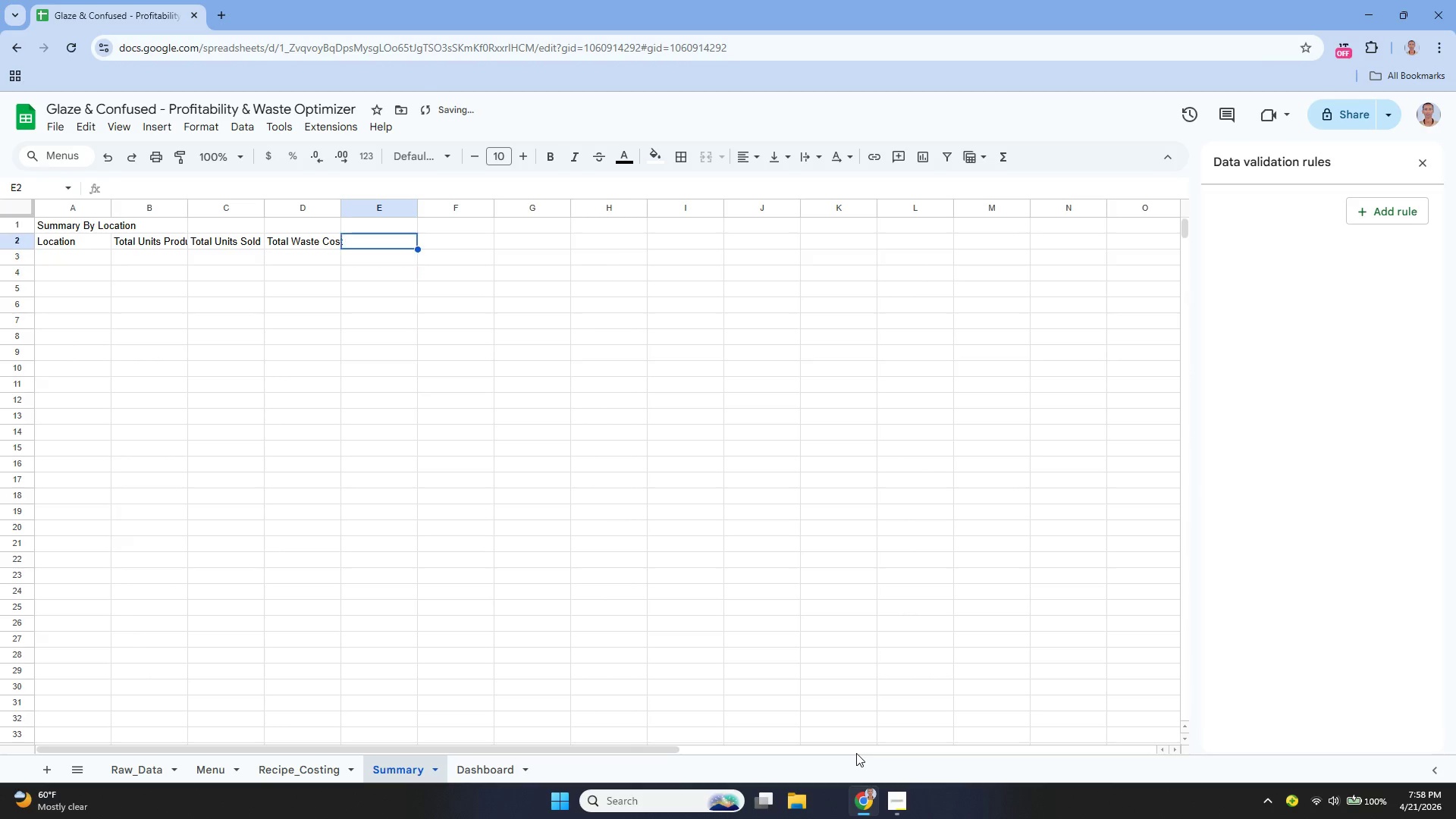 
key(ArrowUp)
 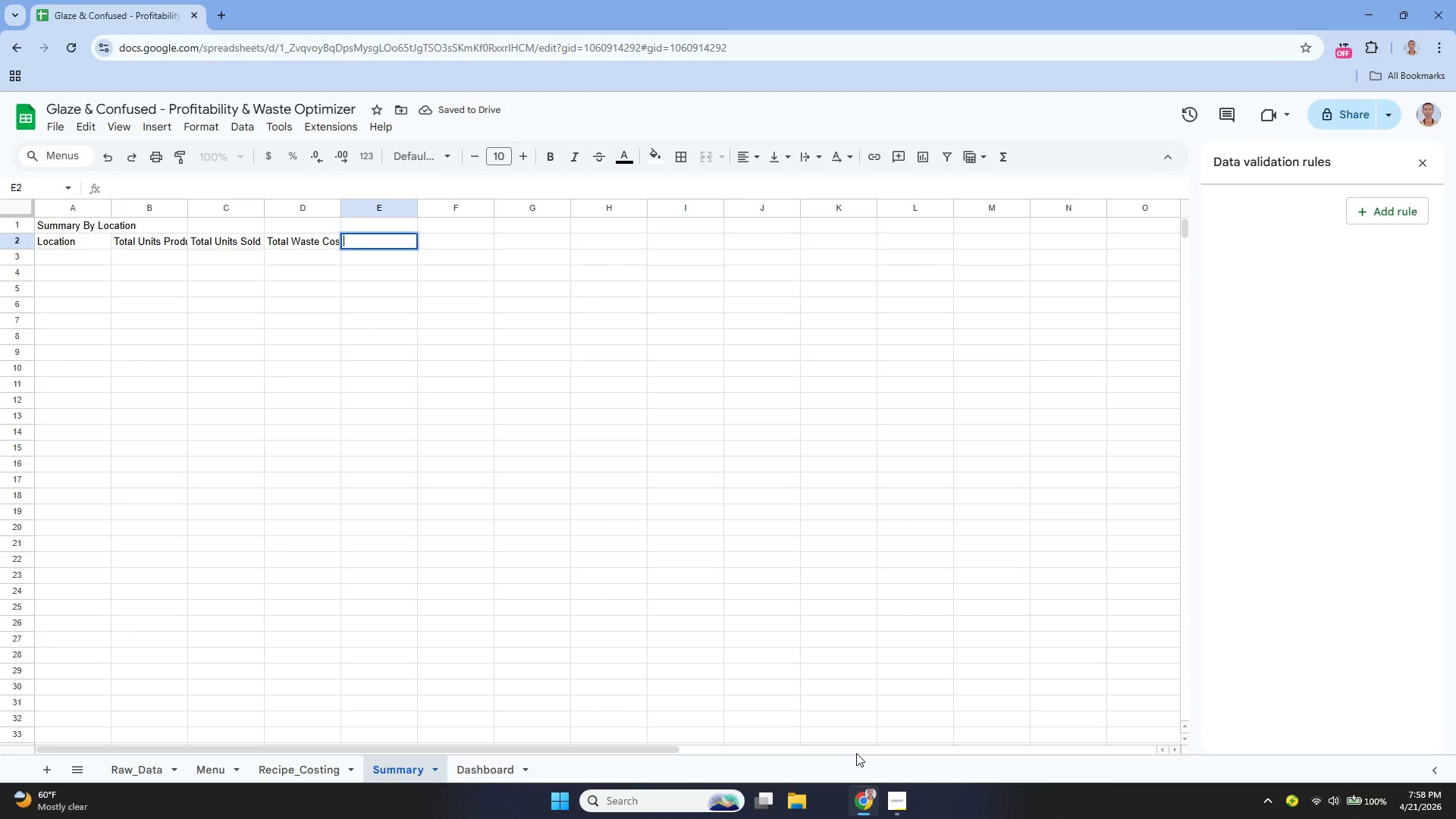 
key(Enter)
 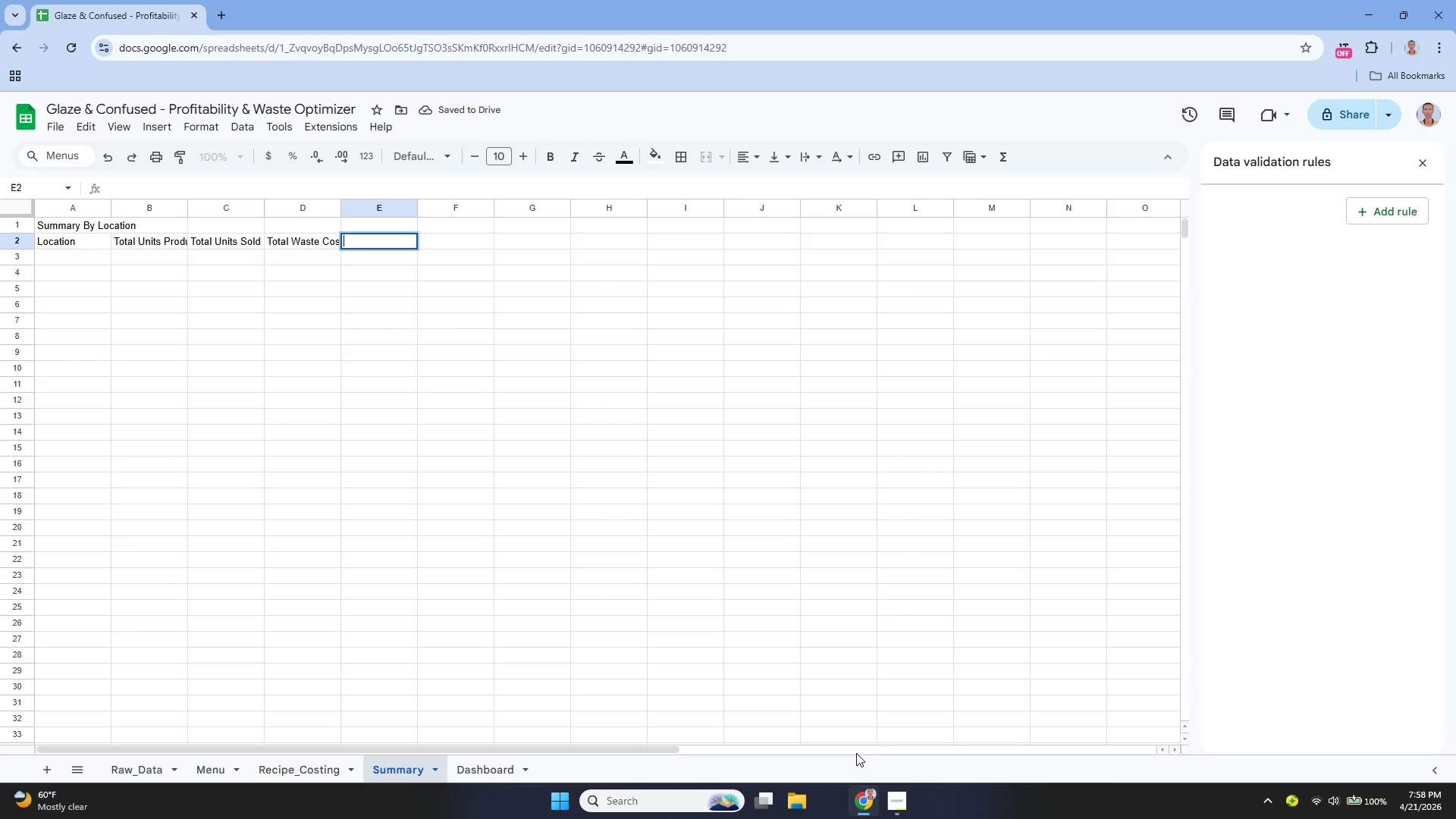 
key(Control+V)
 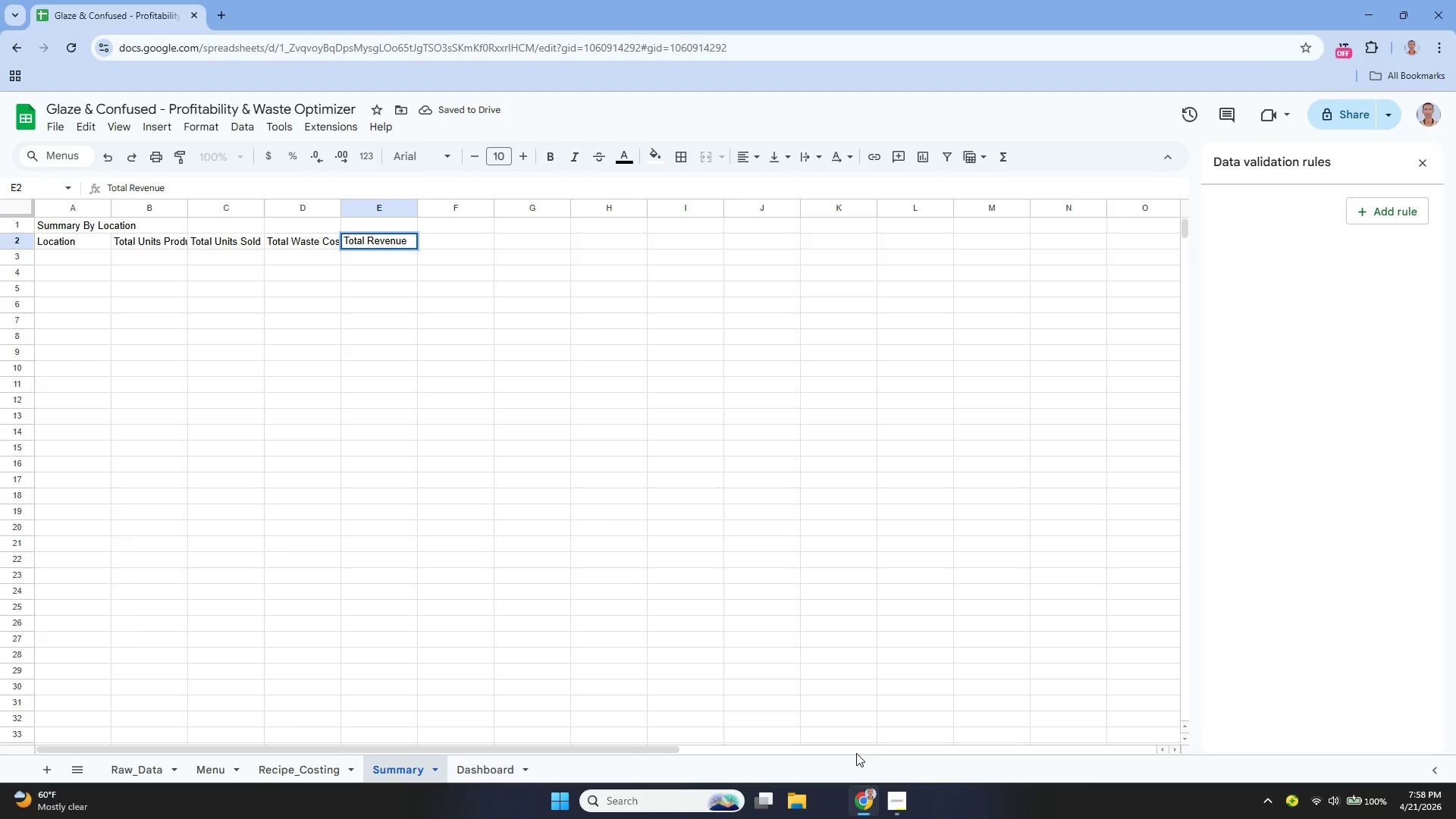 
key(Enter)
 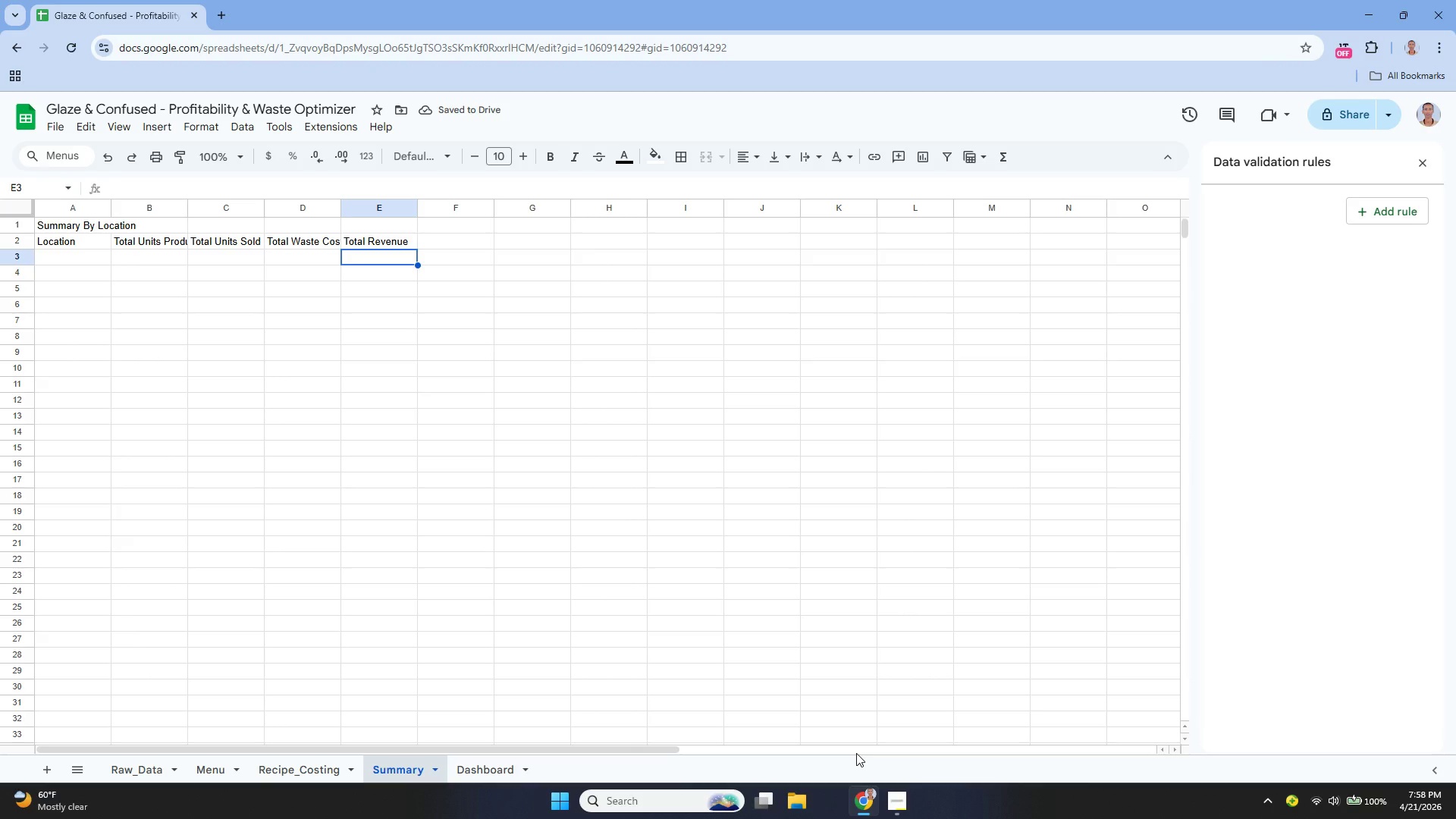 
wait(8.28)
 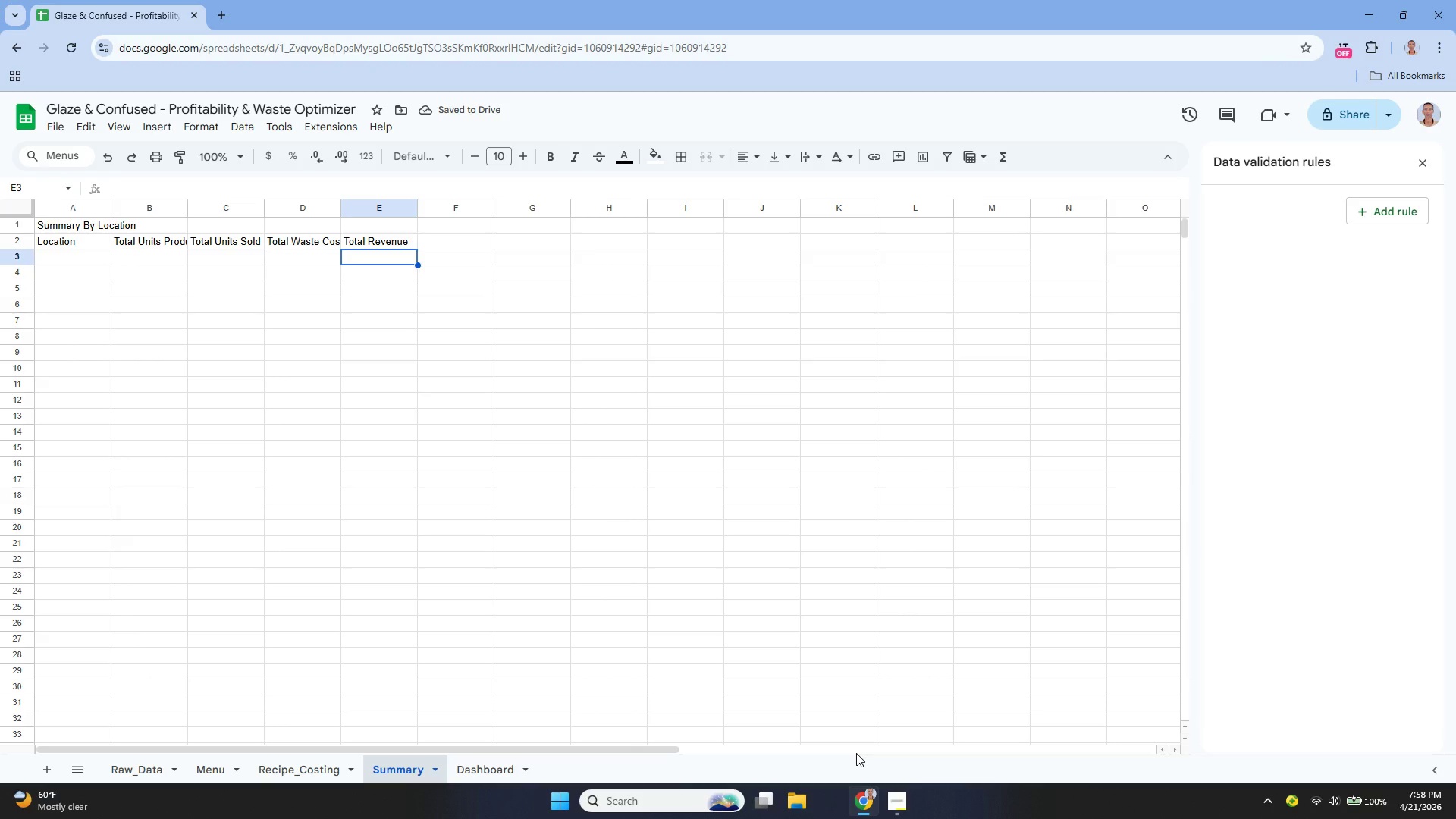 
key(ArrowUp)
 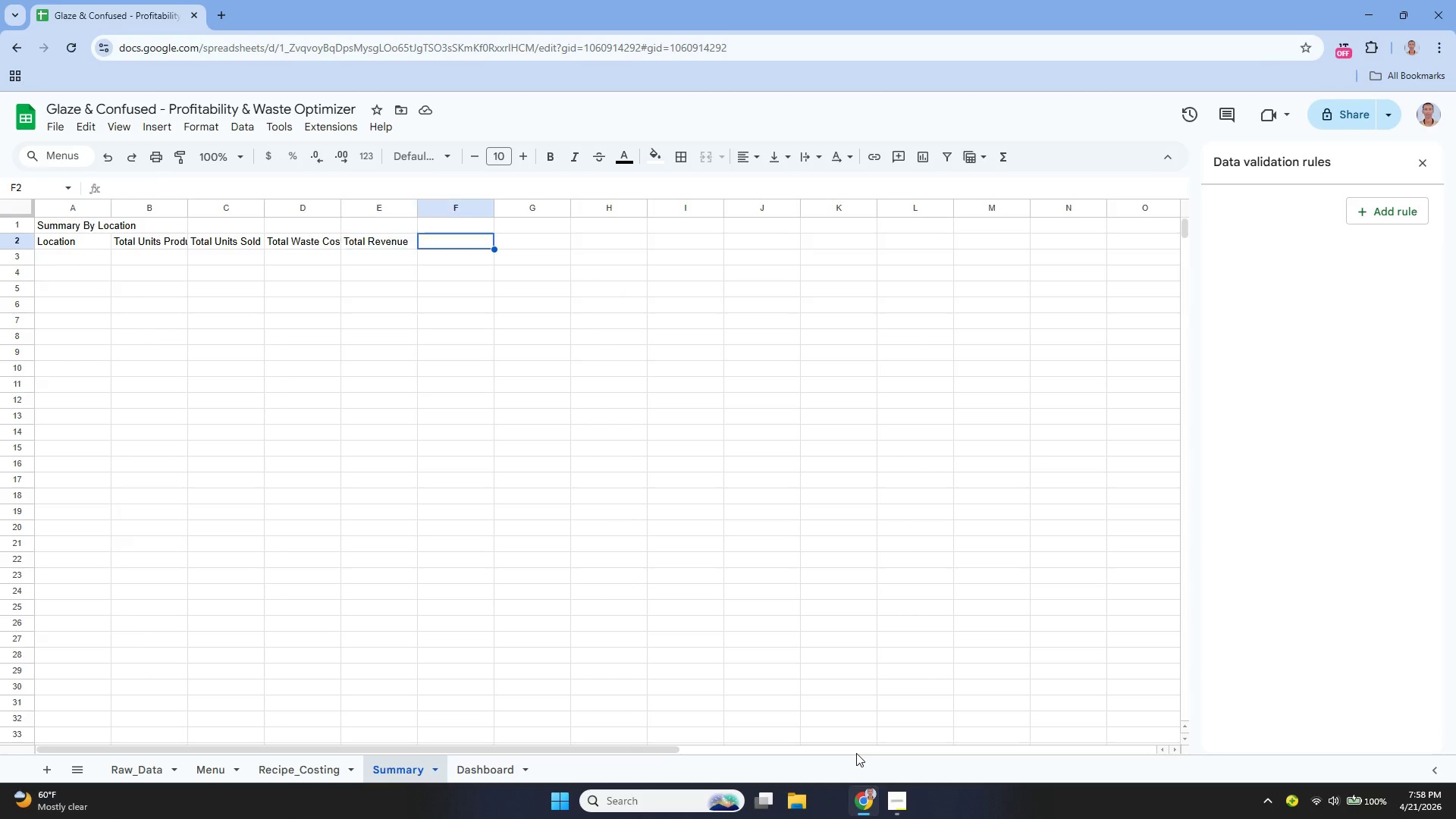 
key(ArrowRight)
 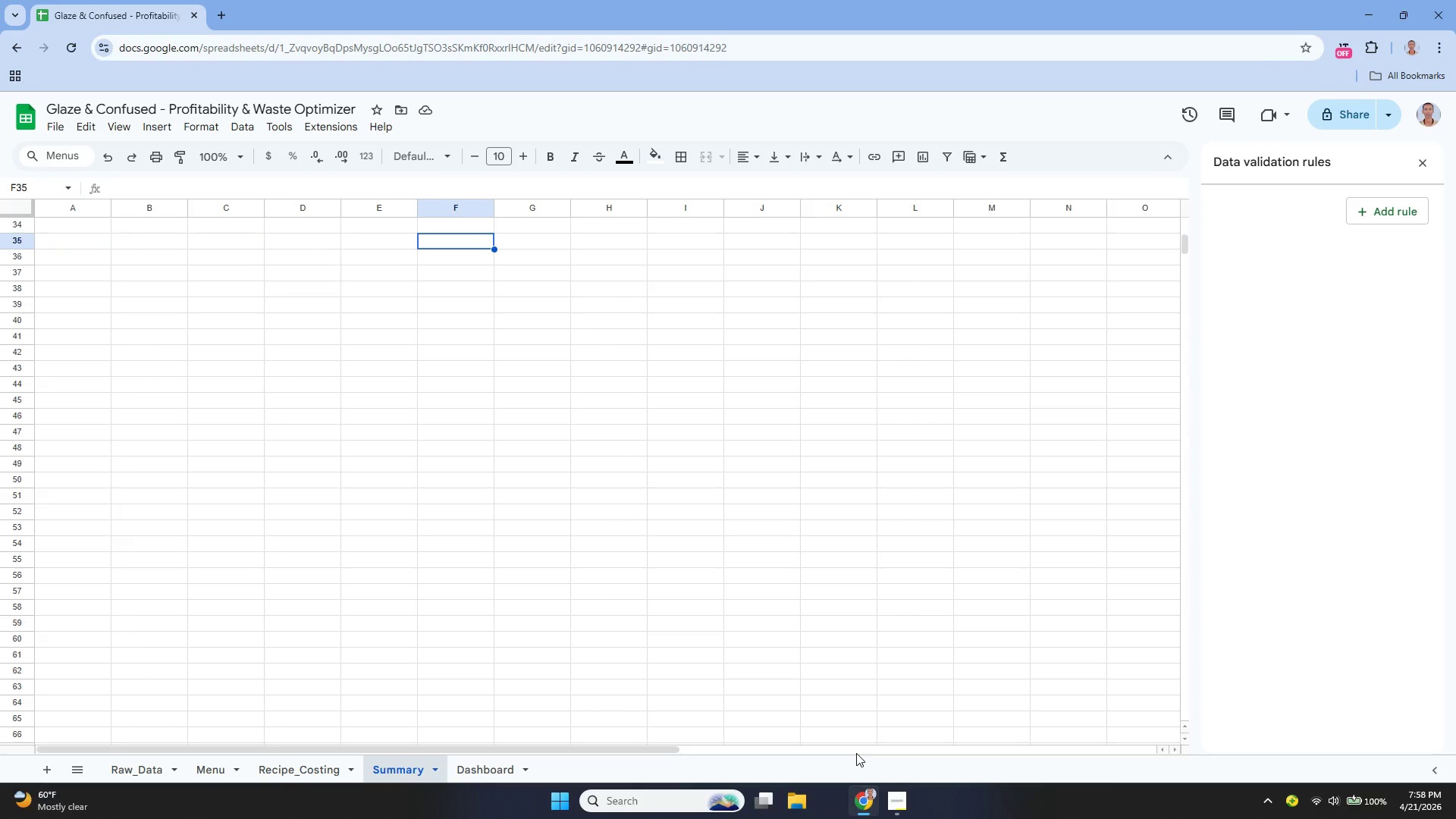 
key(PageDown)
 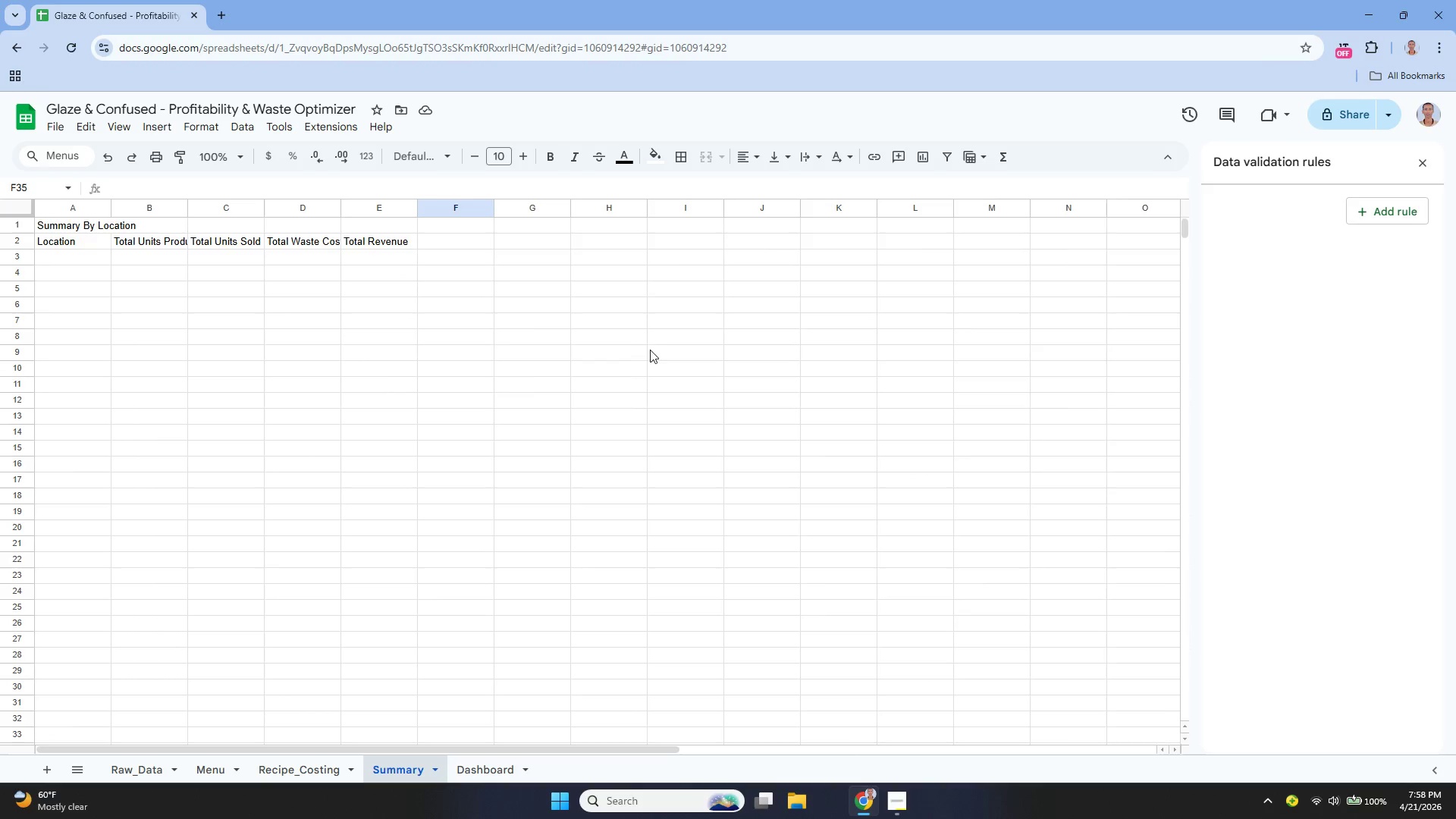 
left_click([479, 239])
 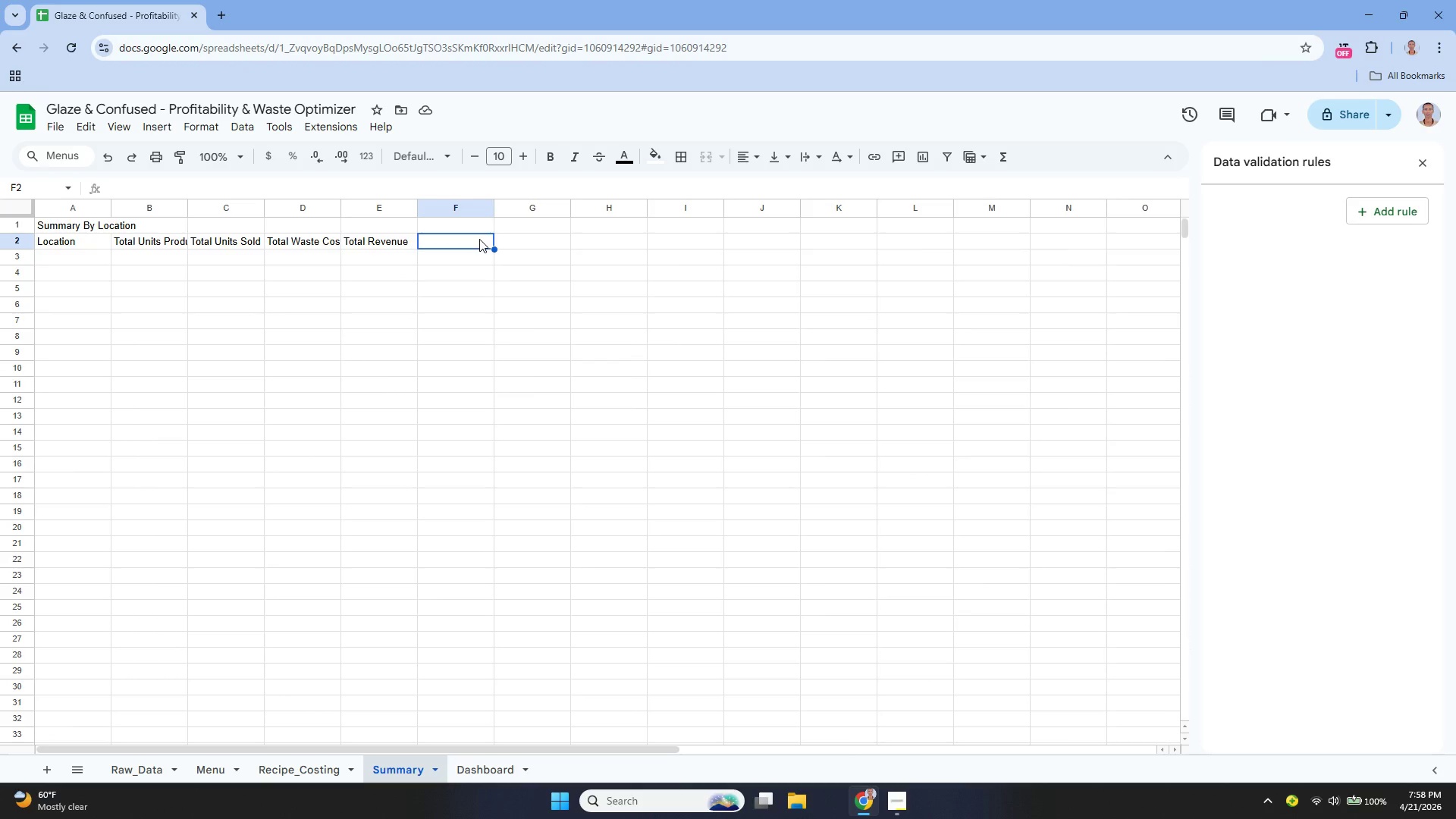 
key(Enter)
 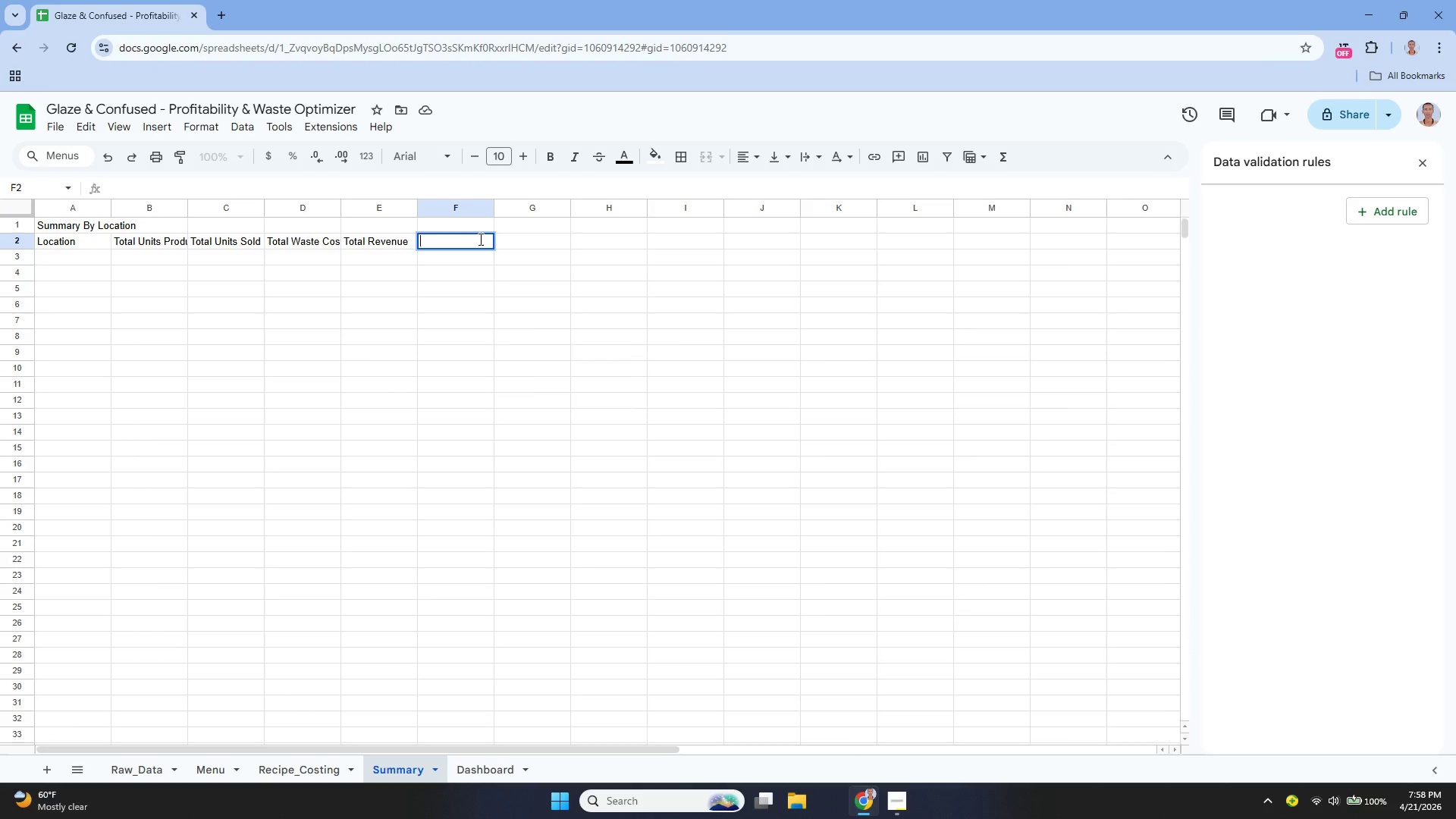 
type(Total Net Profit)
 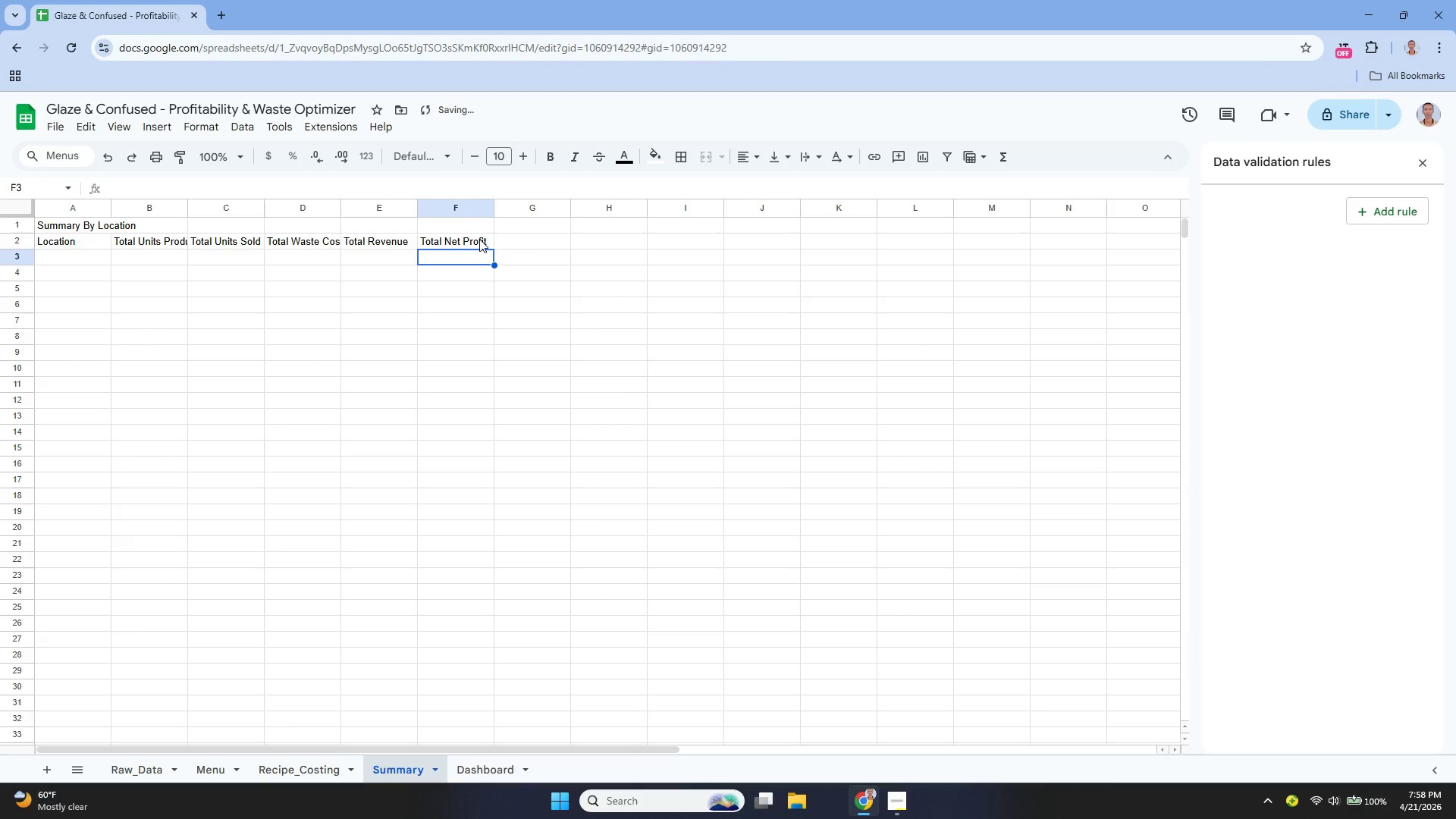 
 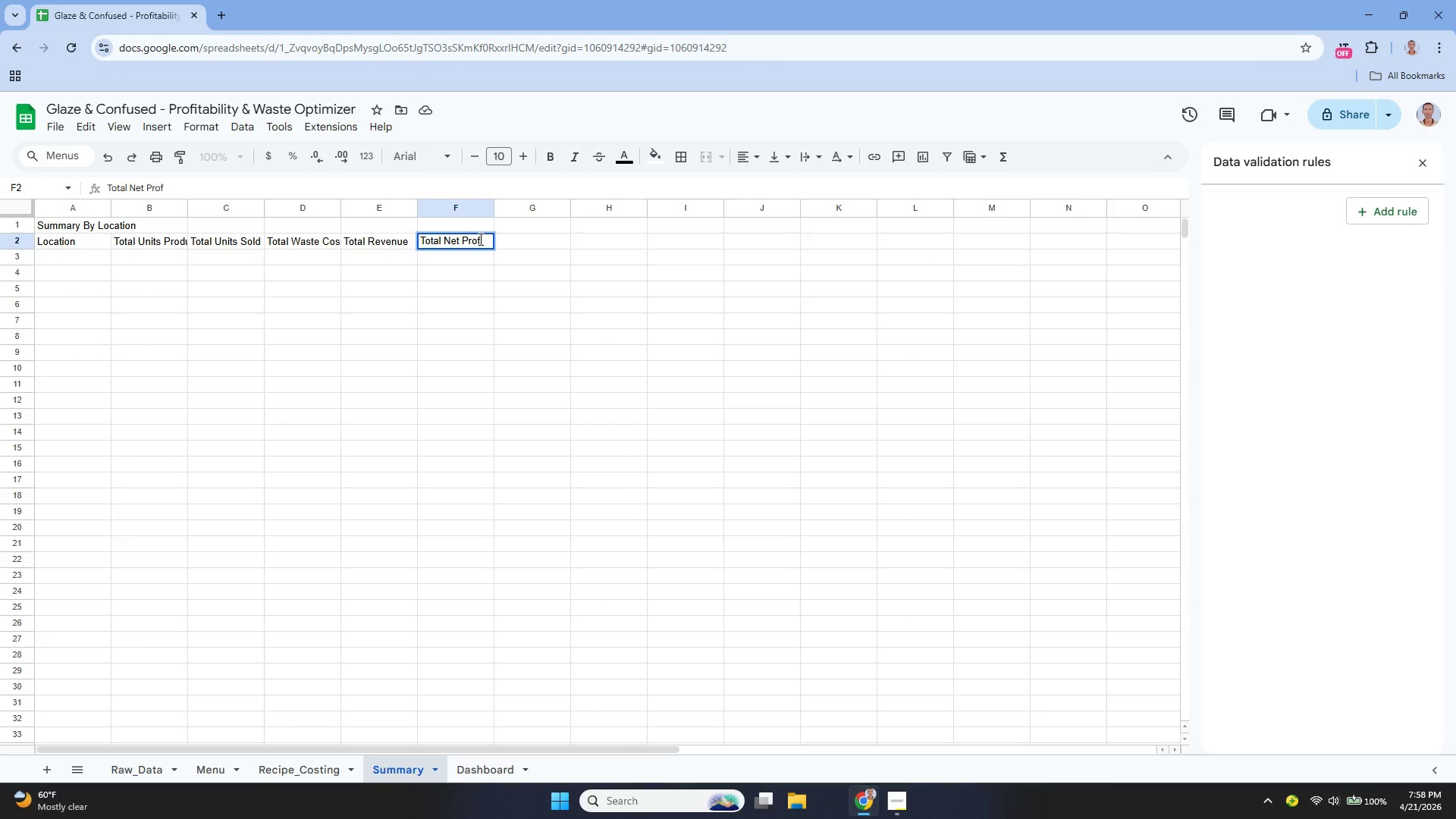 
key(Enter)
 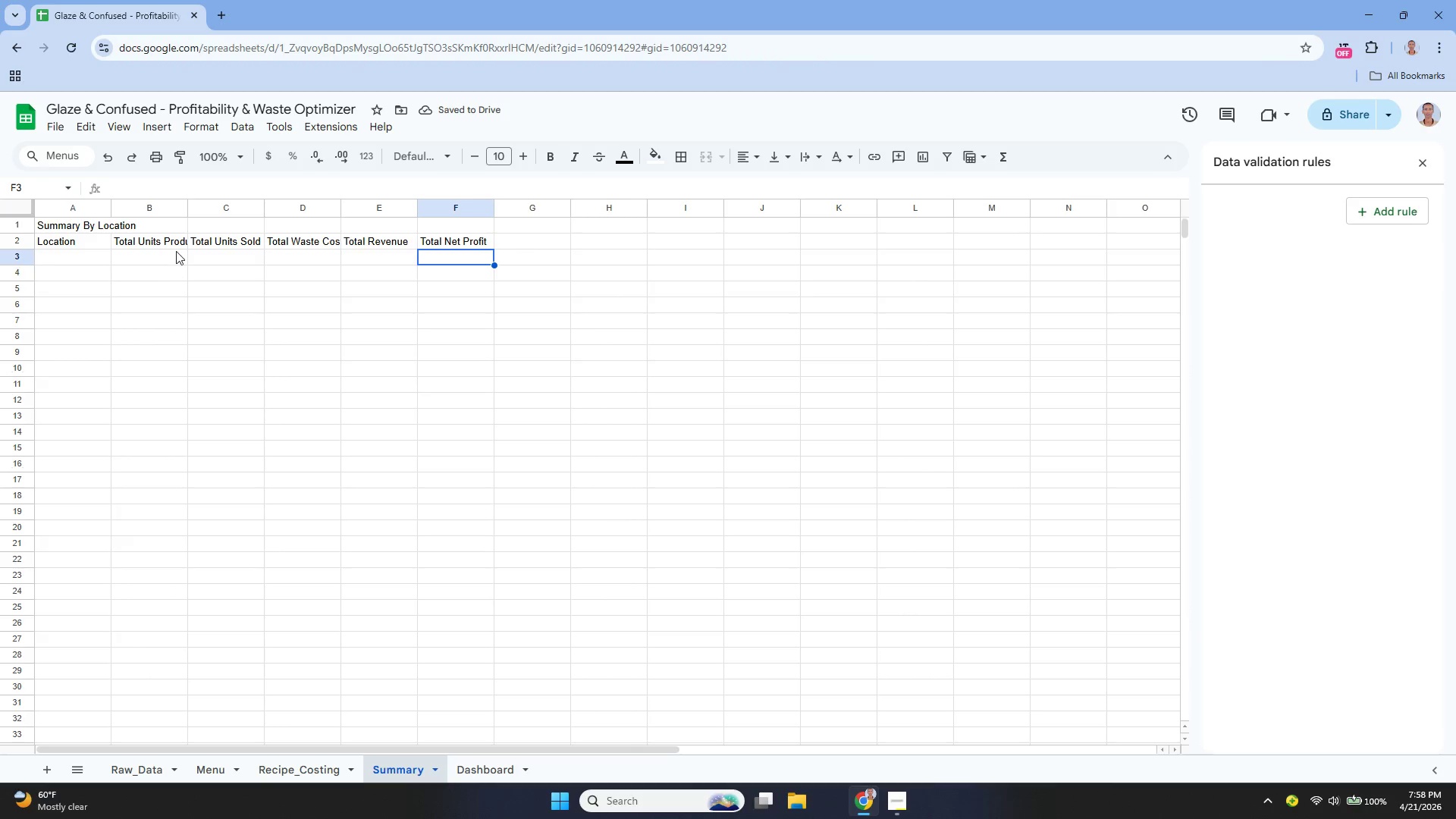 
left_click([83, 227])
 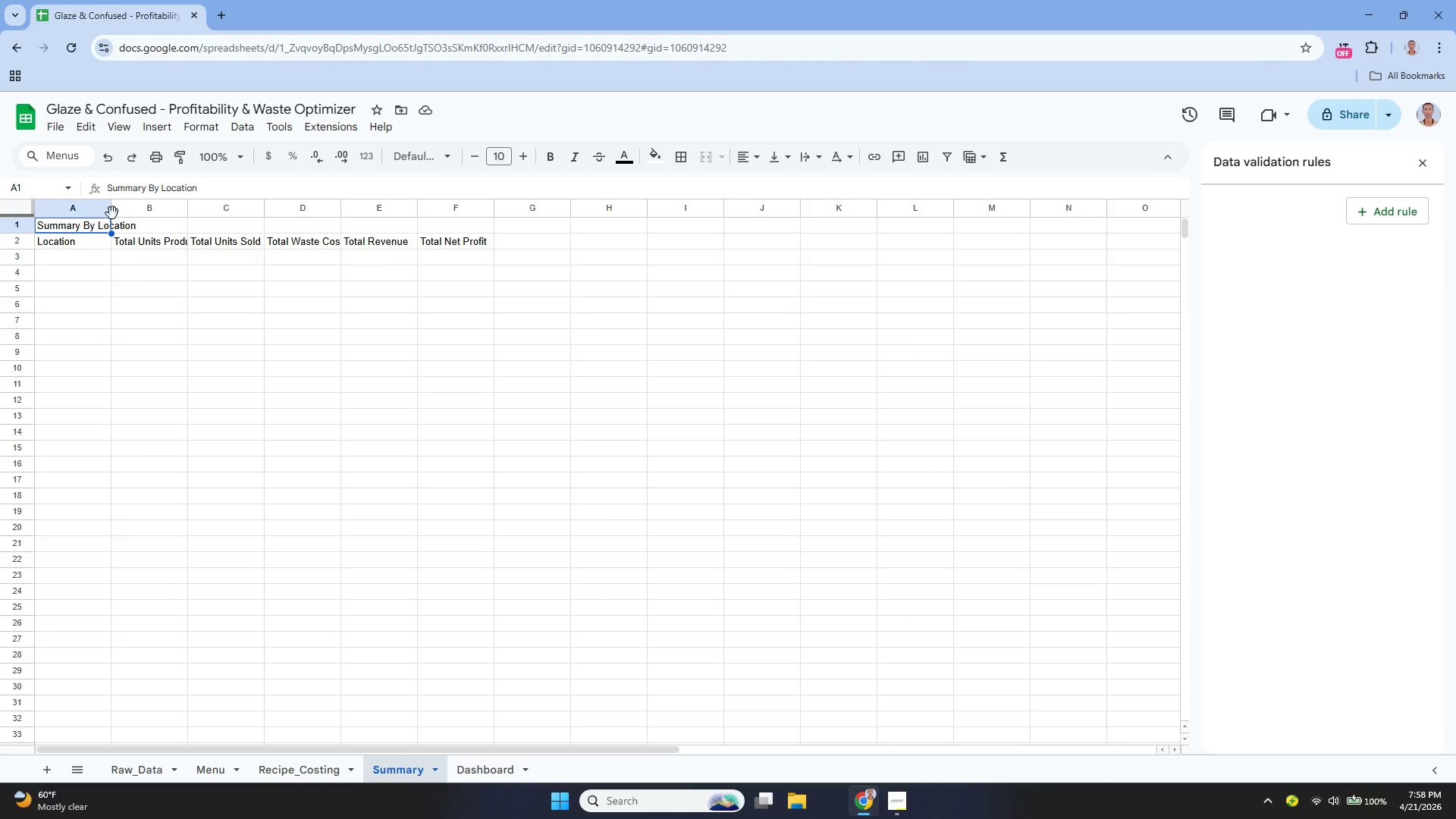 
left_click_drag(start_coordinate=[113, 209], to_coordinate=[139, 221])
 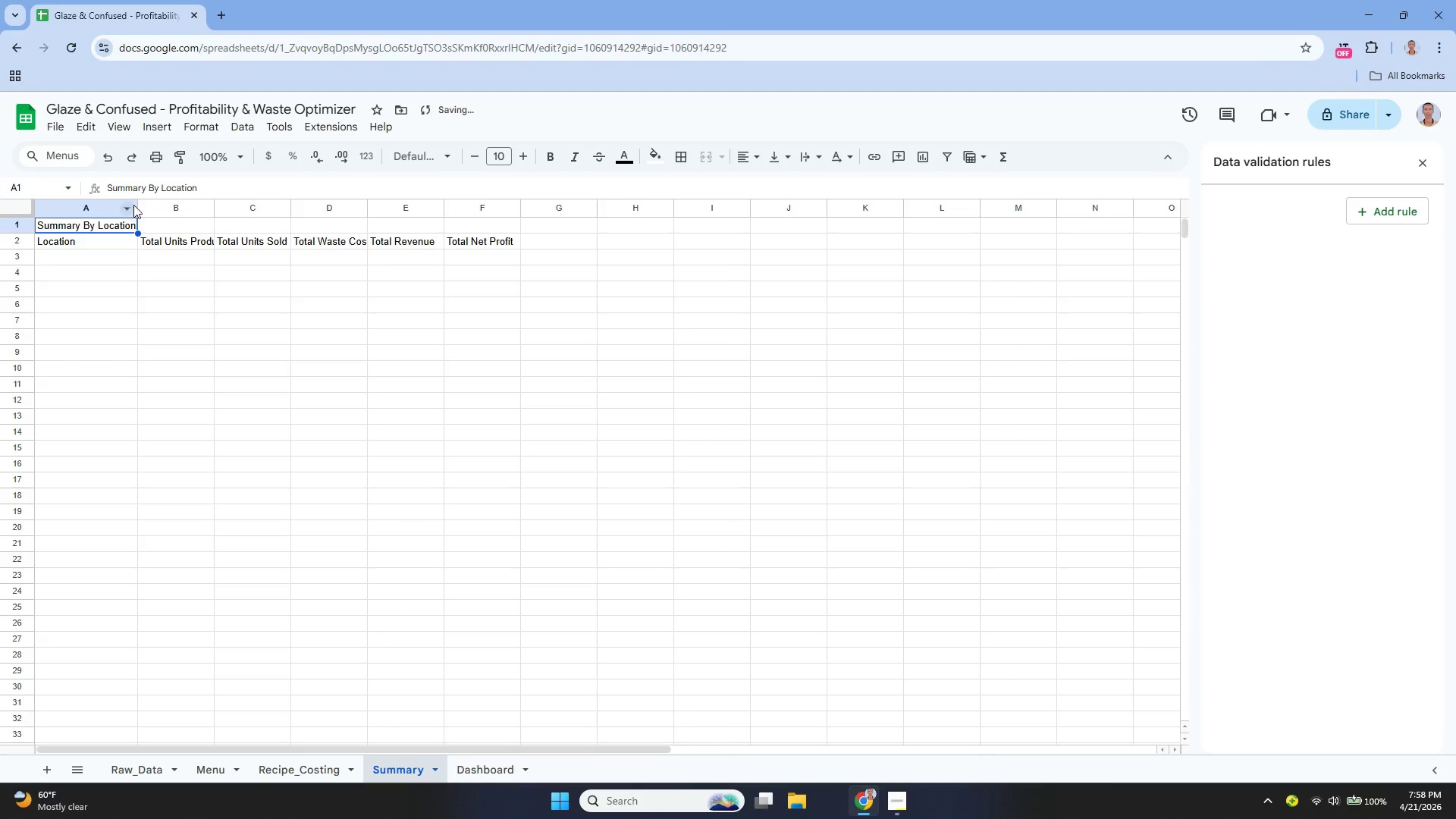 
left_click_drag(start_coordinate=[137, 206], to_coordinate=[143, 212])
 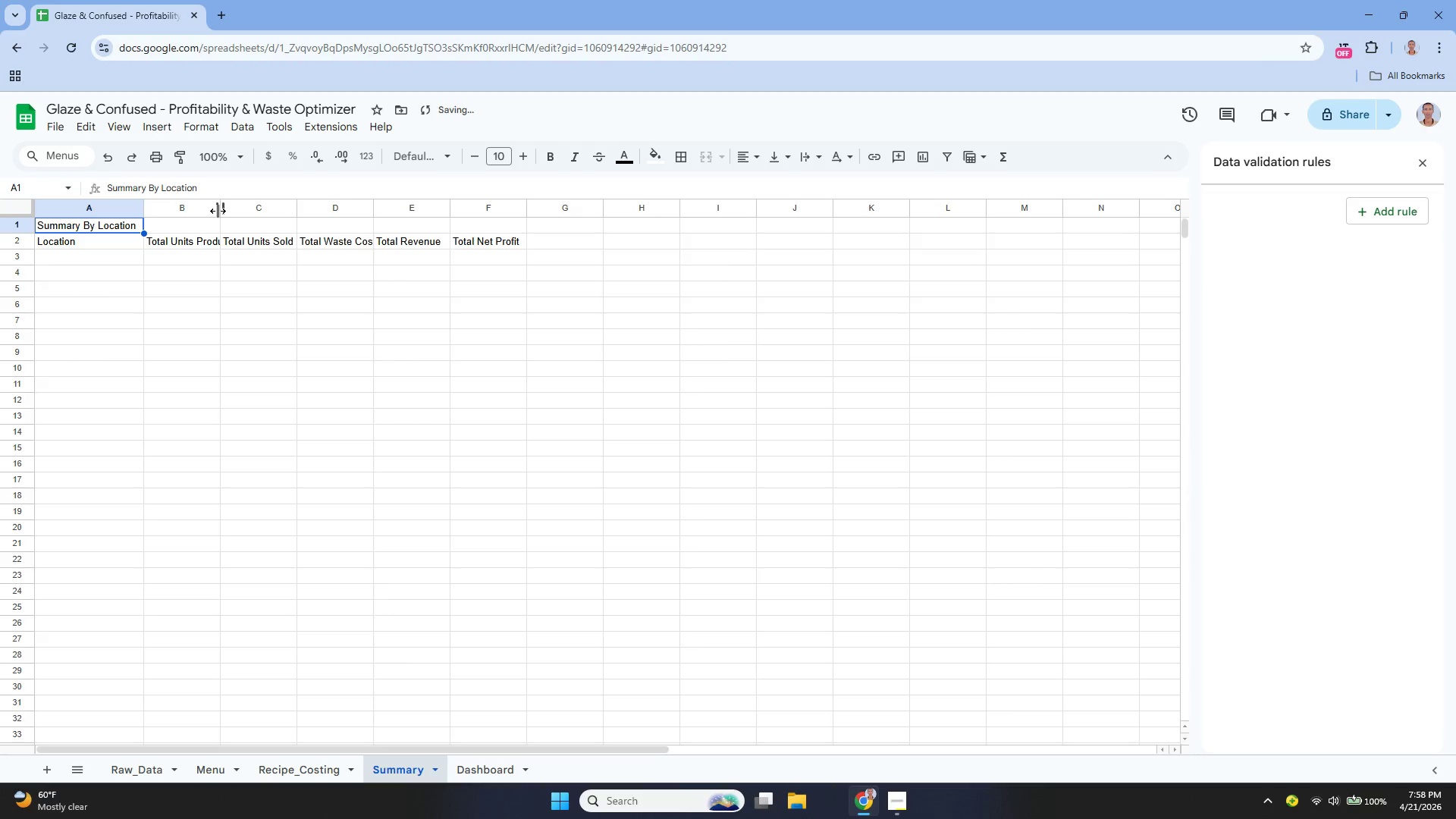 
left_click_drag(start_coordinate=[218, 211], to_coordinate=[240, 220])
 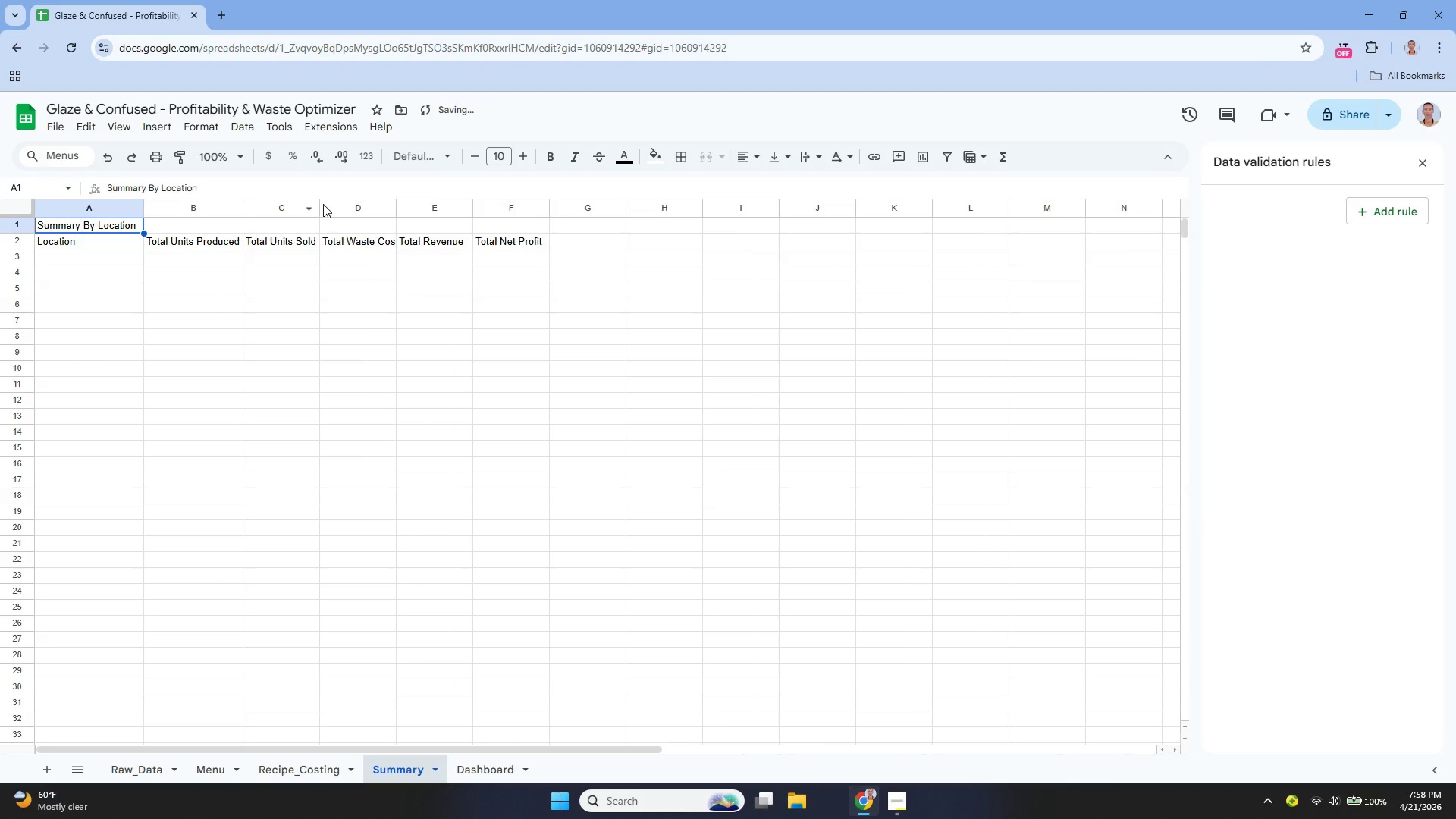 
left_click_drag(start_coordinate=[318, 201], to_coordinate=[322, 204])
 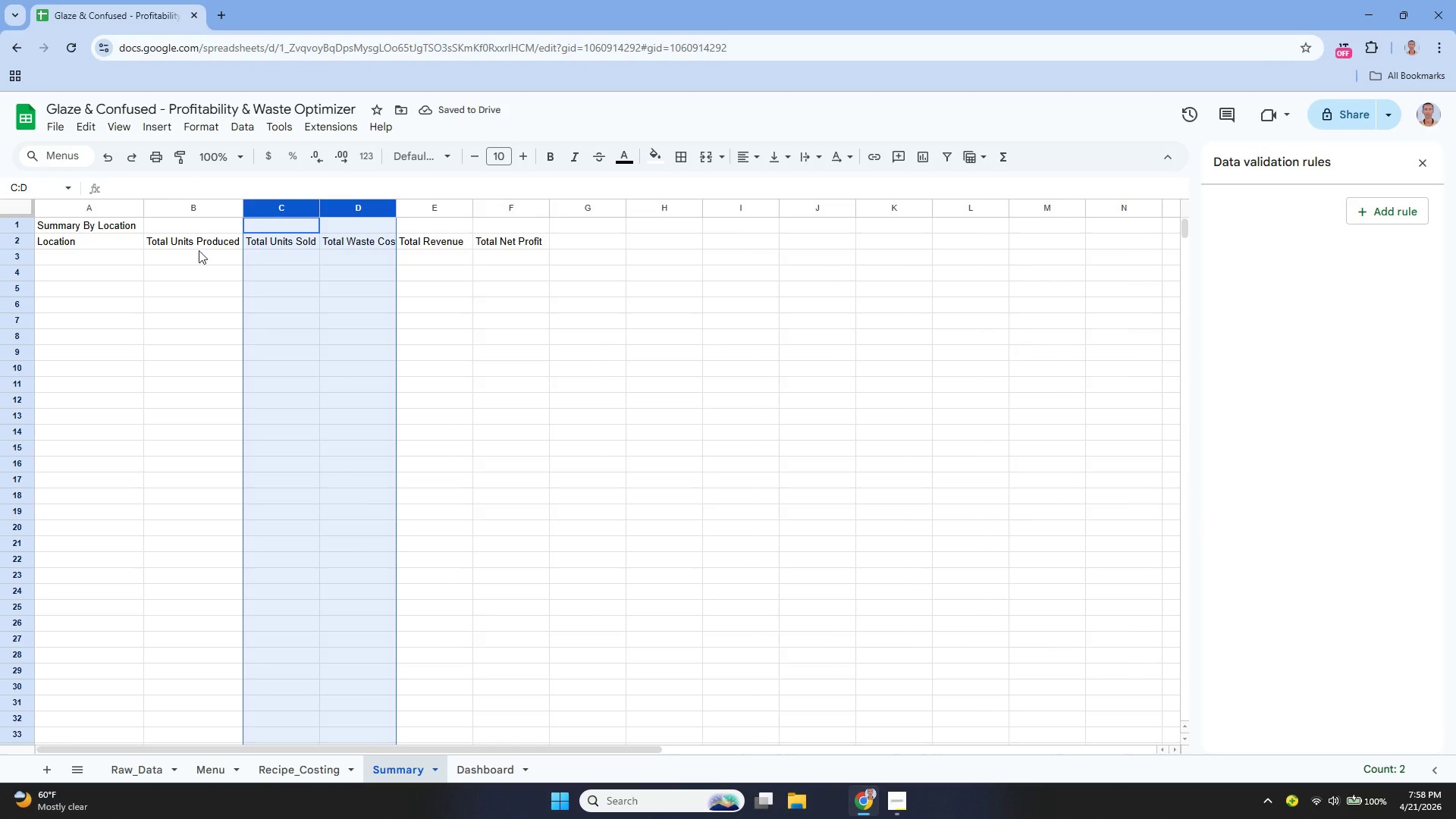 
left_click([196, 242])
 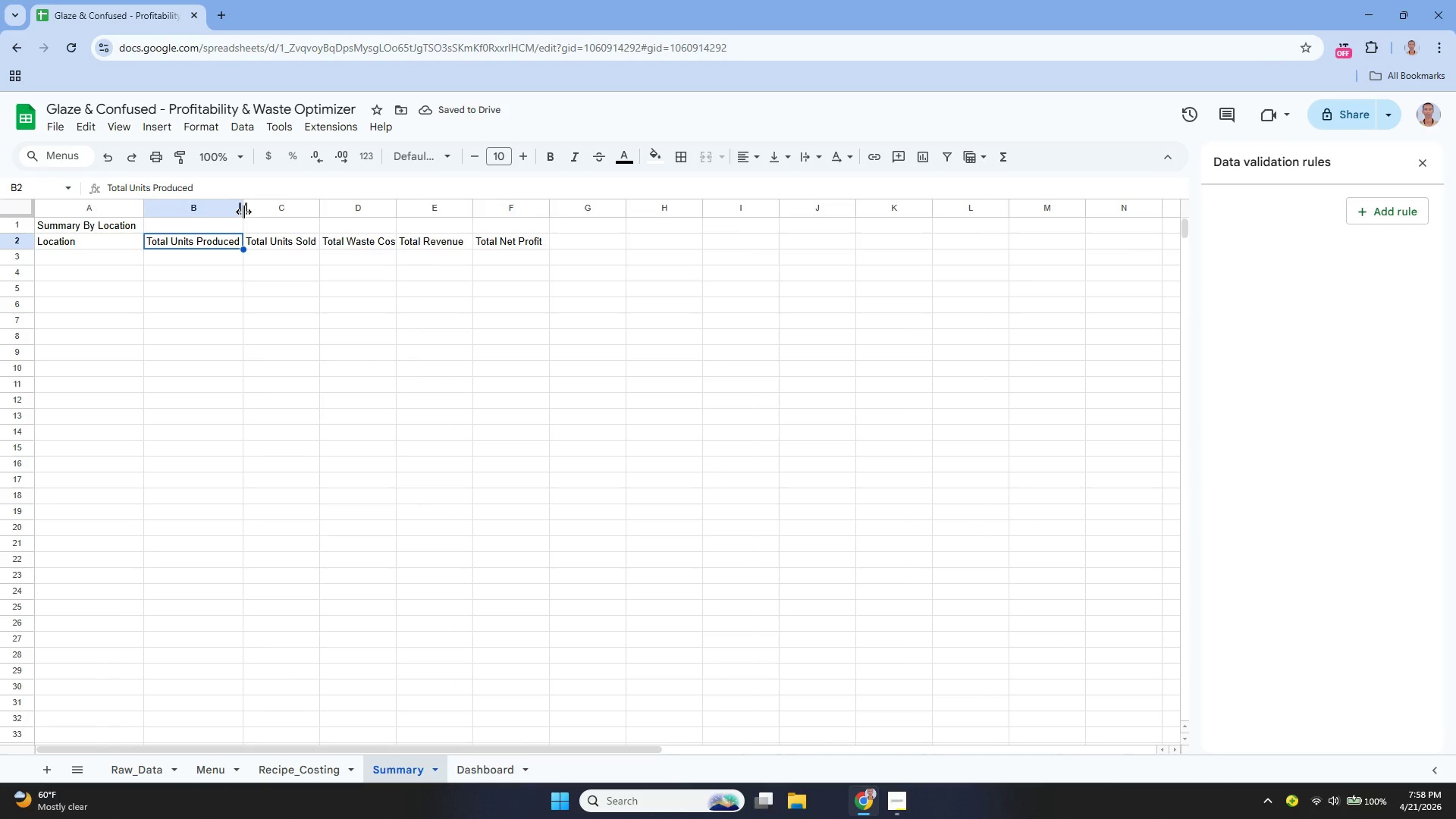 
left_click_drag(start_coordinate=[243, 212], to_coordinate=[255, 218])
 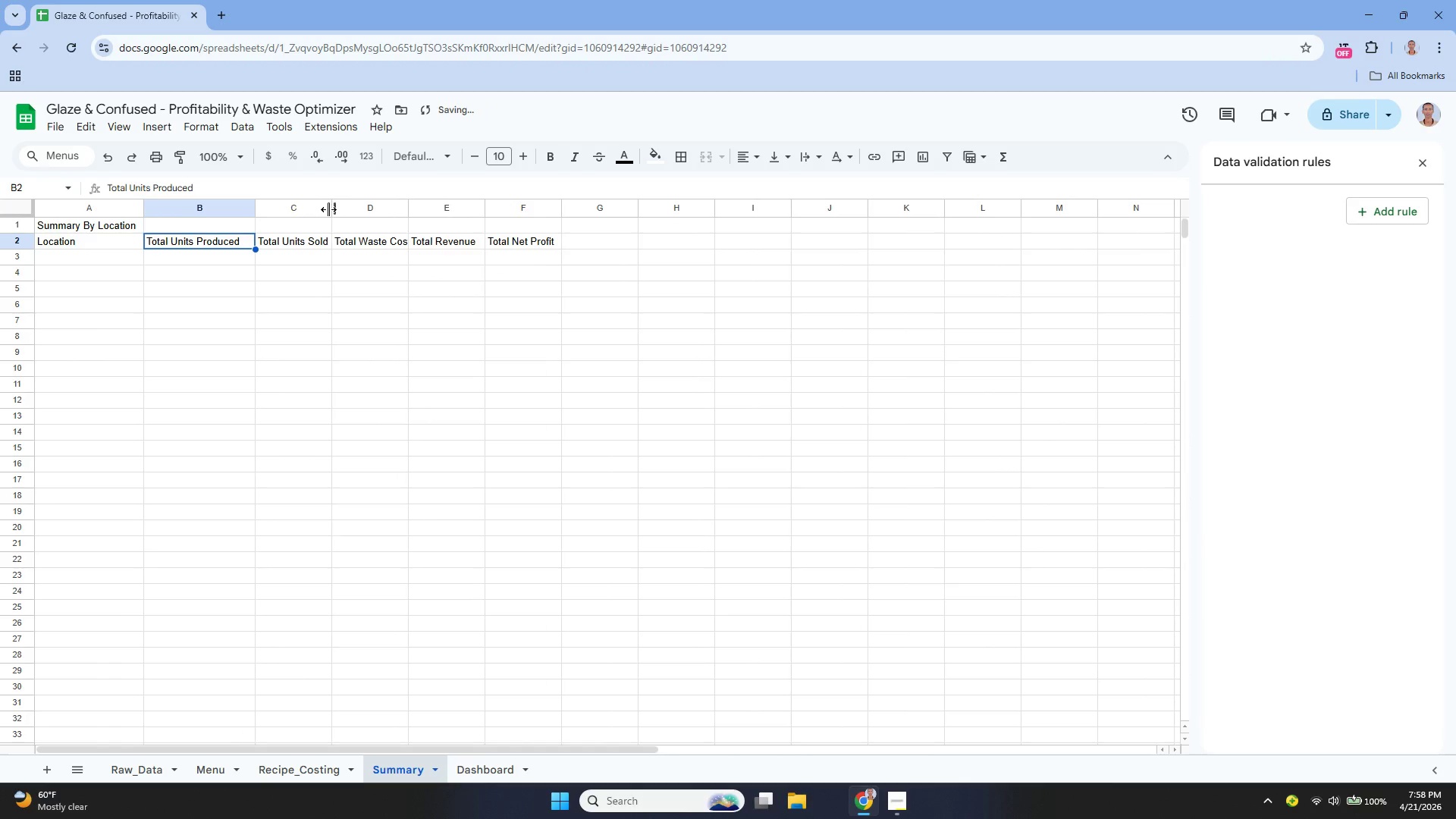 
left_click_drag(start_coordinate=[329, 209], to_coordinate=[342, 218])
 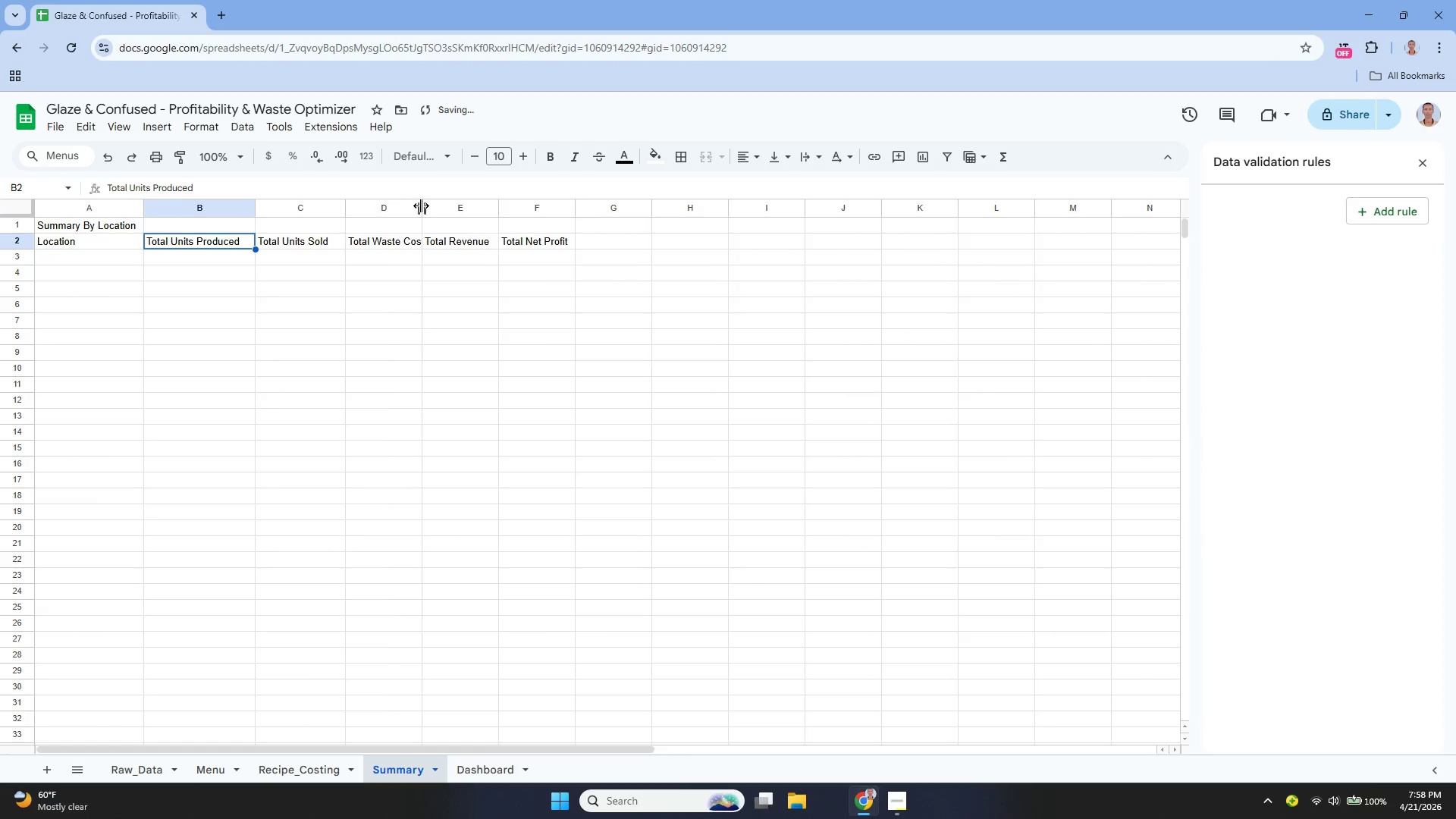 
left_click_drag(start_coordinate=[422, 206], to_coordinate=[451, 214])
 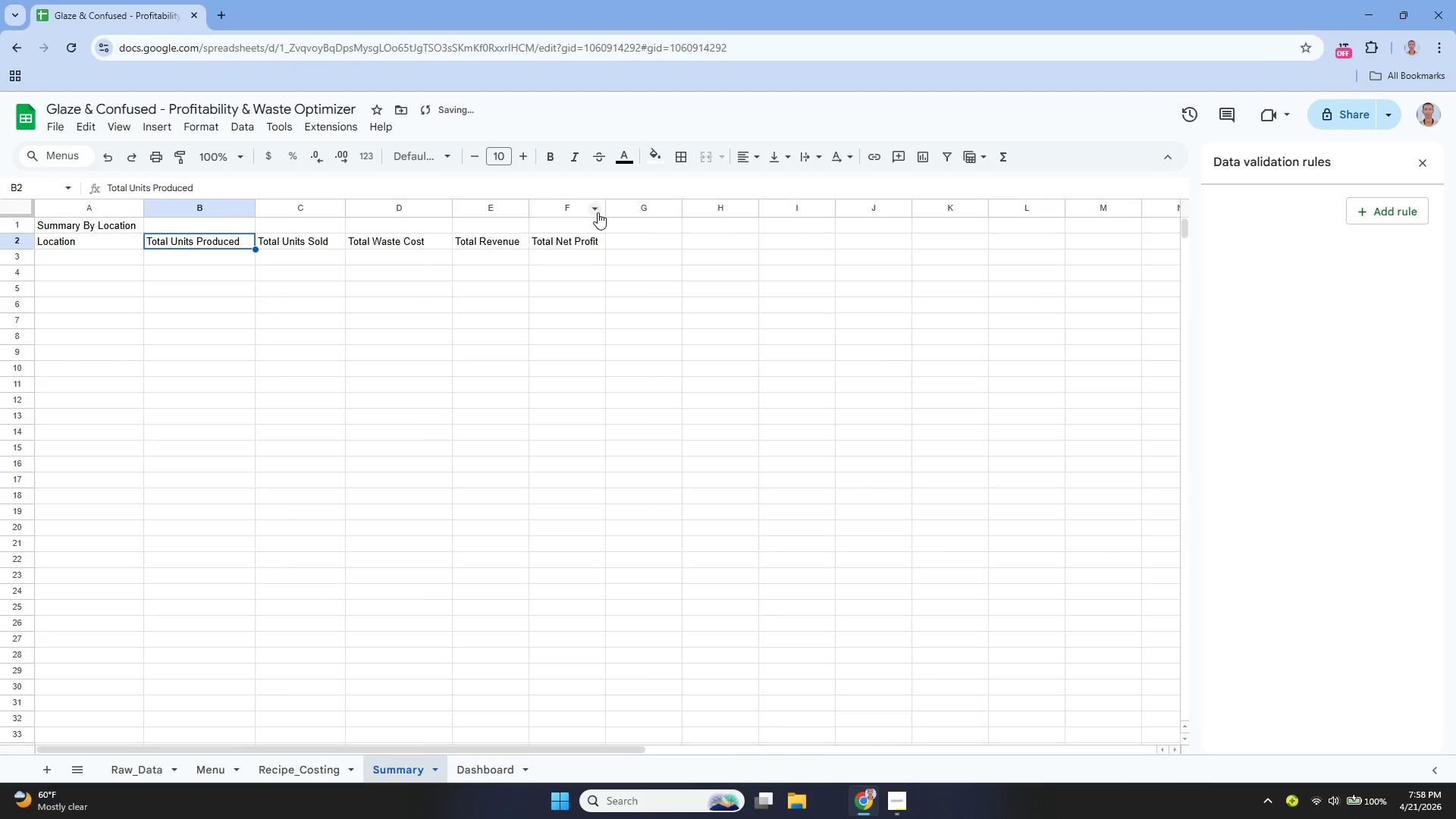 
left_click_drag(start_coordinate=[606, 206], to_coordinate=[613, 209])
 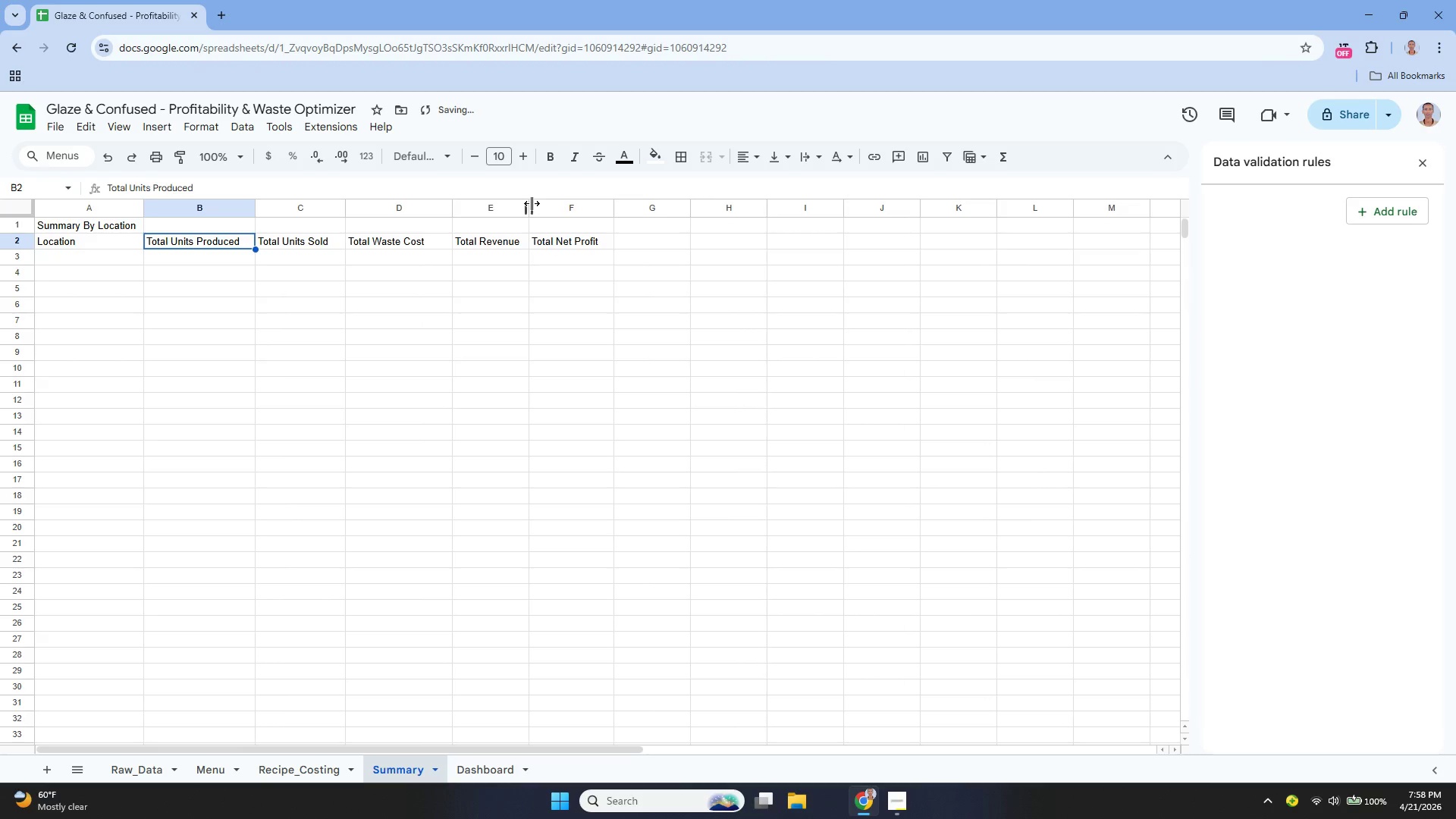 
left_click_drag(start_coordinate=[529, 202], to_coordinate=[535, 205])
 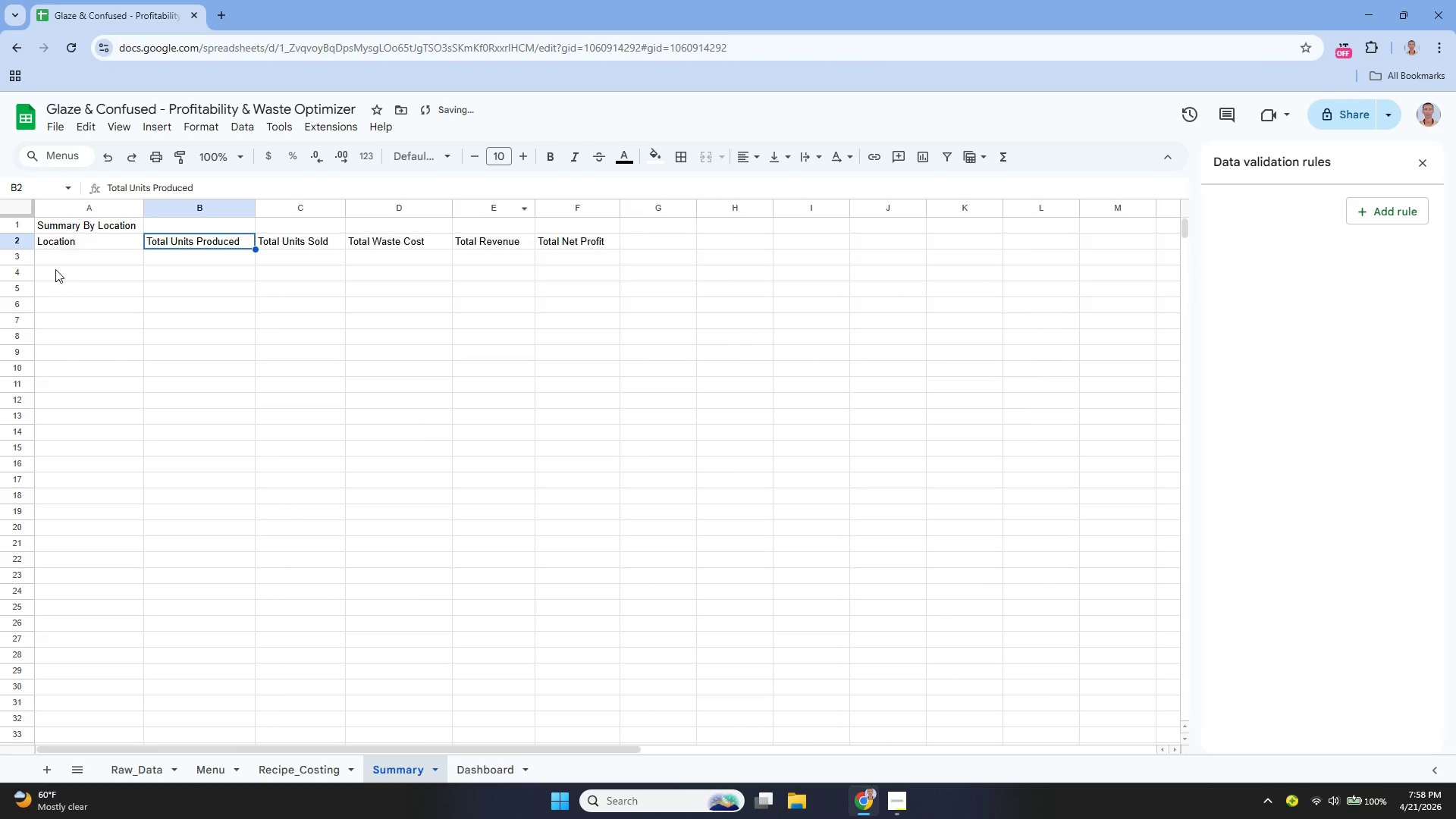 
left_click([52, 256])
 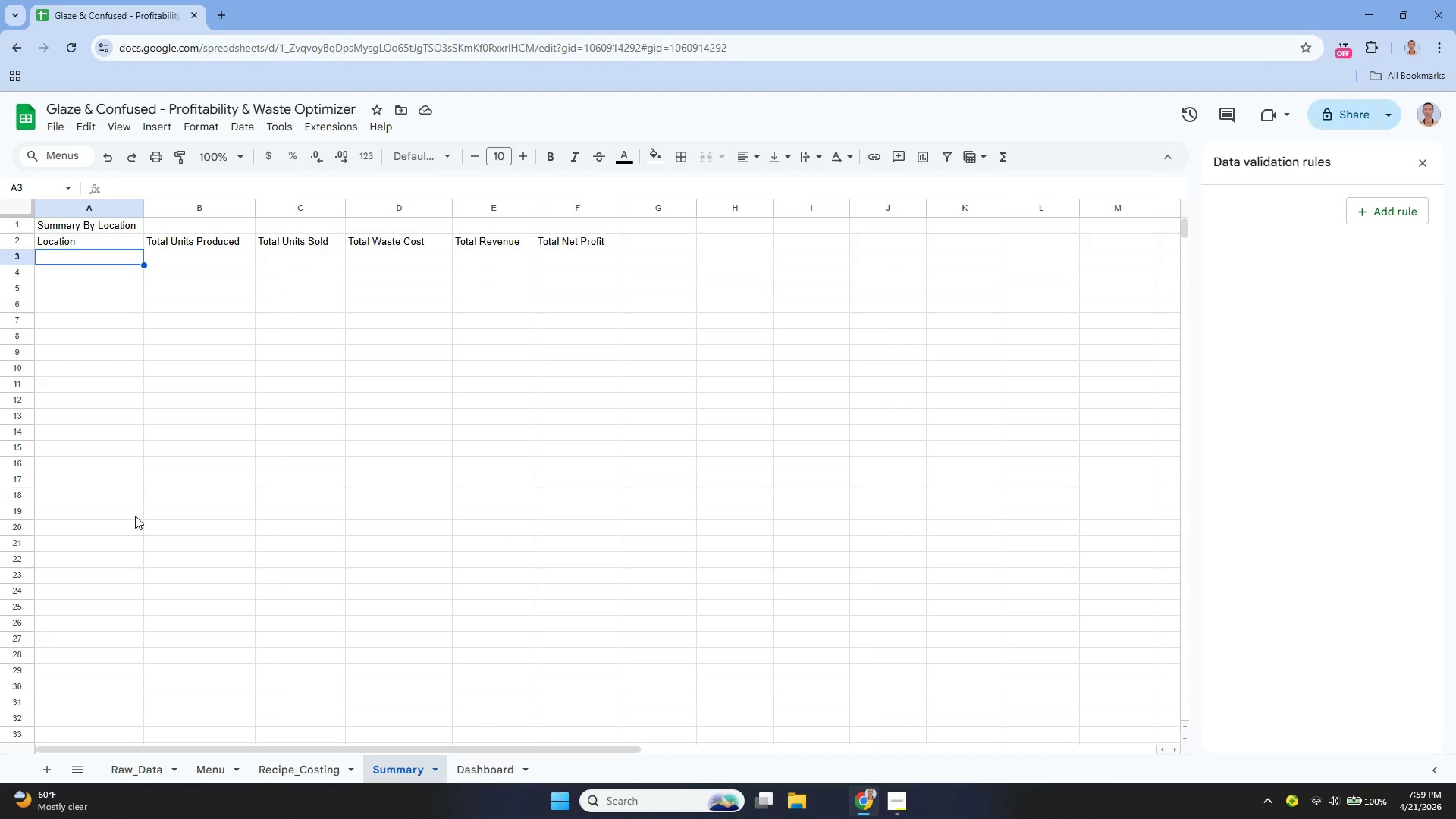 
wait(29.34)
 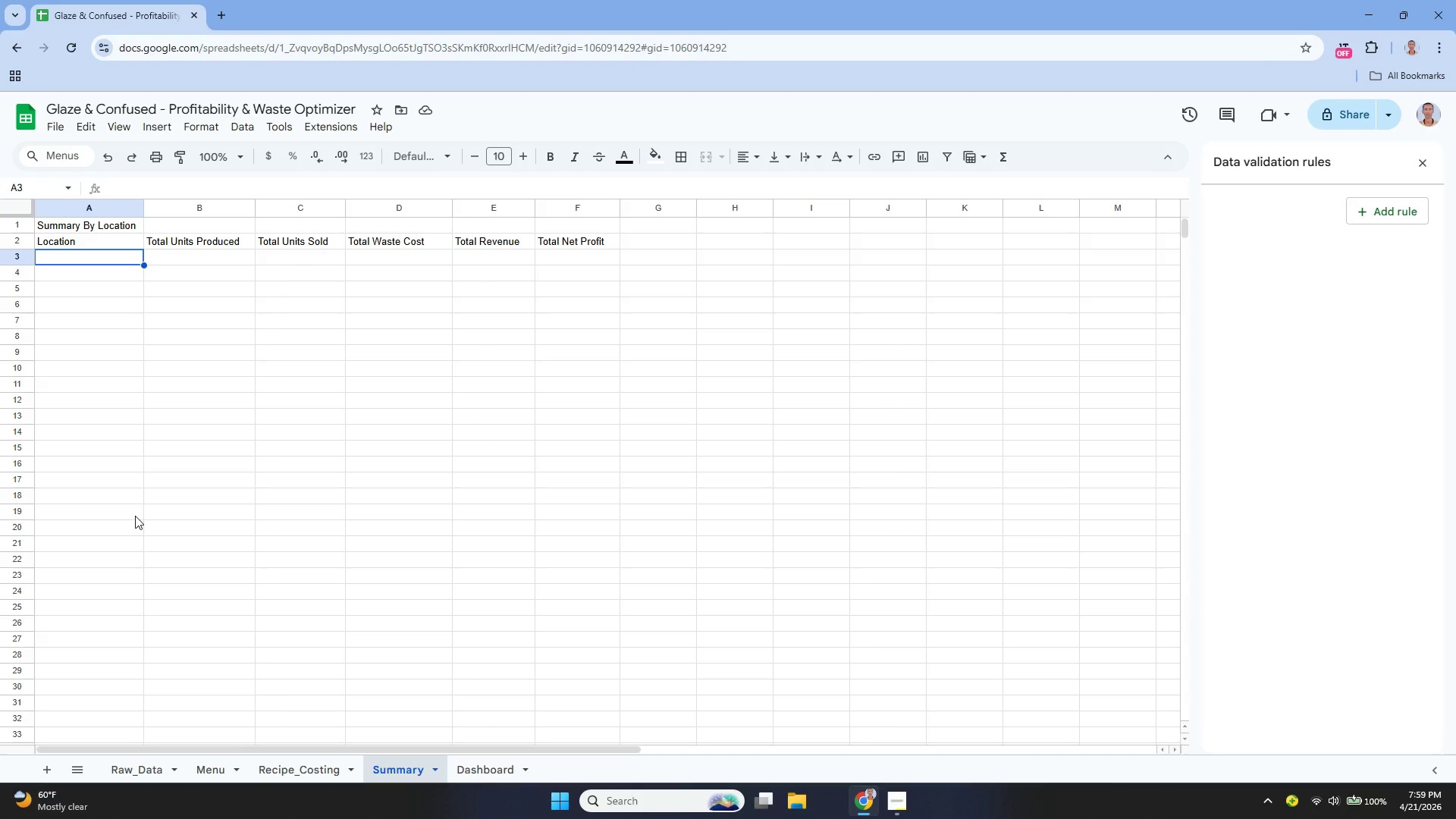 
key(Enter)
 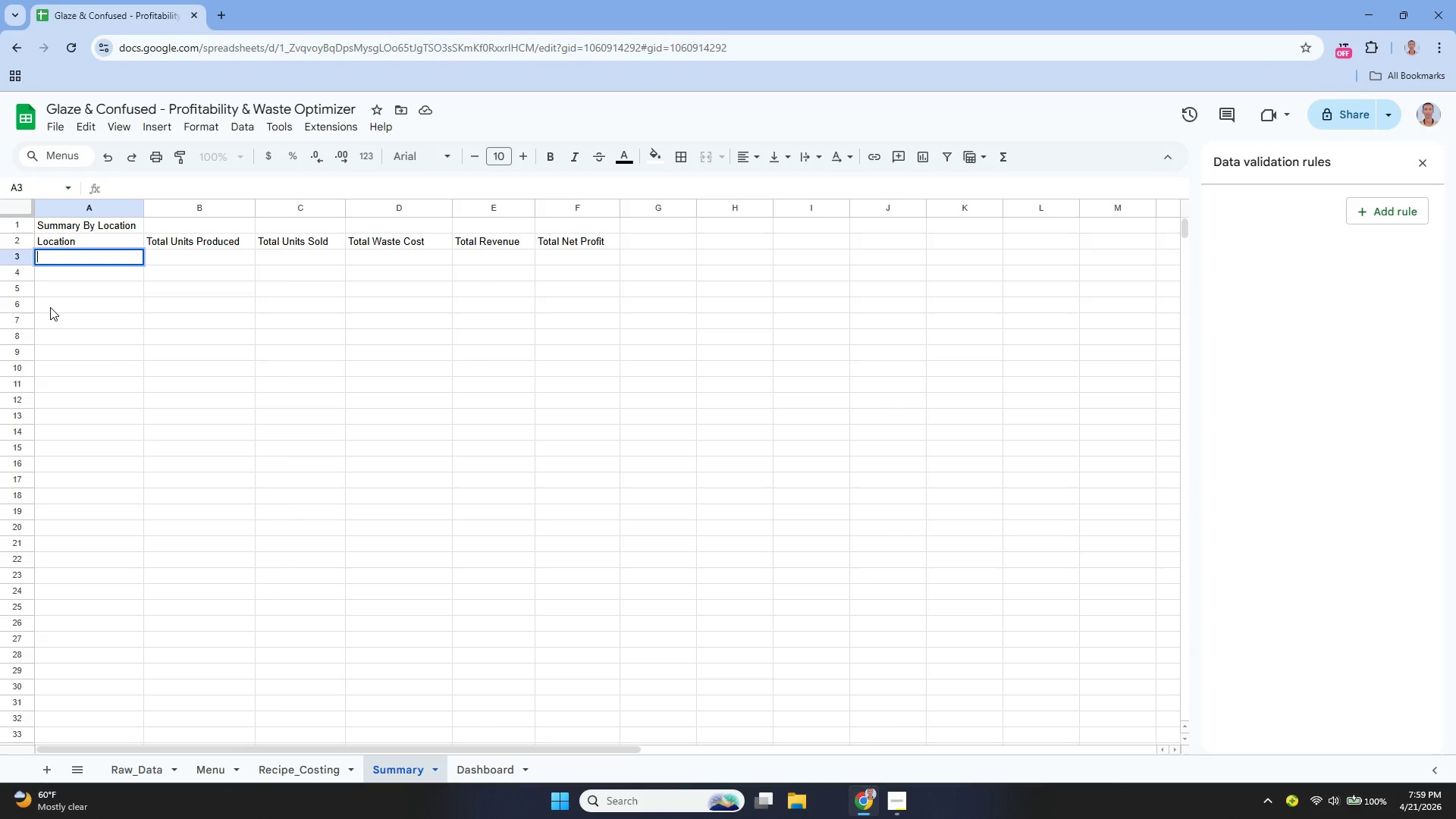 
type(Downtown)
 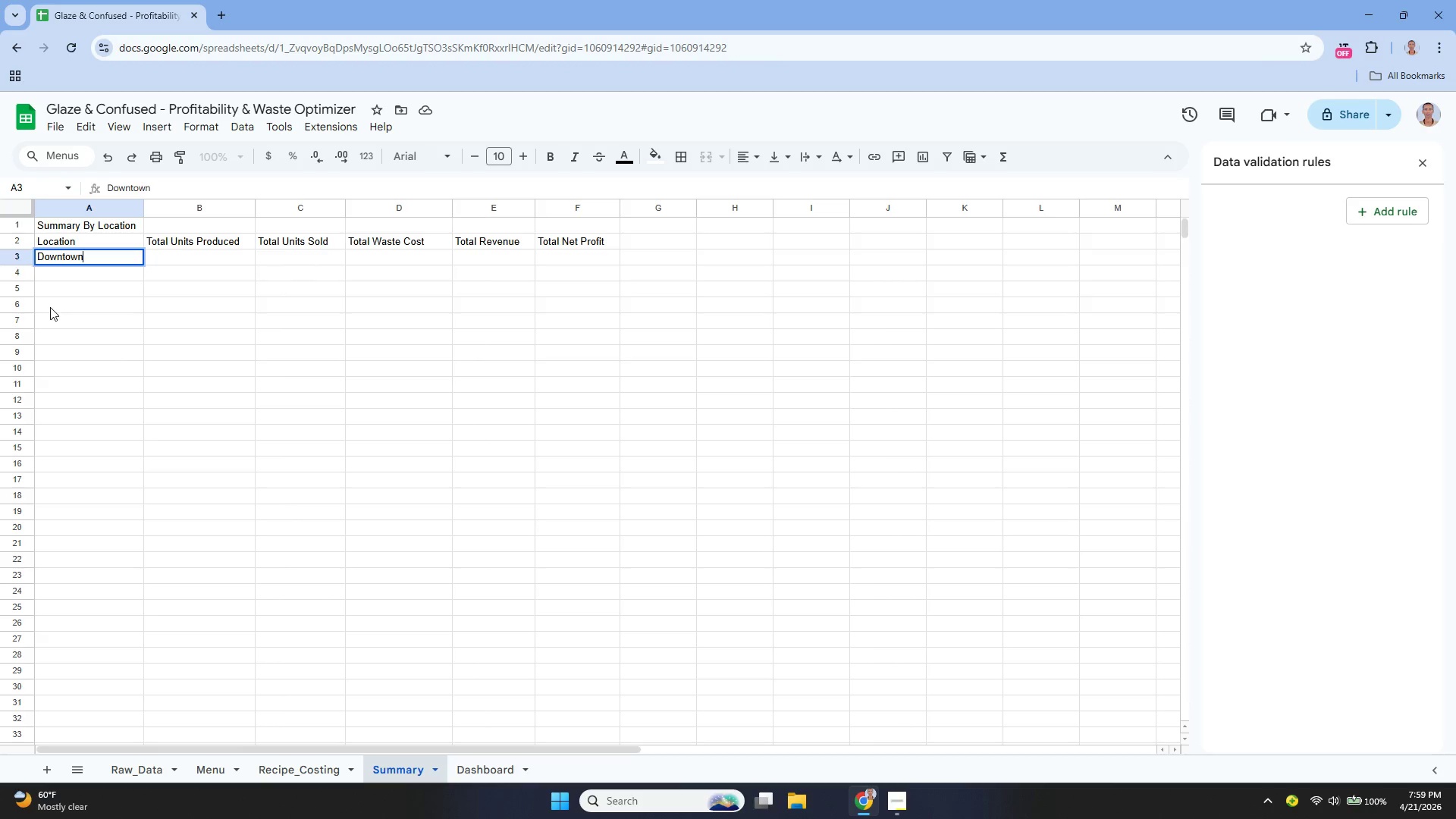 
key(Enter)
 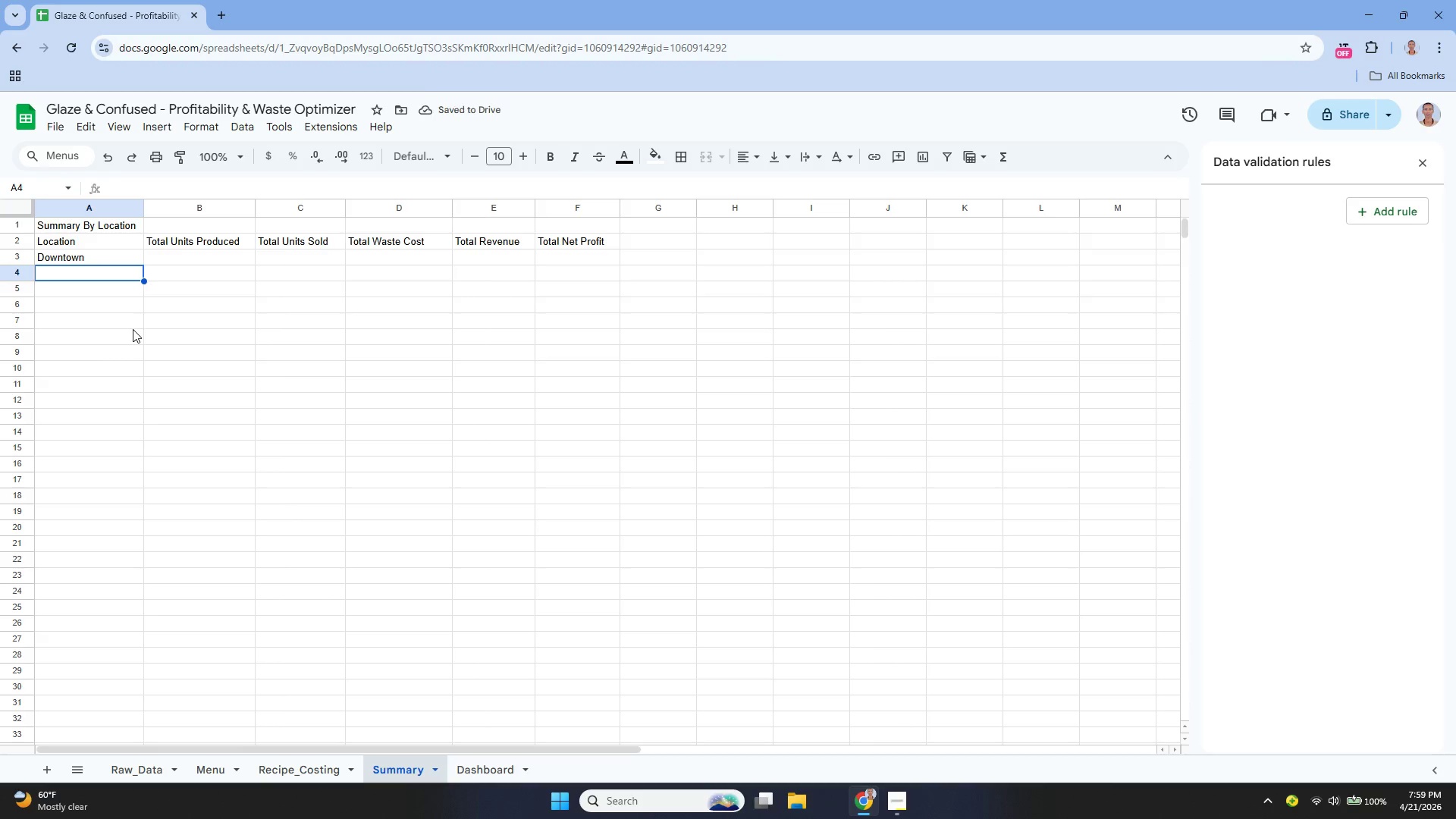 
type(Y)
key(Backspace)
type(Uptown)
 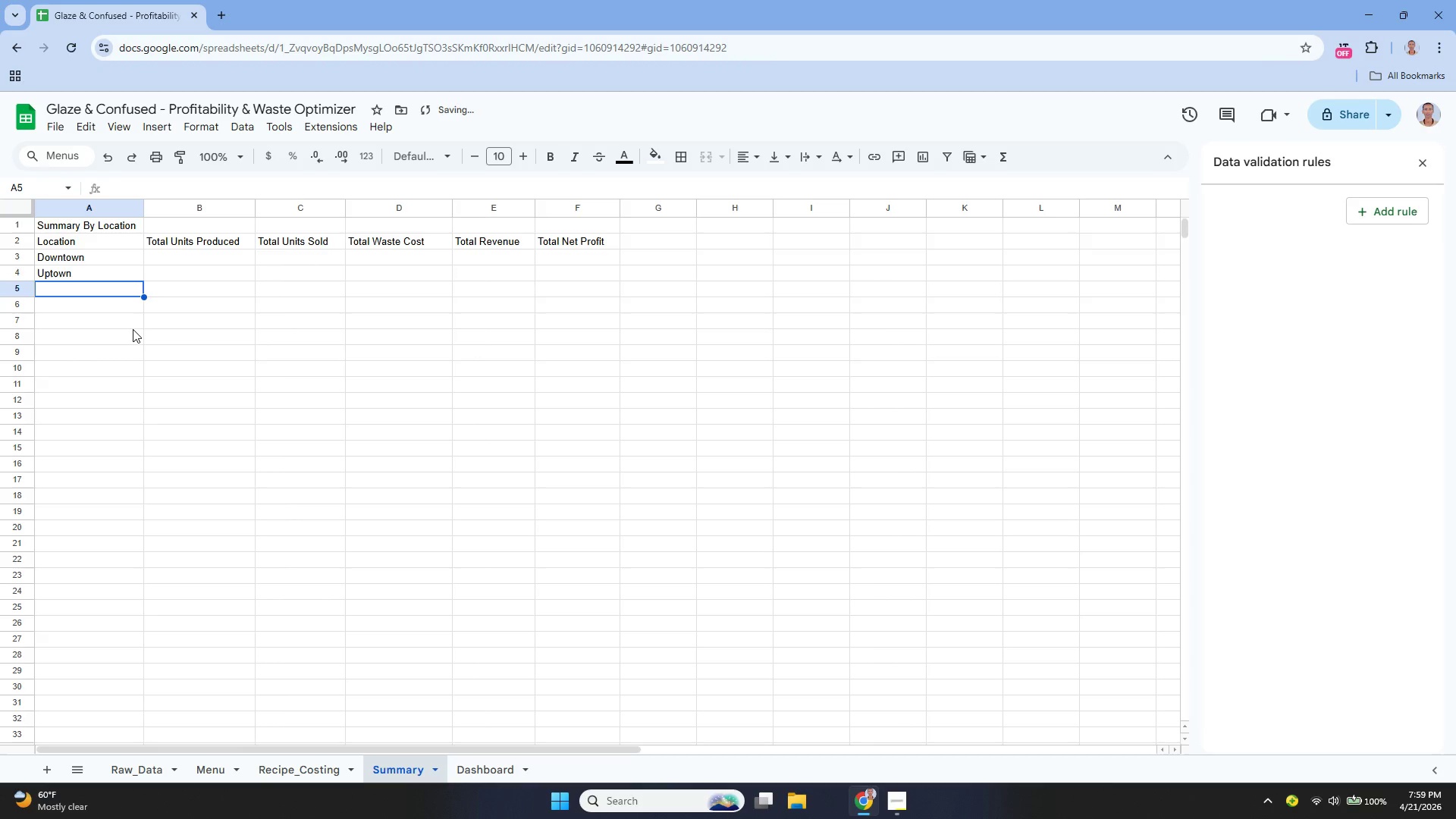 
 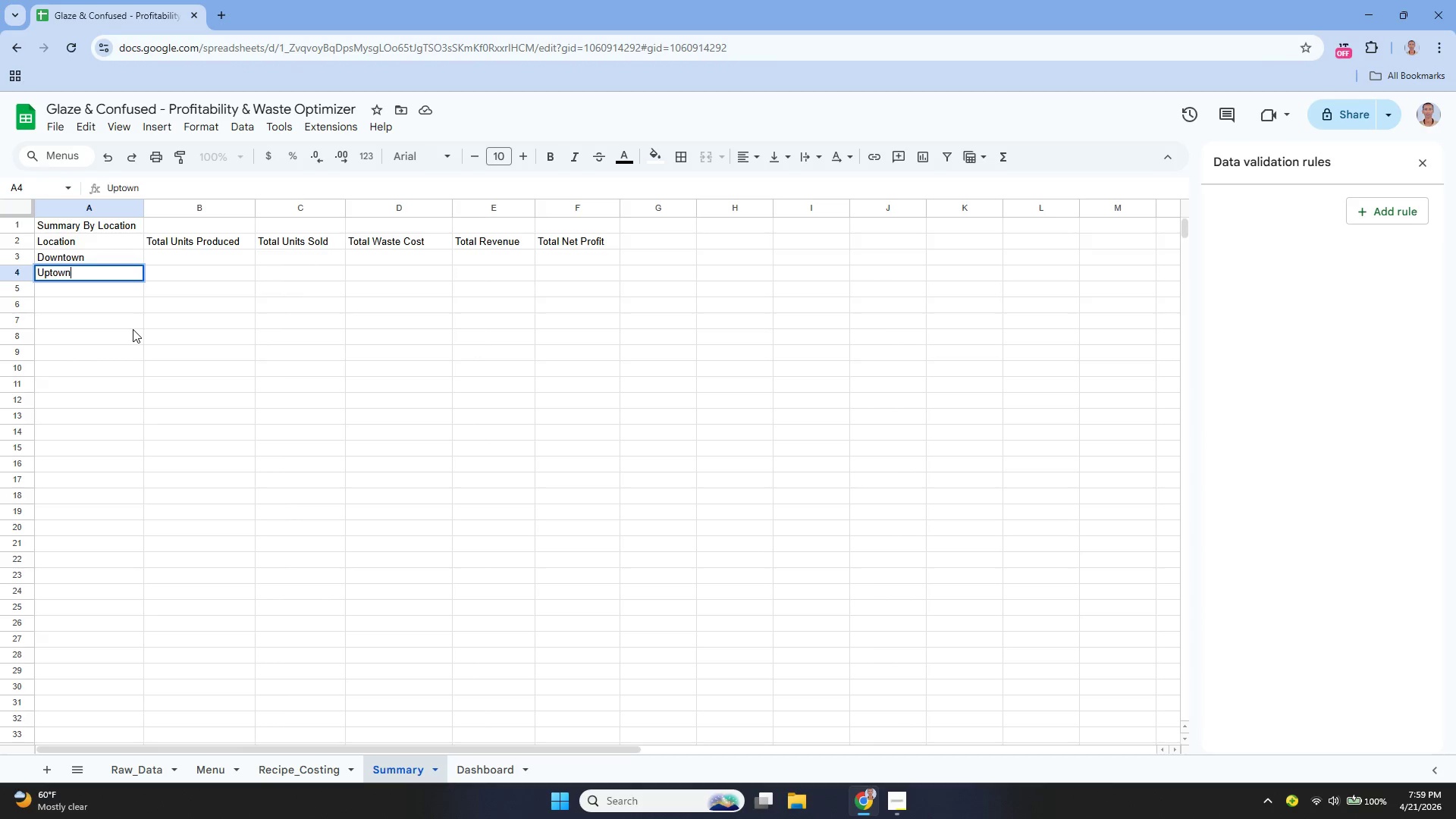 
key(Enter)
 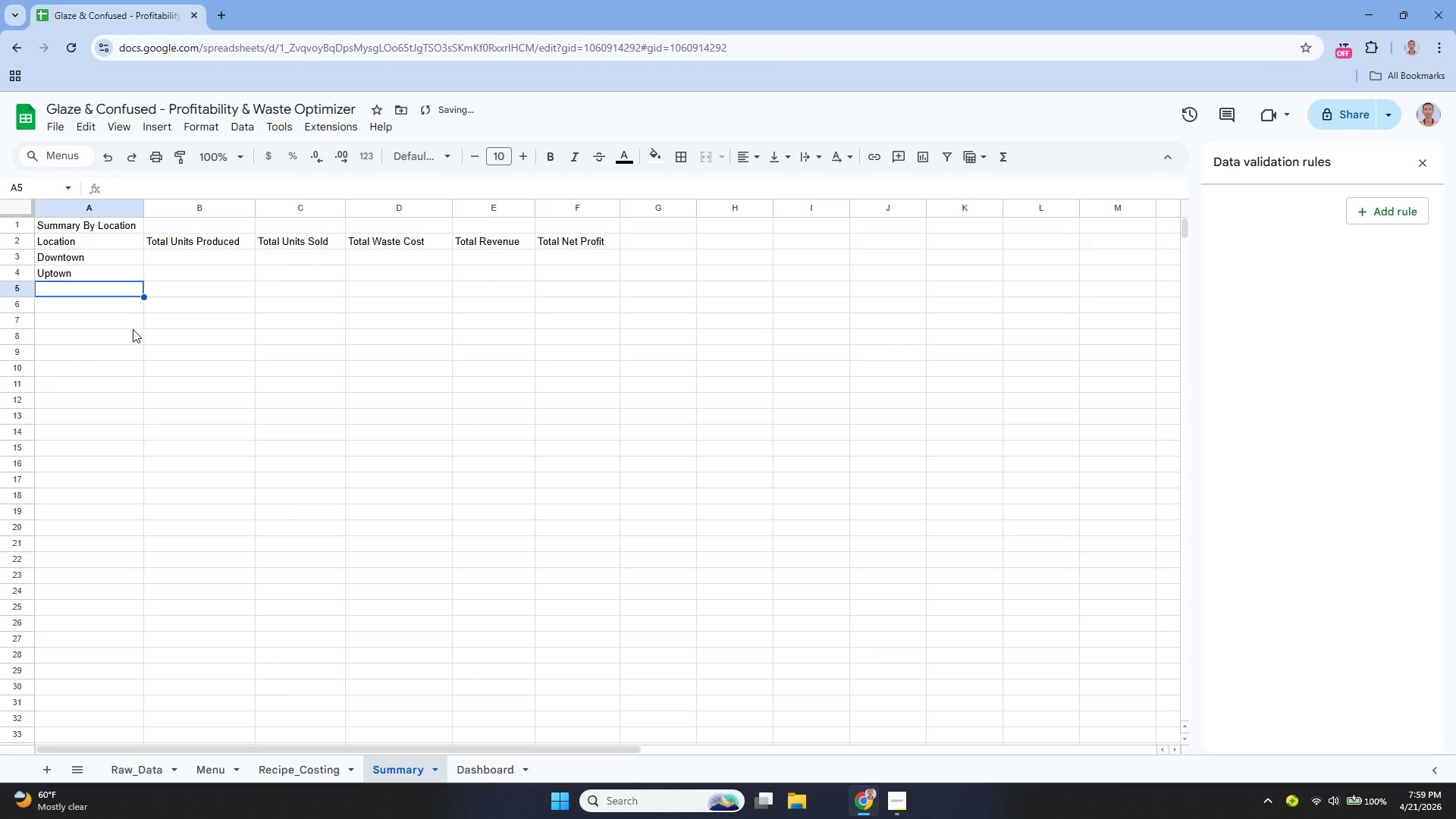 
type(sub)
key(Backspace)
key(Backspace)
key(Backspace)
type(Sub)
 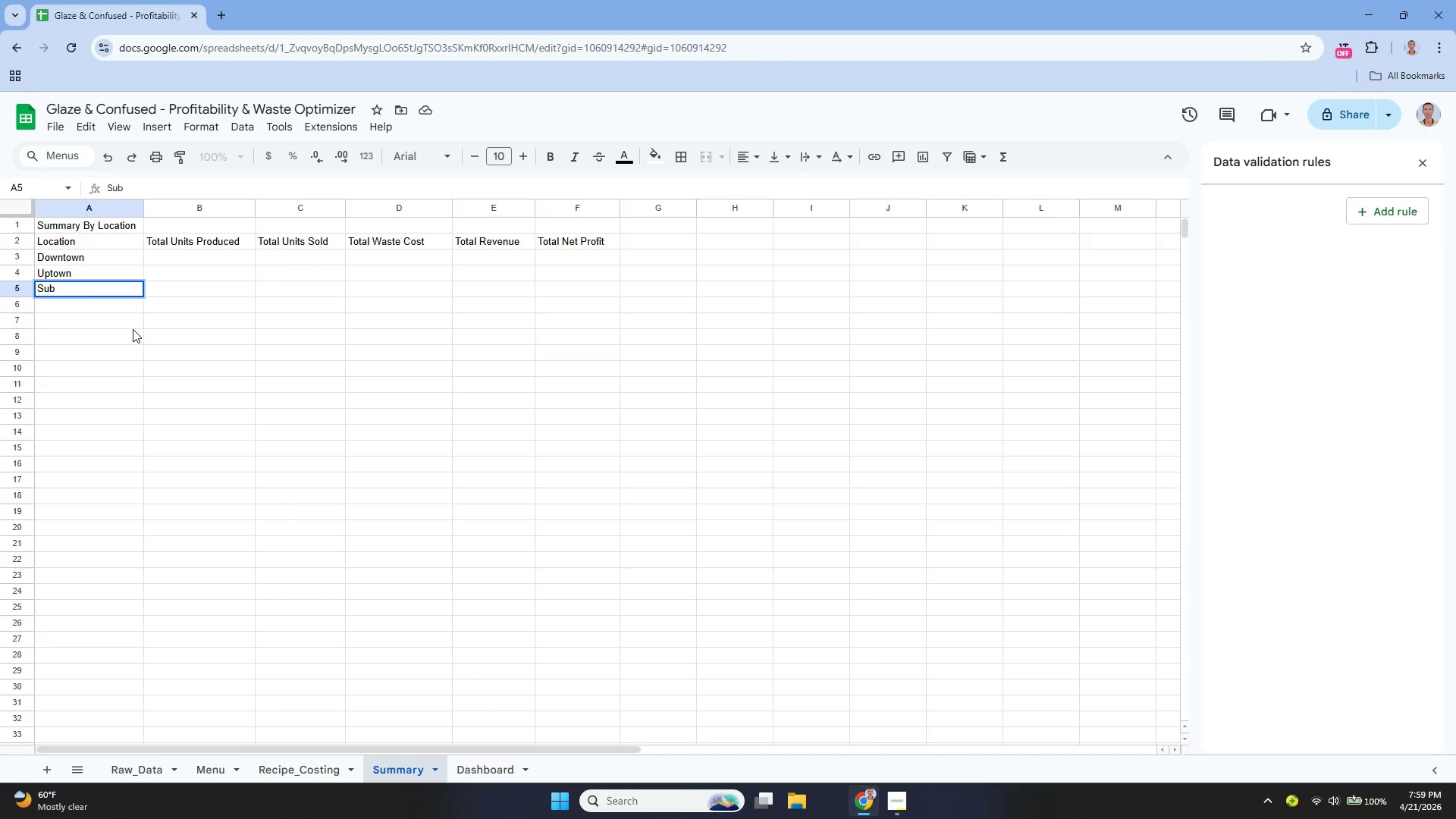 
type(urb)
 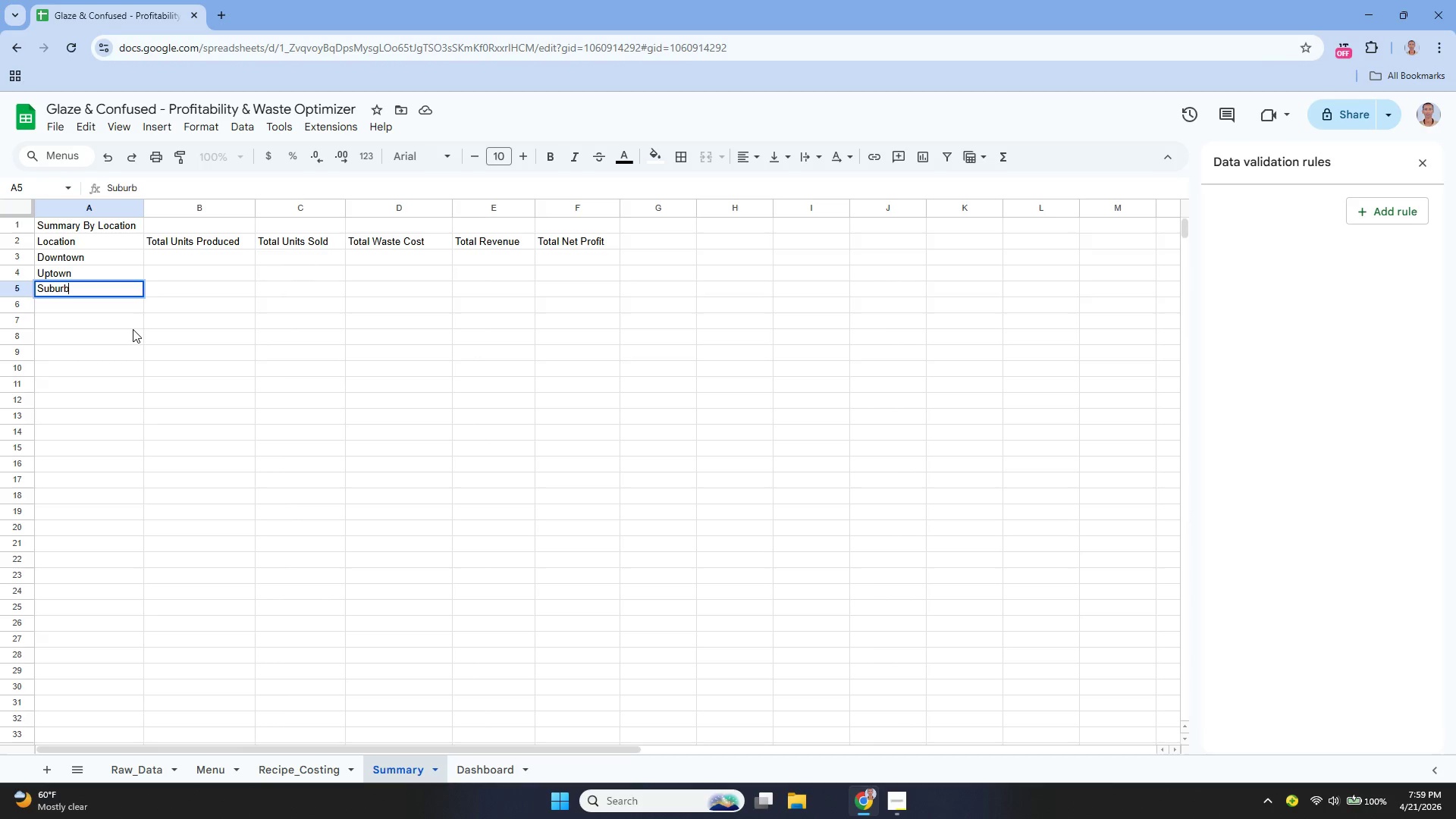 
key(Enter)
 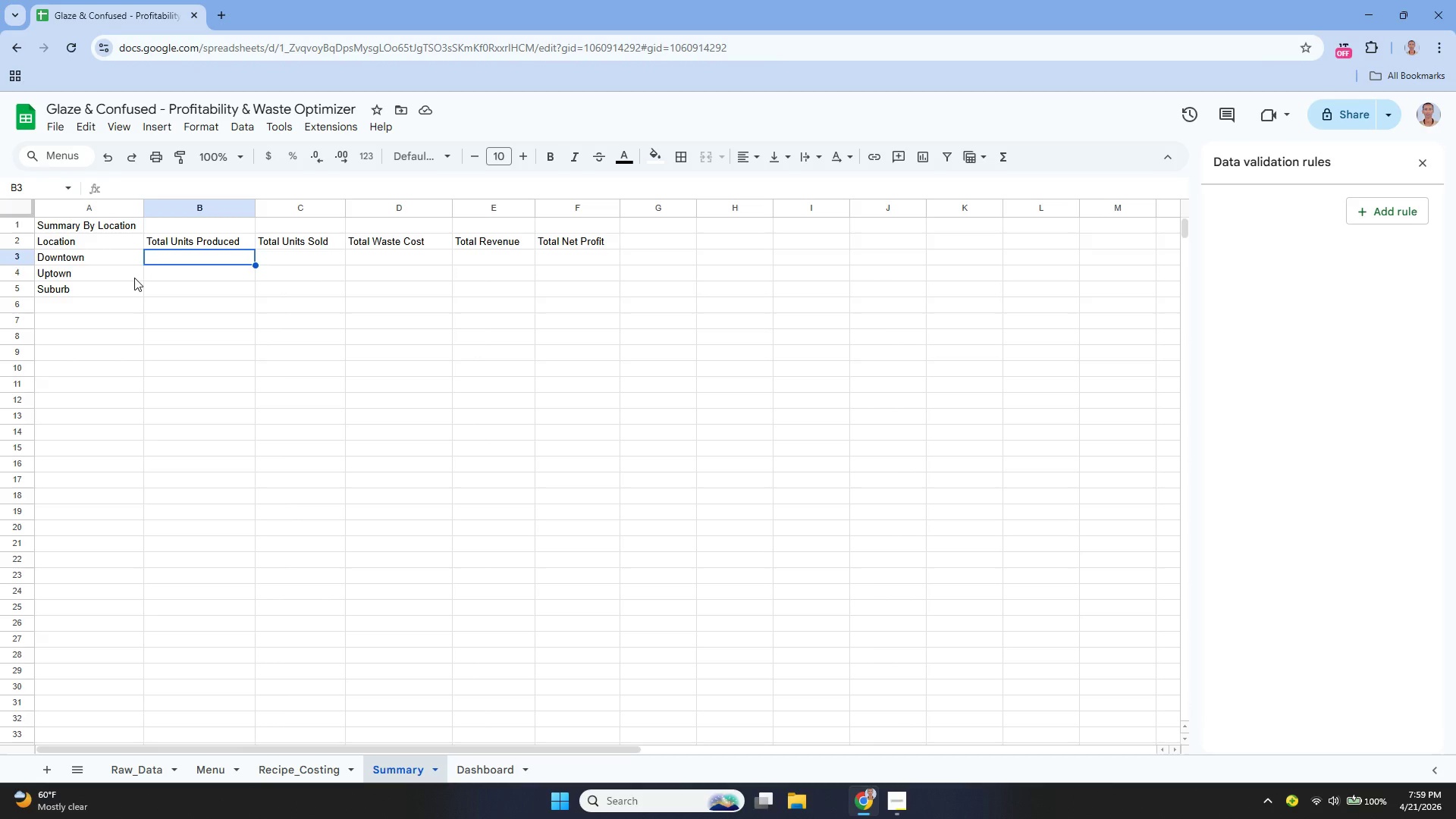 
wait(18.89)
 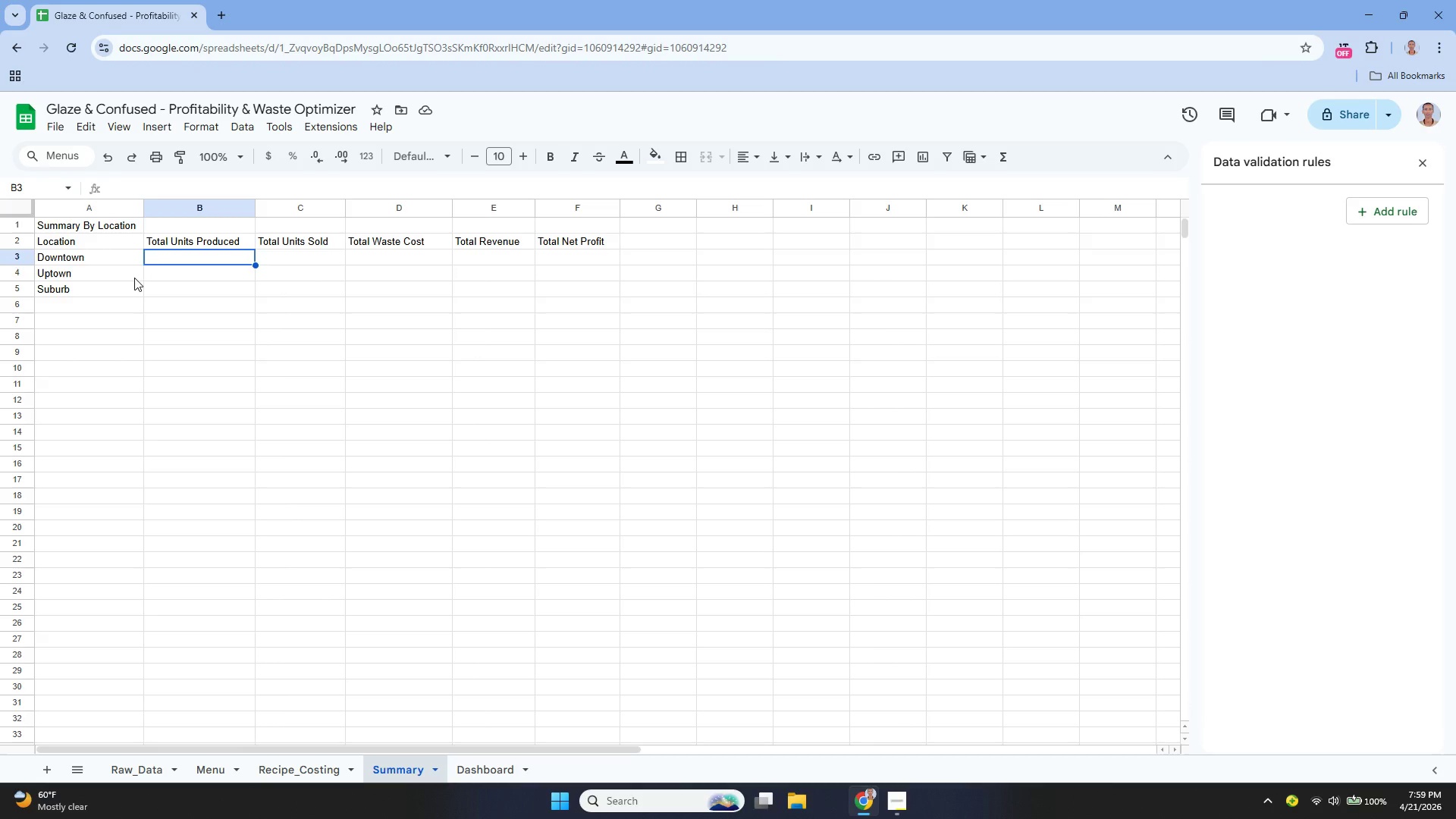 
key(Enter)
 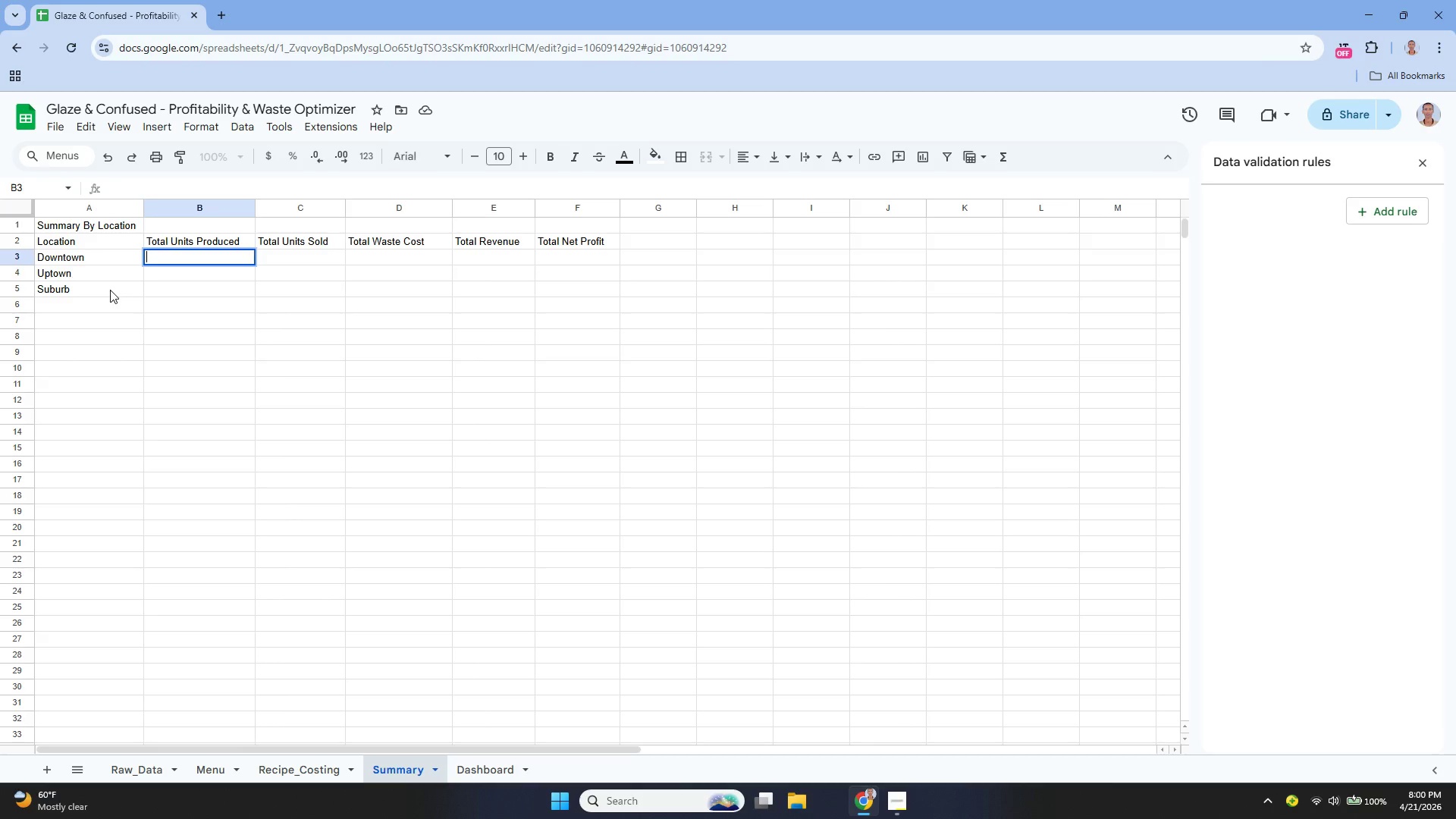 
type(=SUMIF)
 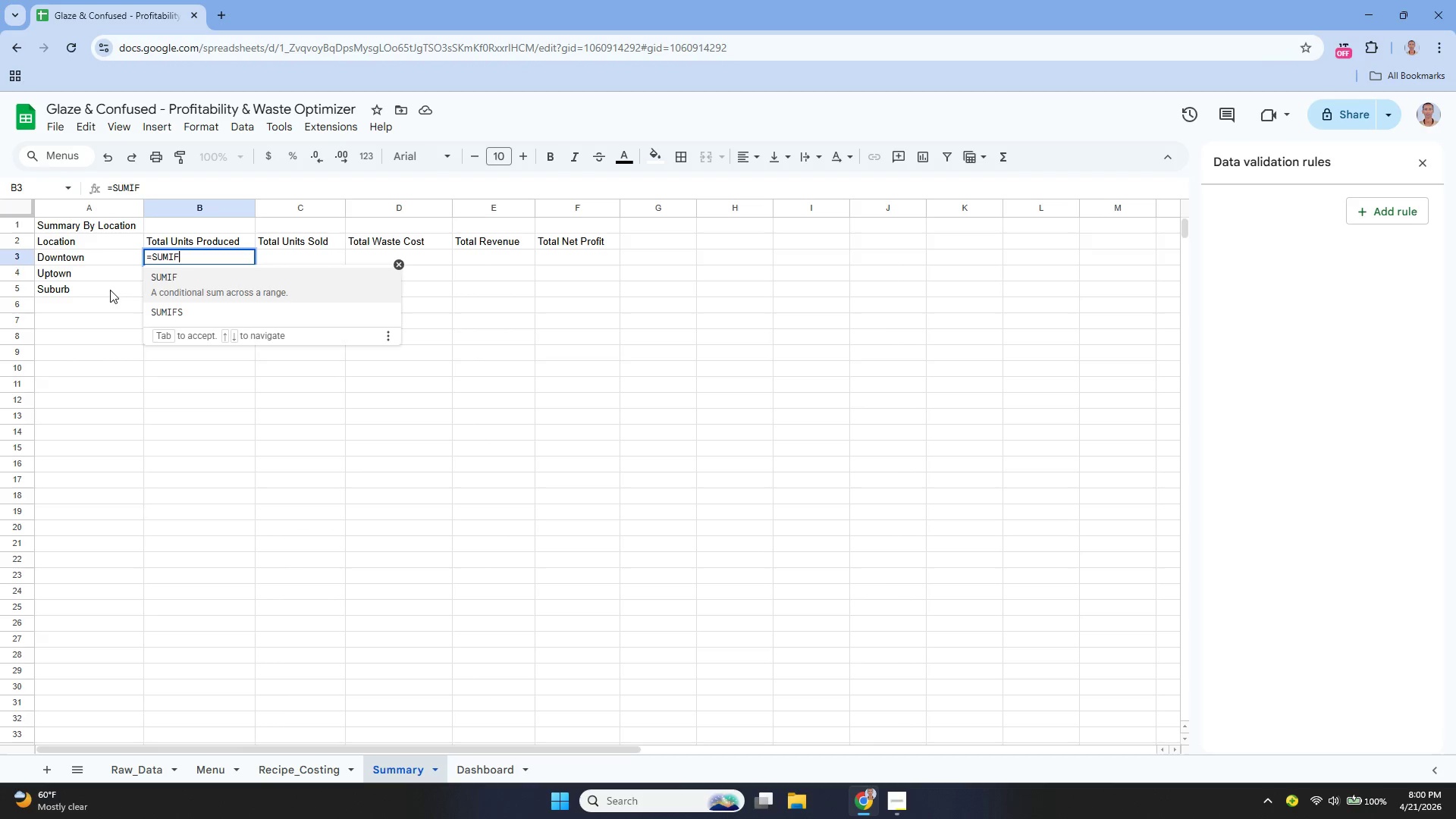 
key(ArrowDown)
 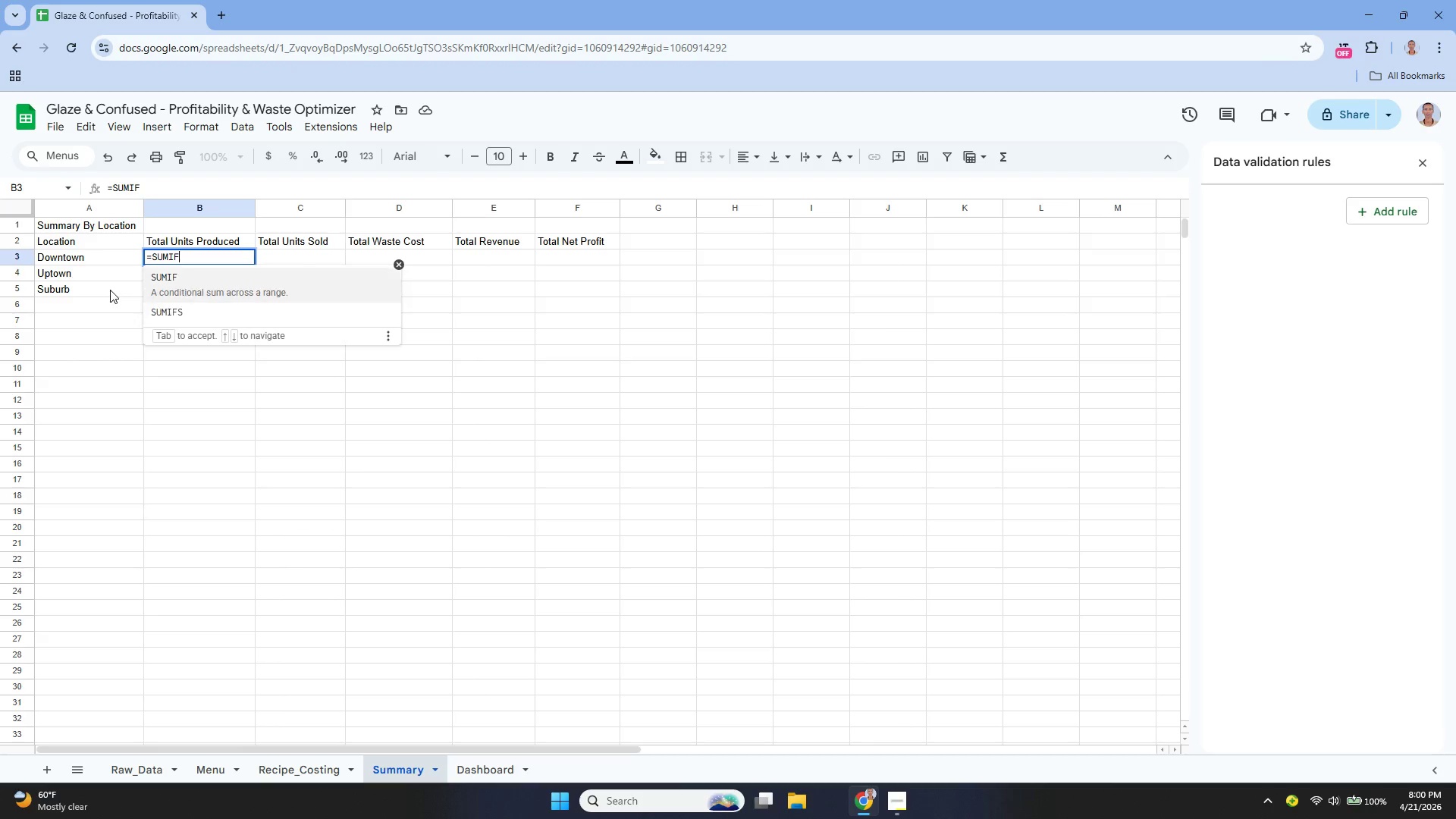 
key(ArrowDown)
 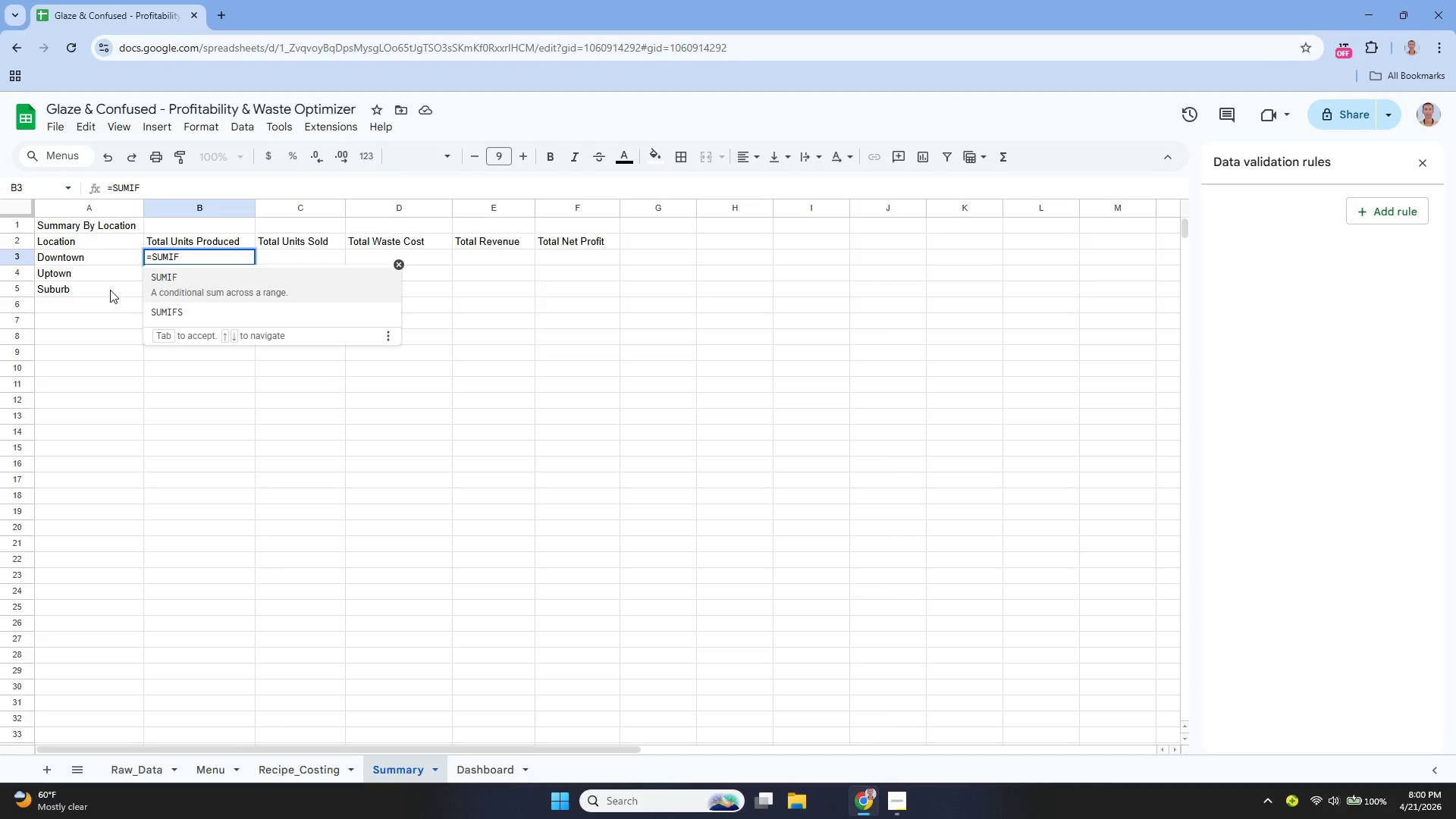 
key(ArrowDown)
 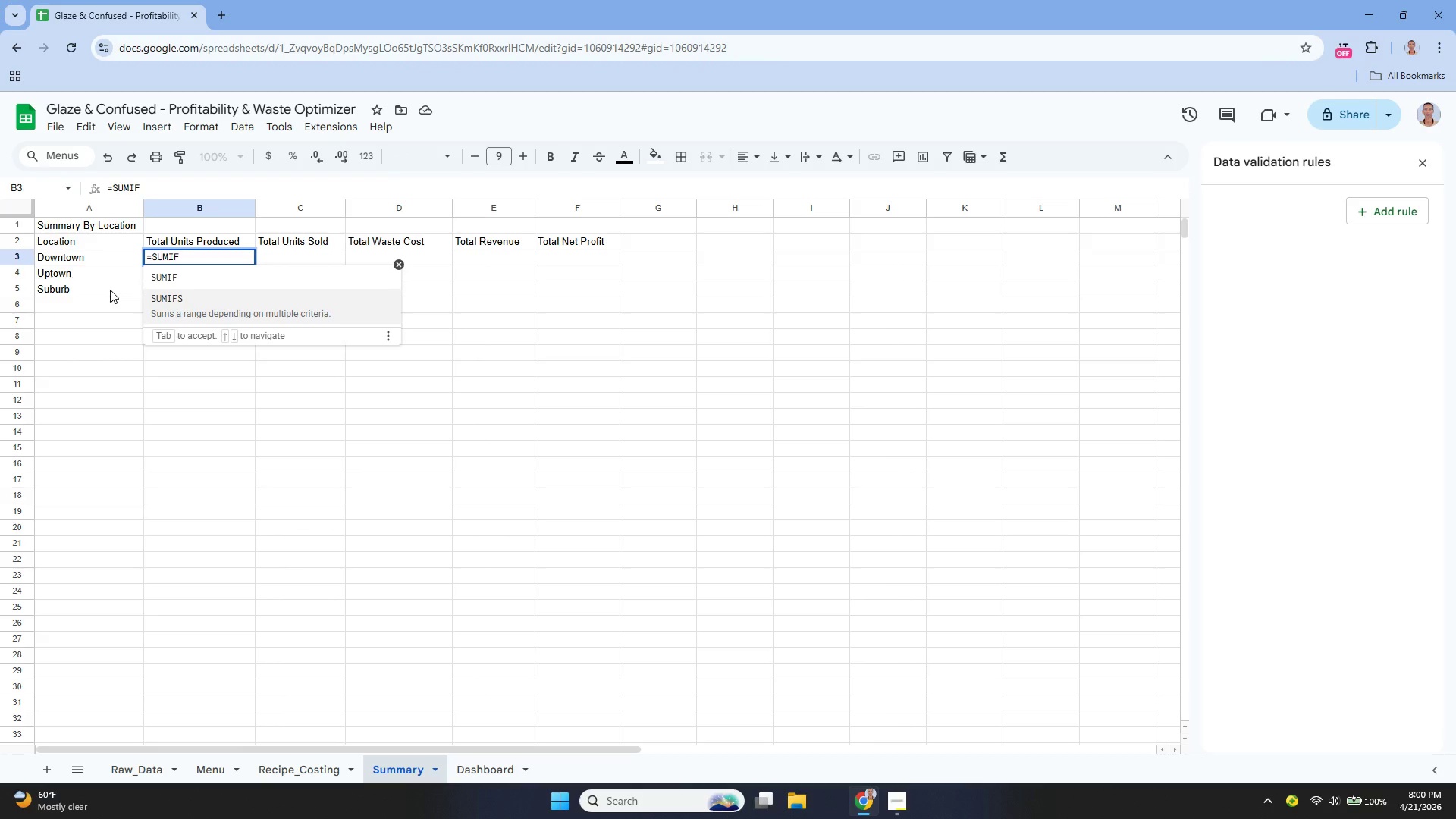 
key(Enter)
 